 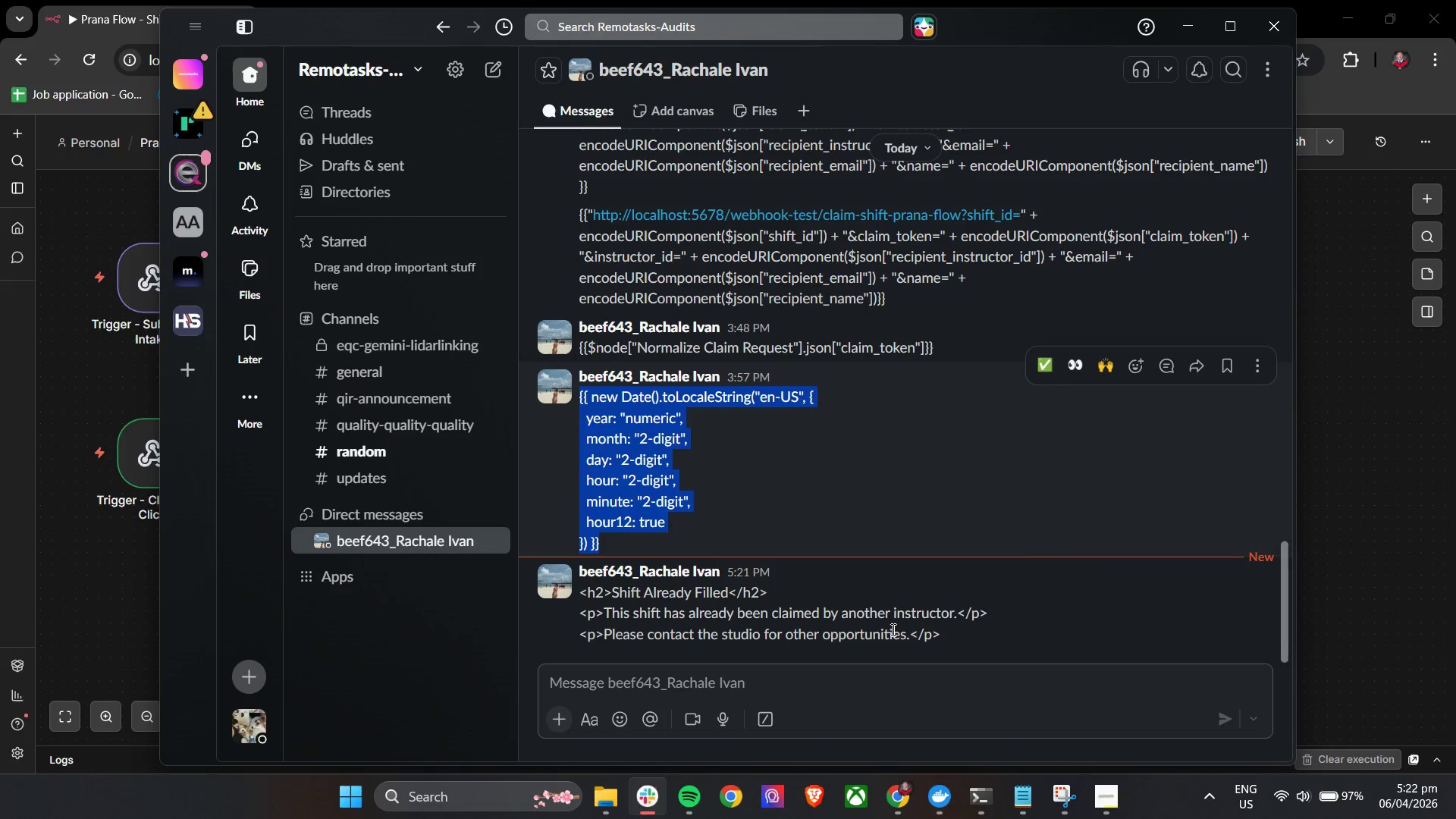 
left_click_drag(start_coordinate=[955, 636], to_coordinate=[578, 598])
 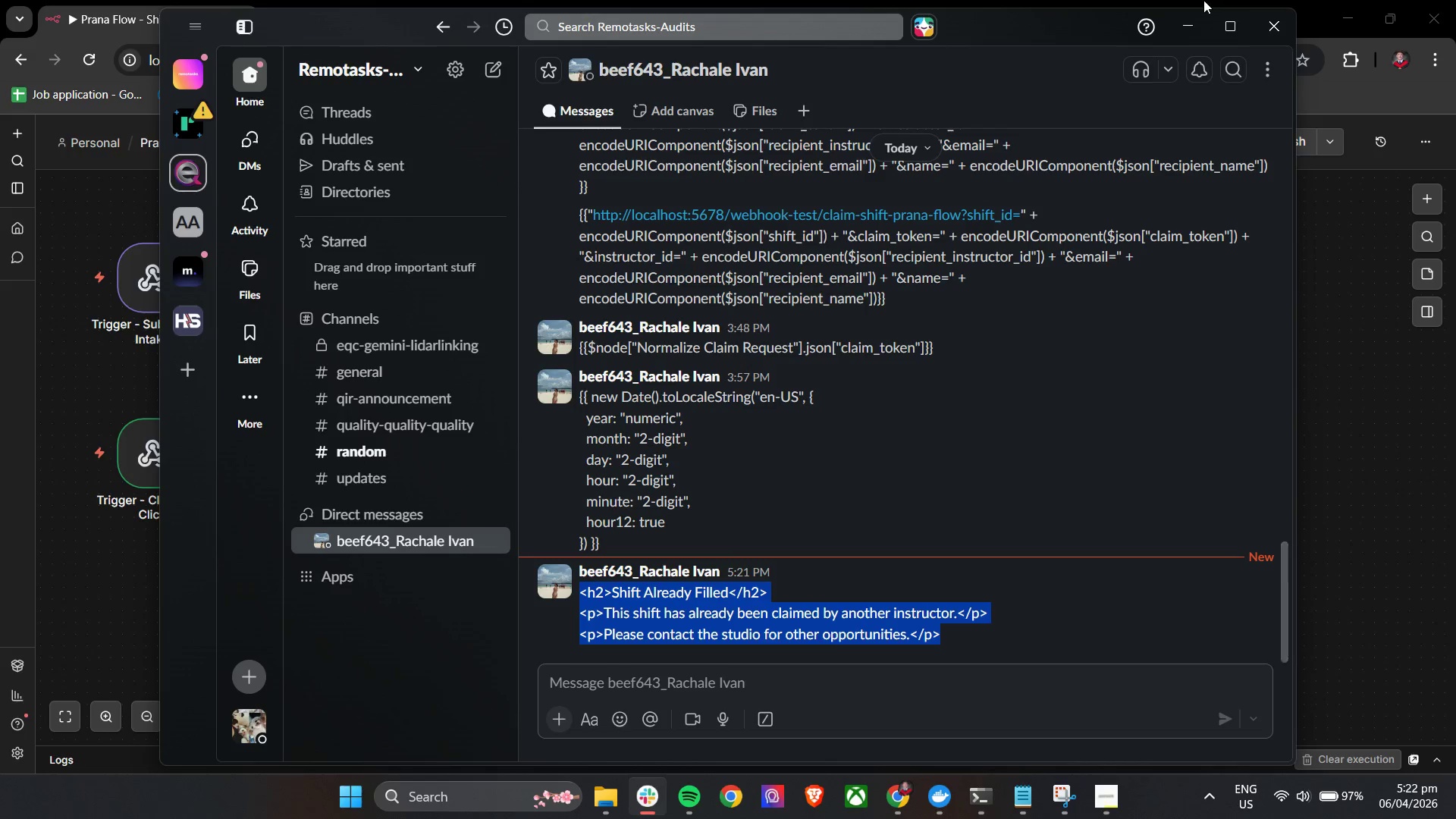 
key(Control+C)
 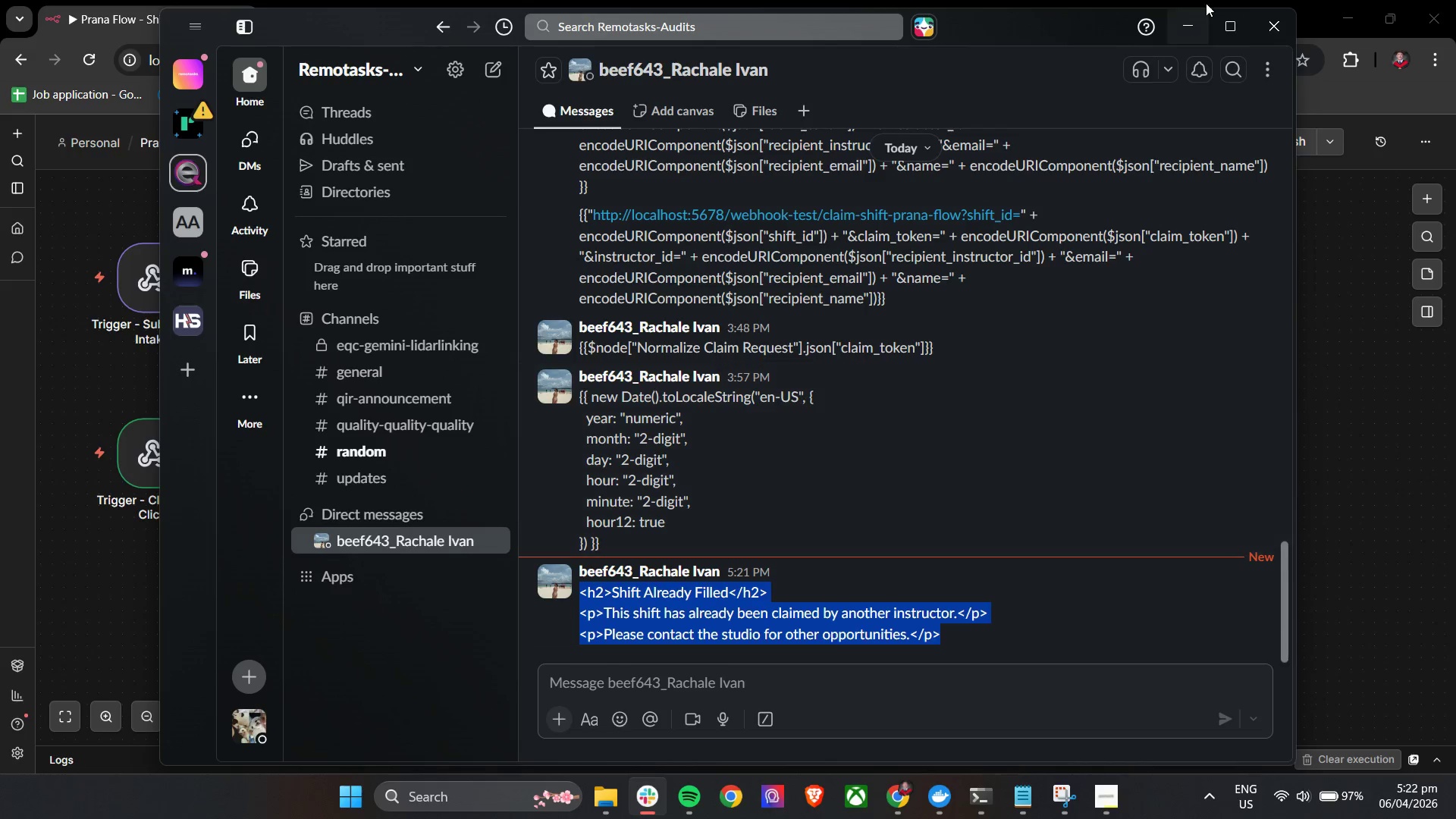 
key(Control+C)
 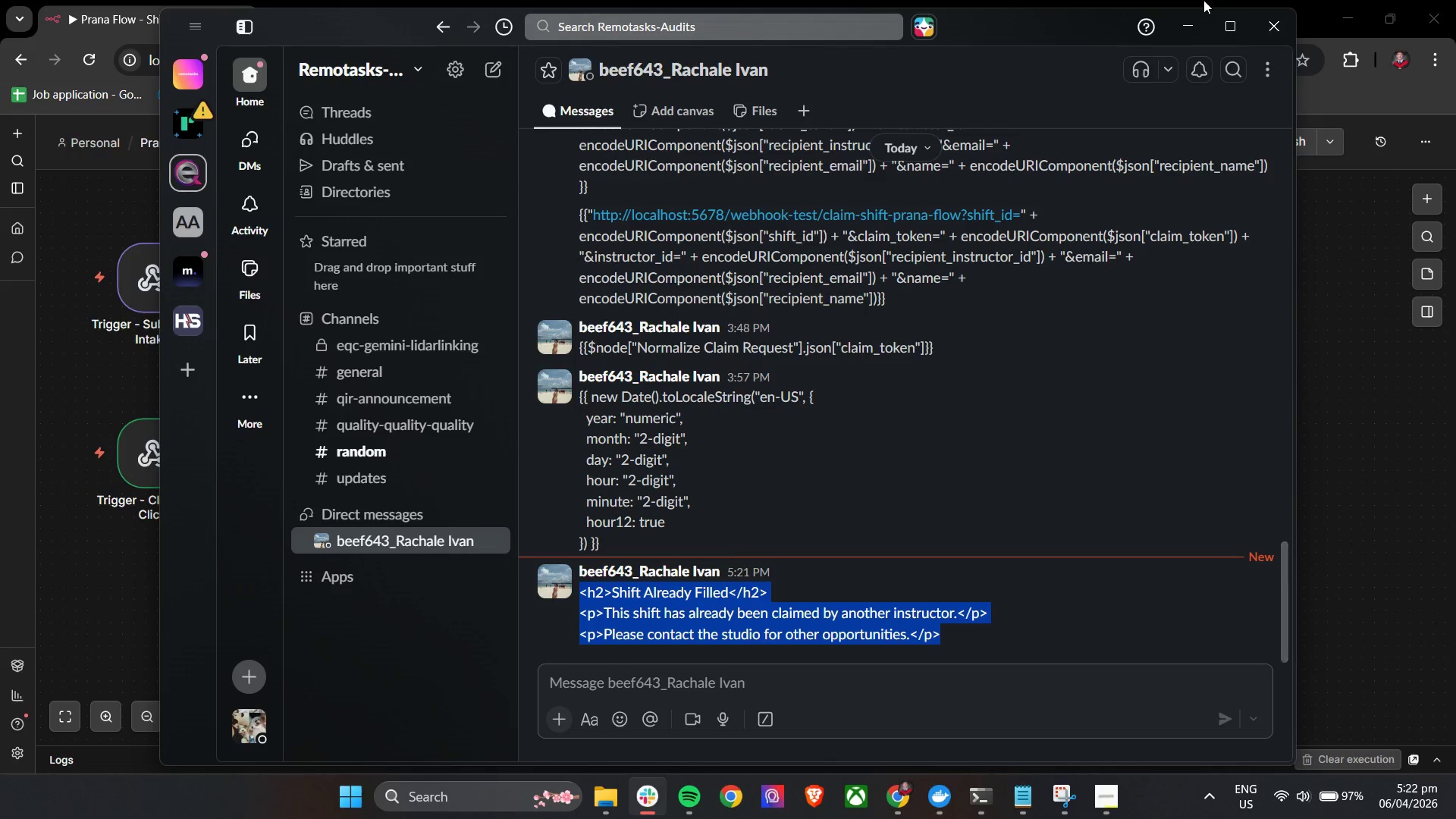 
key(Control+C)
 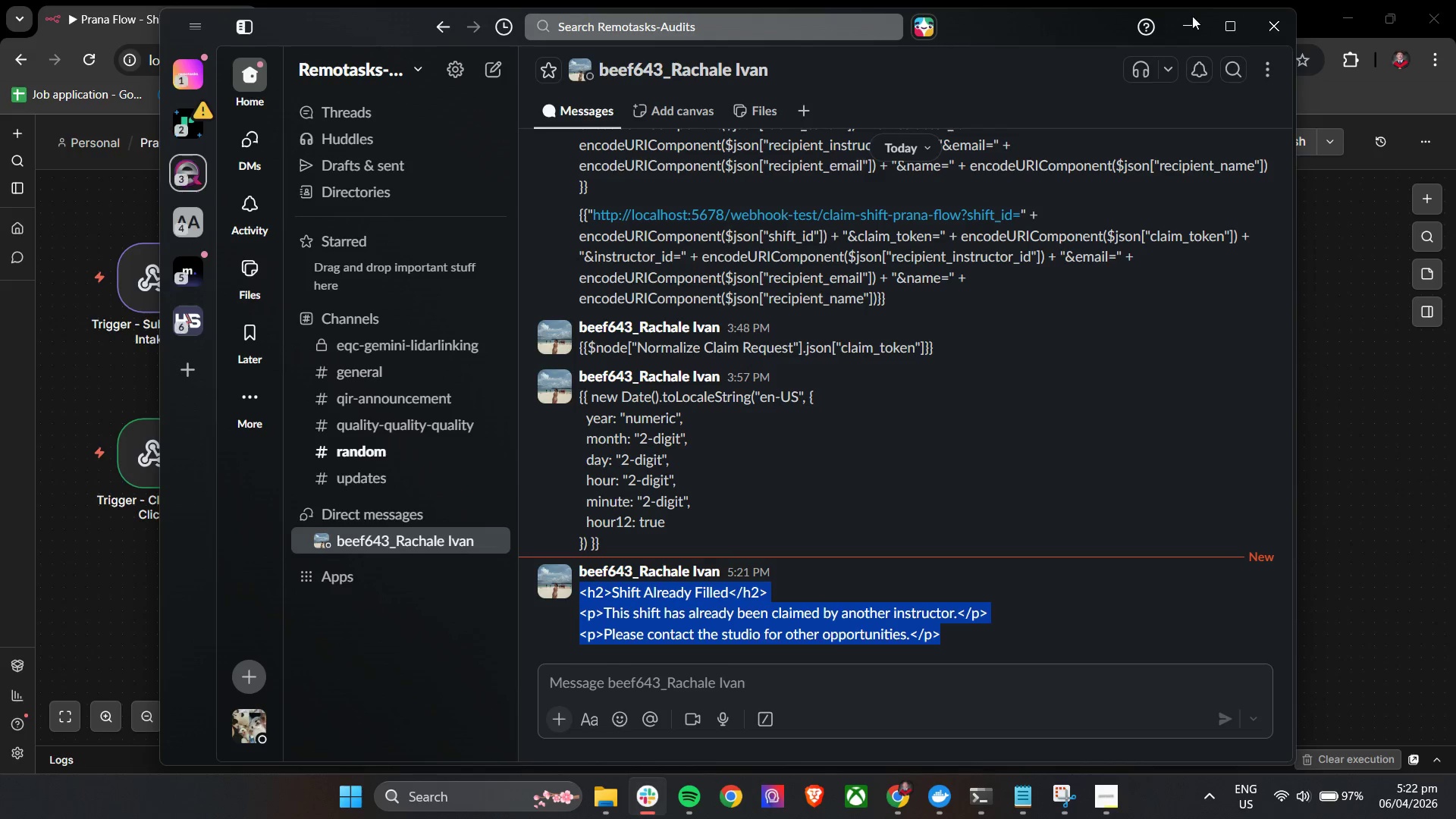 
key(Control+C)
 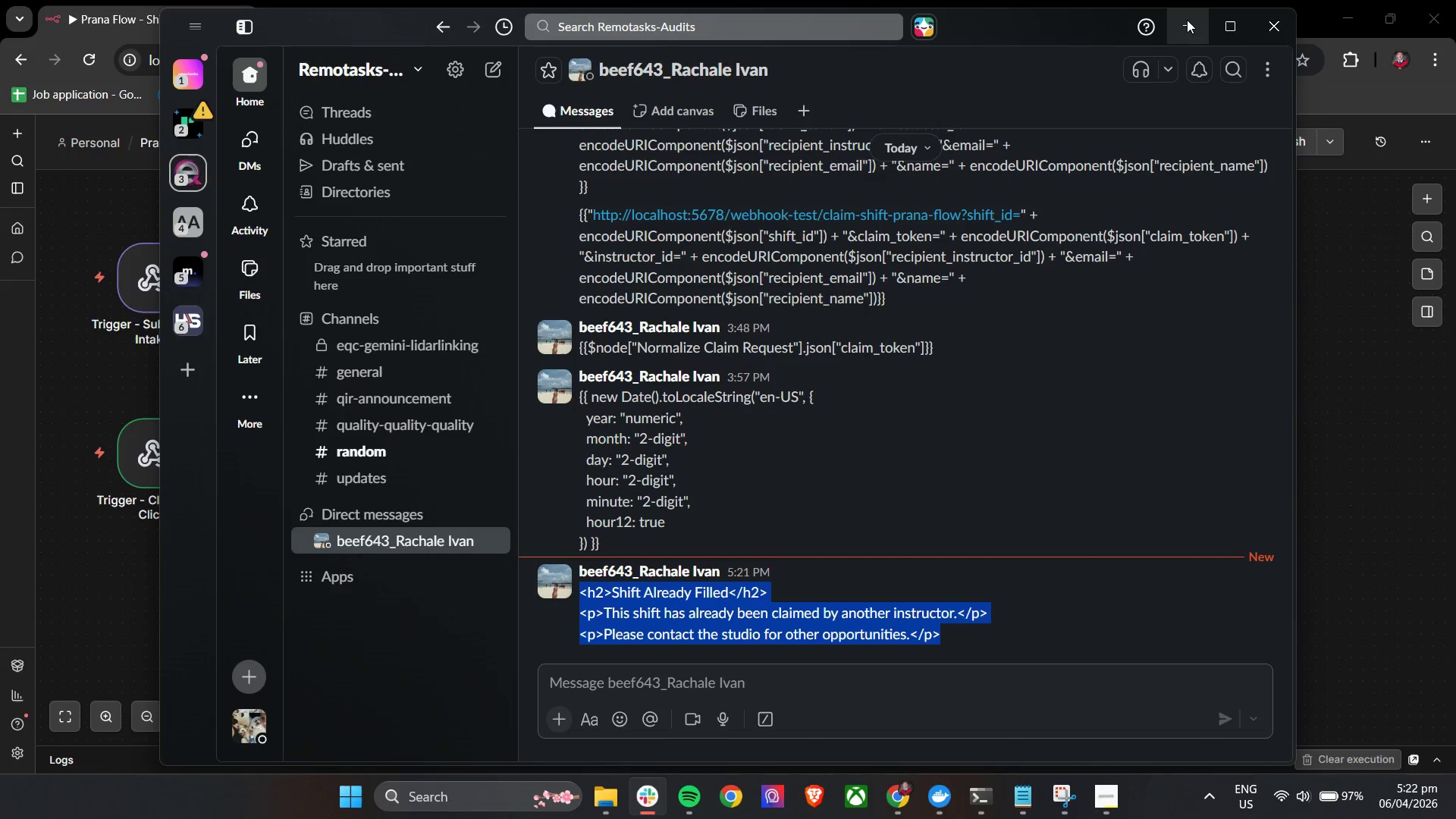 
left_click([1187, 20])
 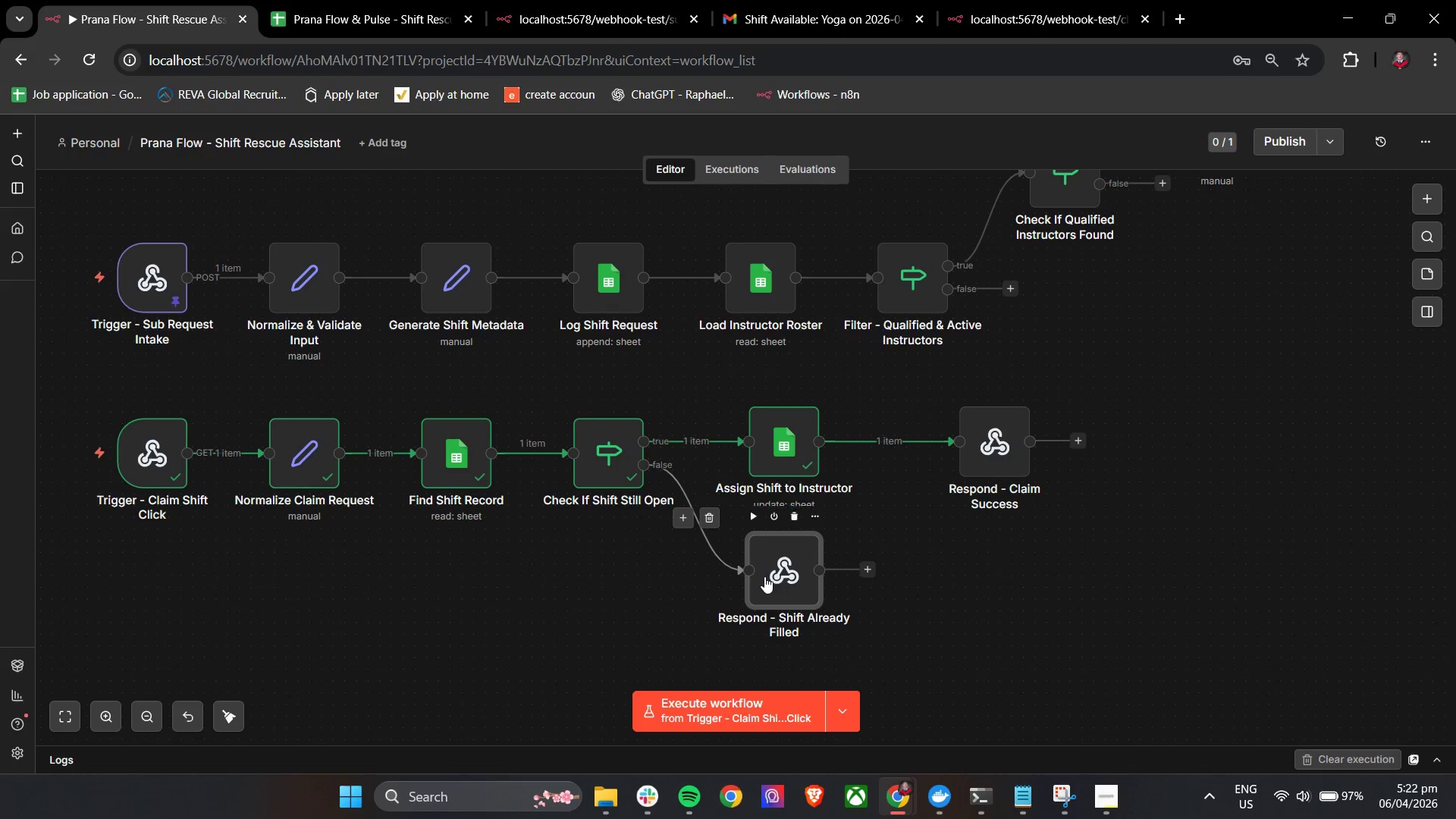 
double_click([764, 576])
 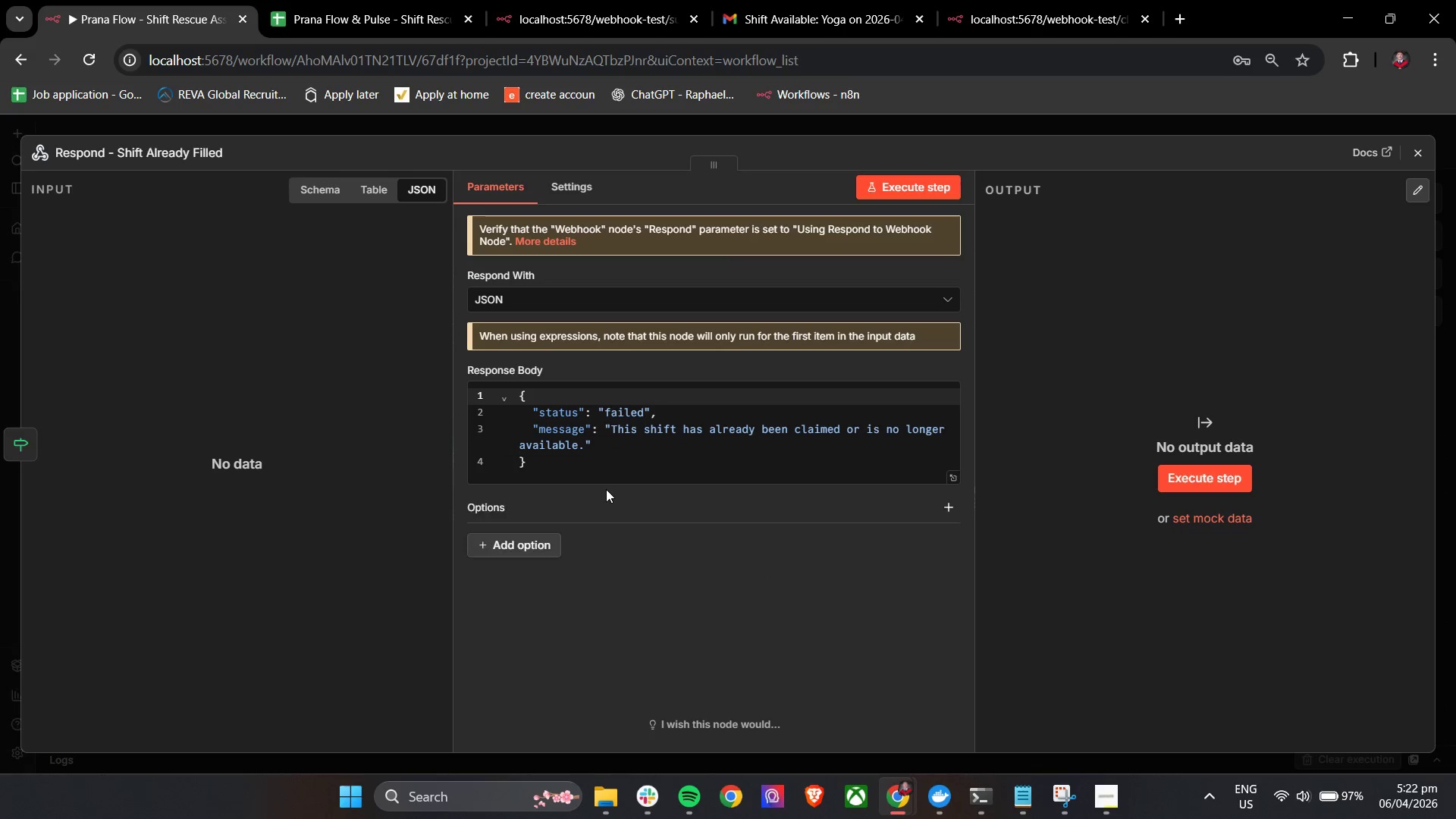 
left_click([644, 458])
 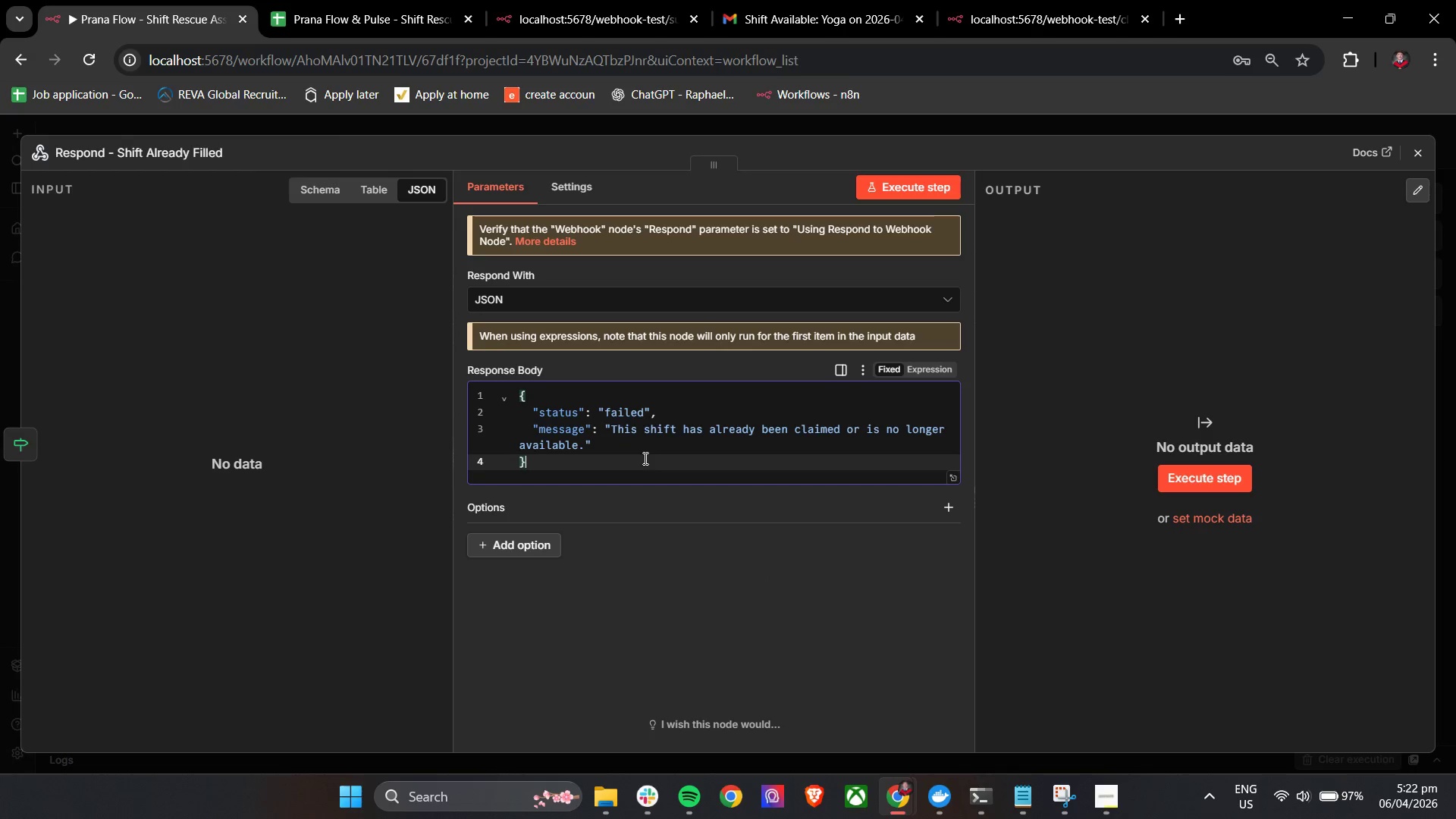 
key(Control+ControlLeft)
 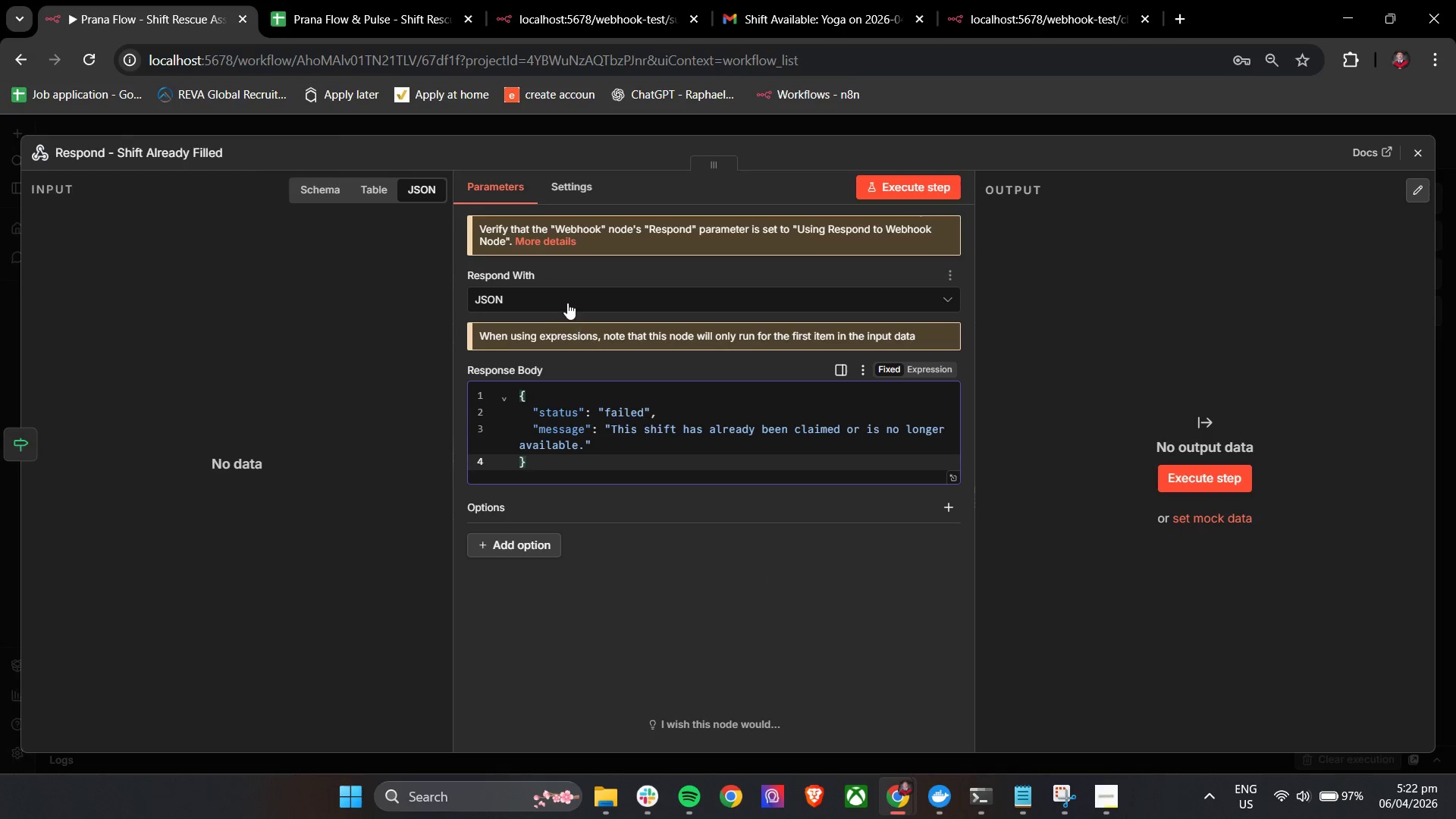 
scroll: coordinate [611, 486], scroll_direction: down, amount: 1.0
 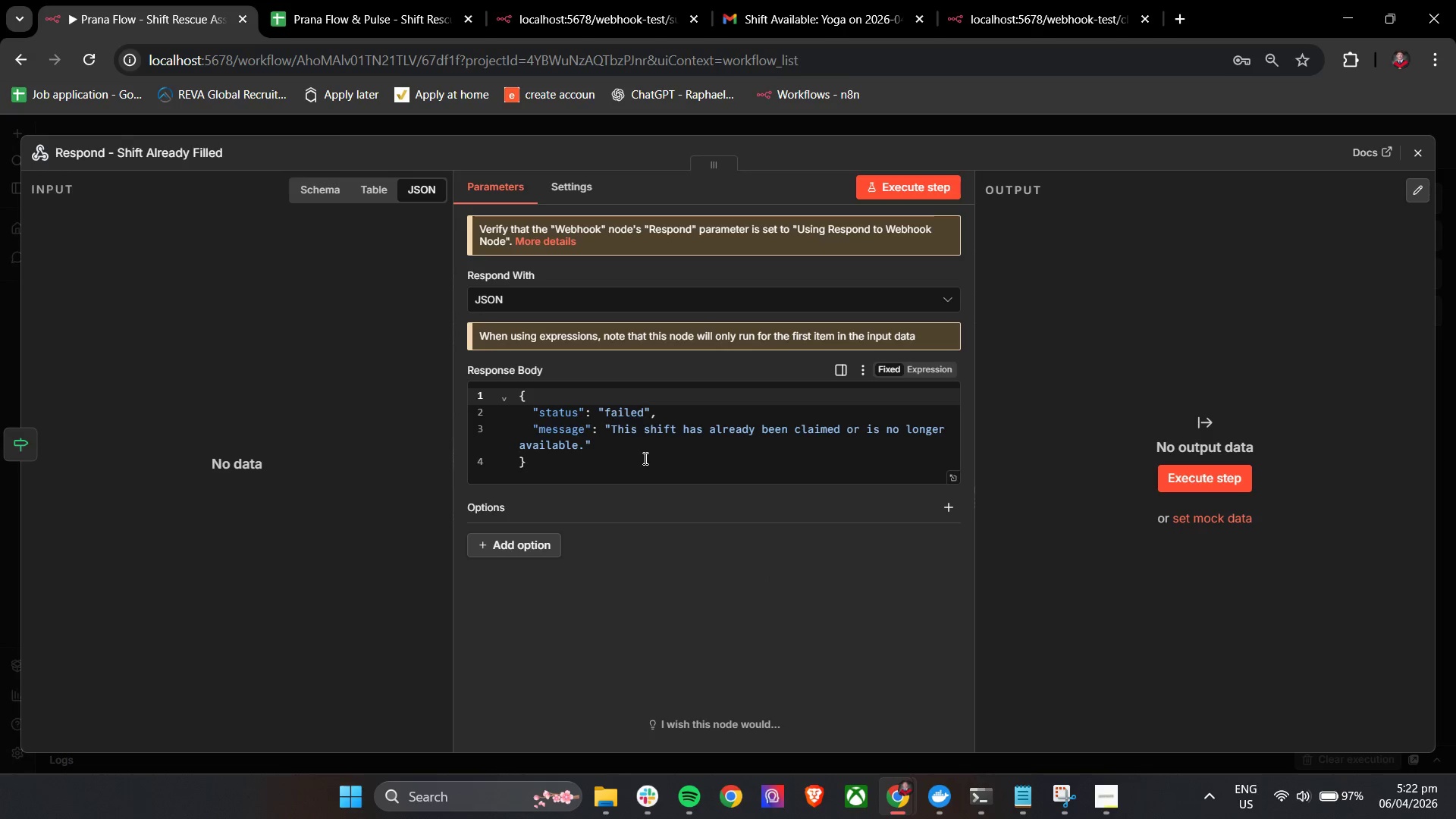 
left_click([567, 303])
 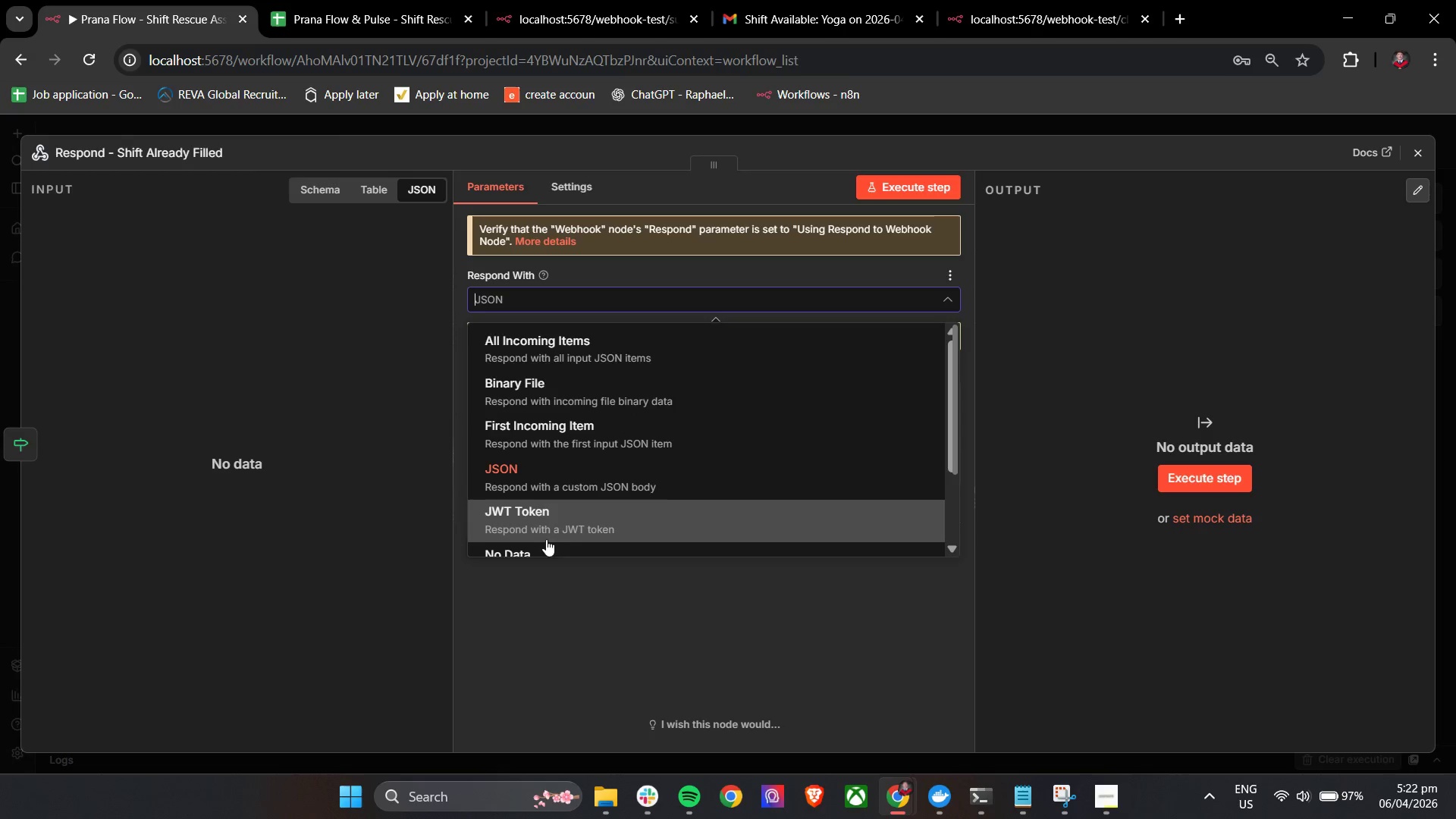 
scroll: coordinate [560, 530], scroll_direction: down, amount: 5.0
 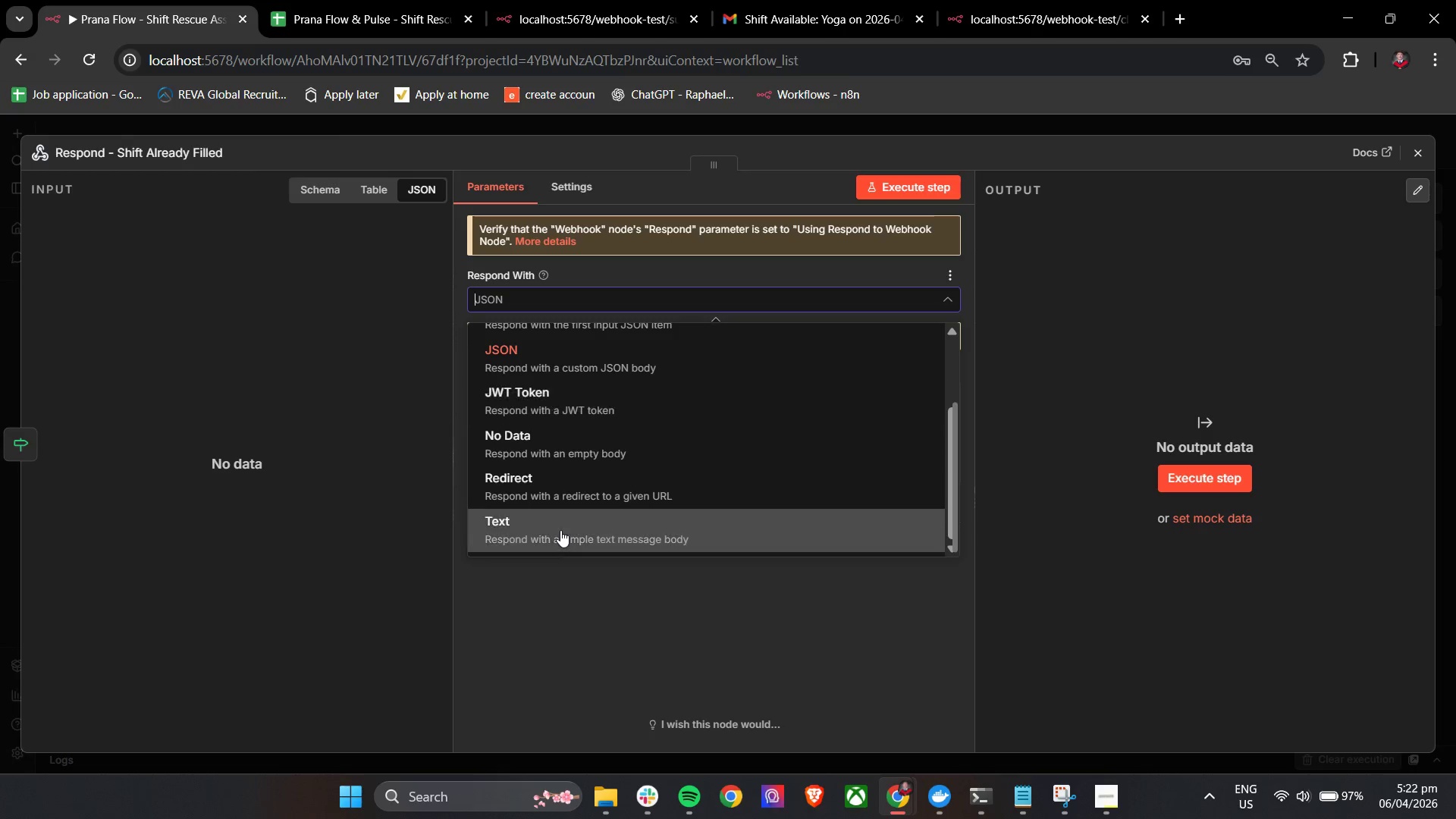 
left_click([560, 530])
 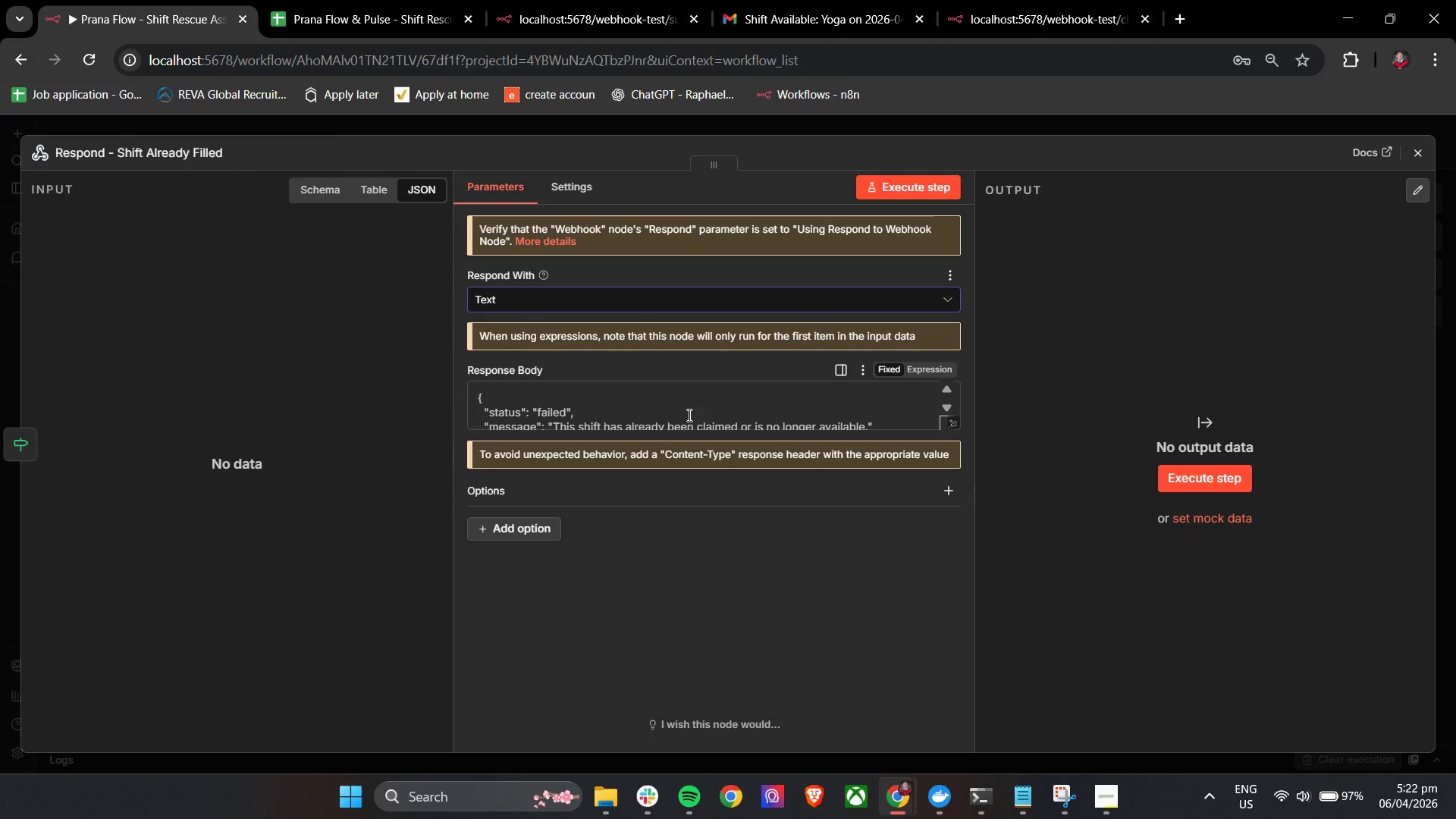 
left_click([763, 408])
 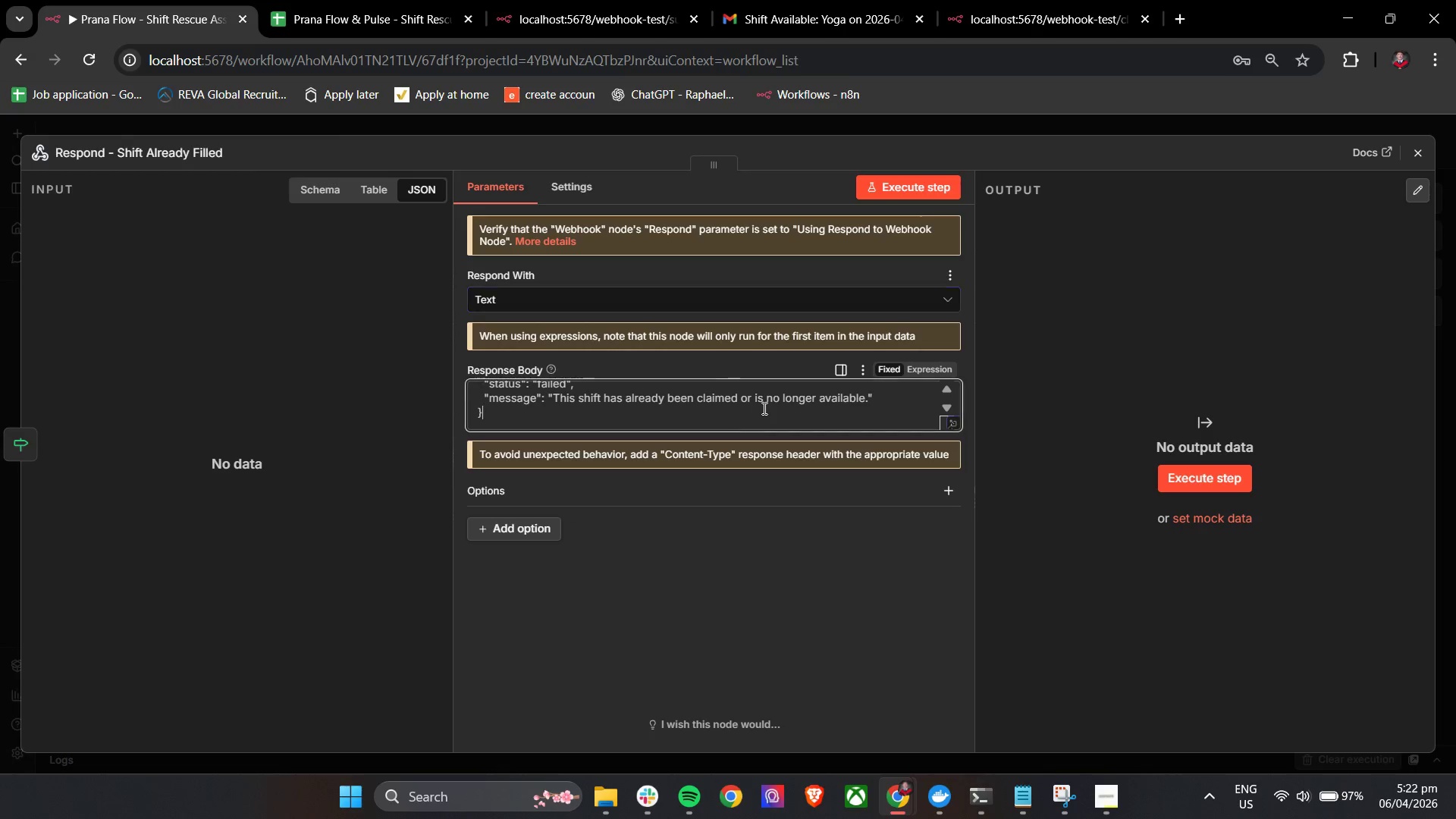 
scroll: coordinate [702, 414], scroll_direction: down, amount: 4.0
 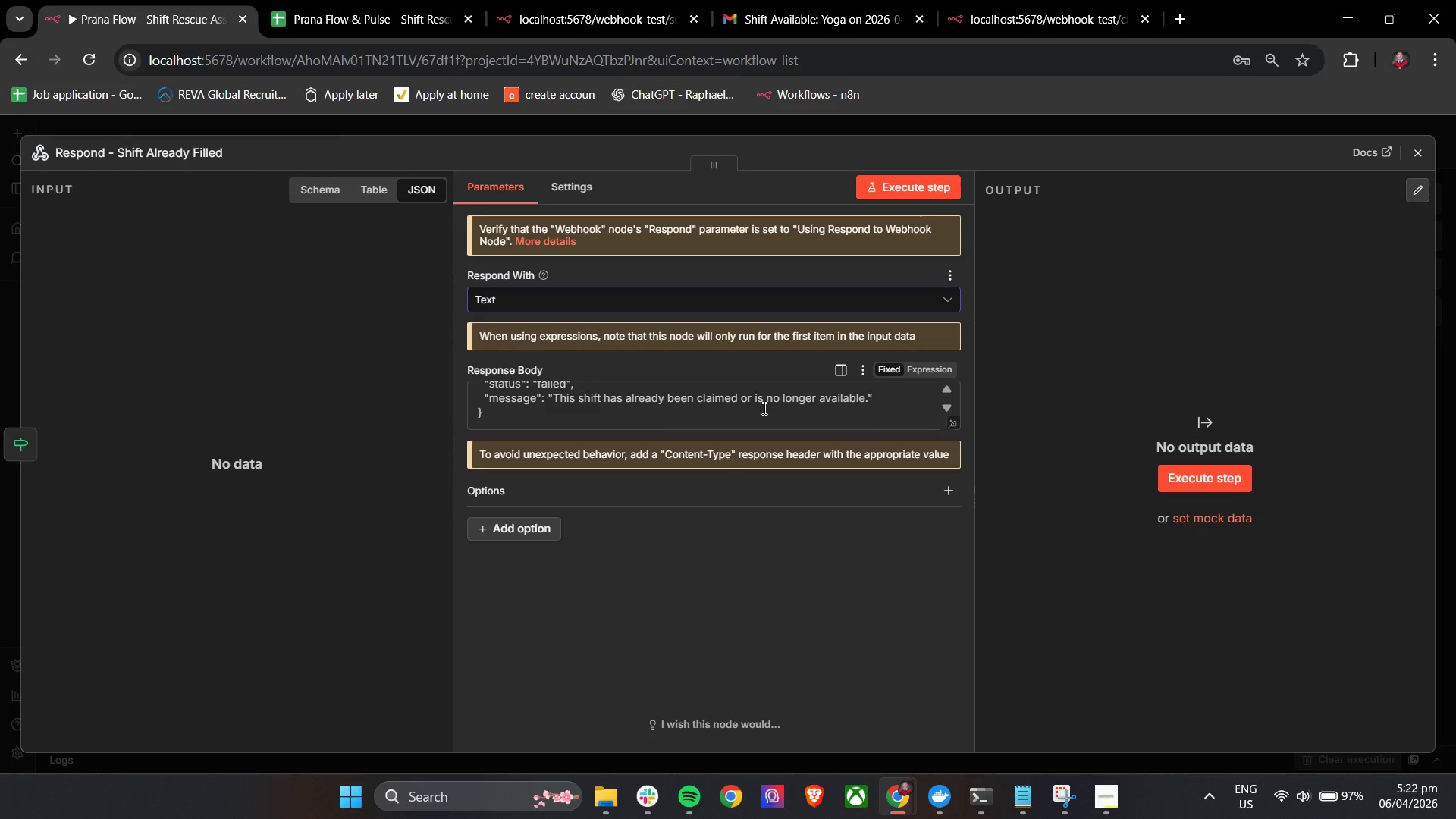 
key(Control+A)
 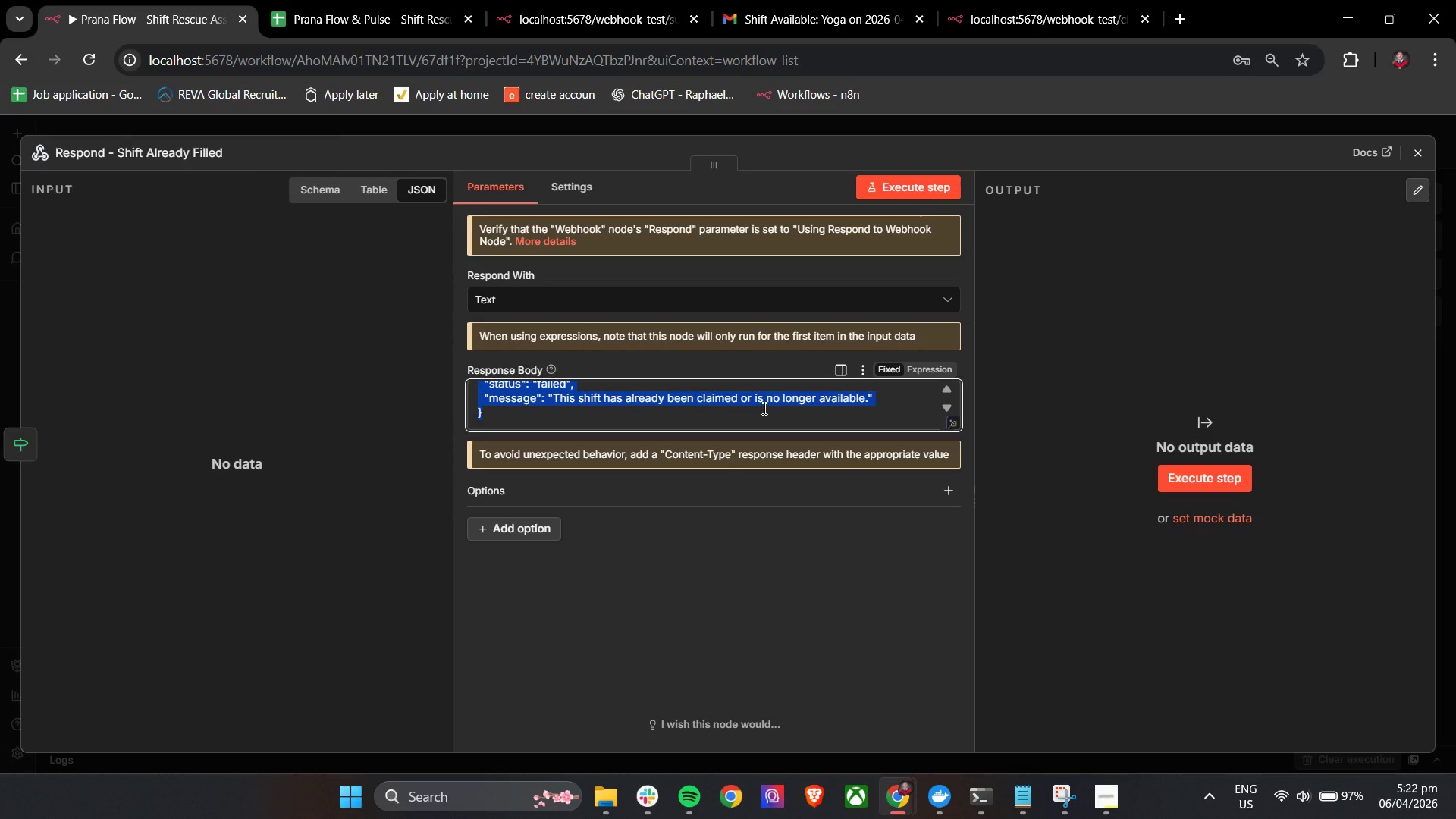 
key(Backspace)
 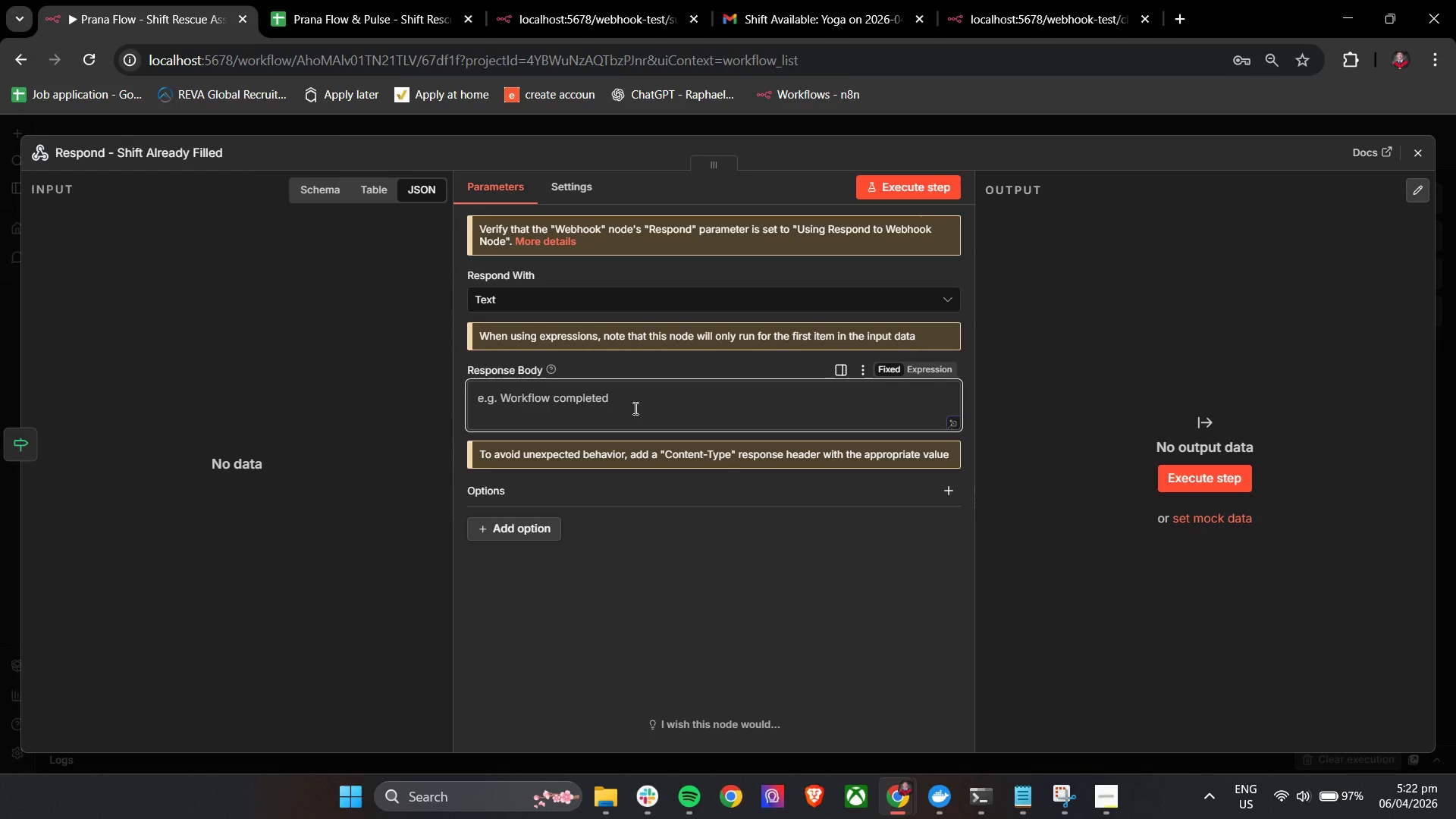 
left_click([634, 408])
 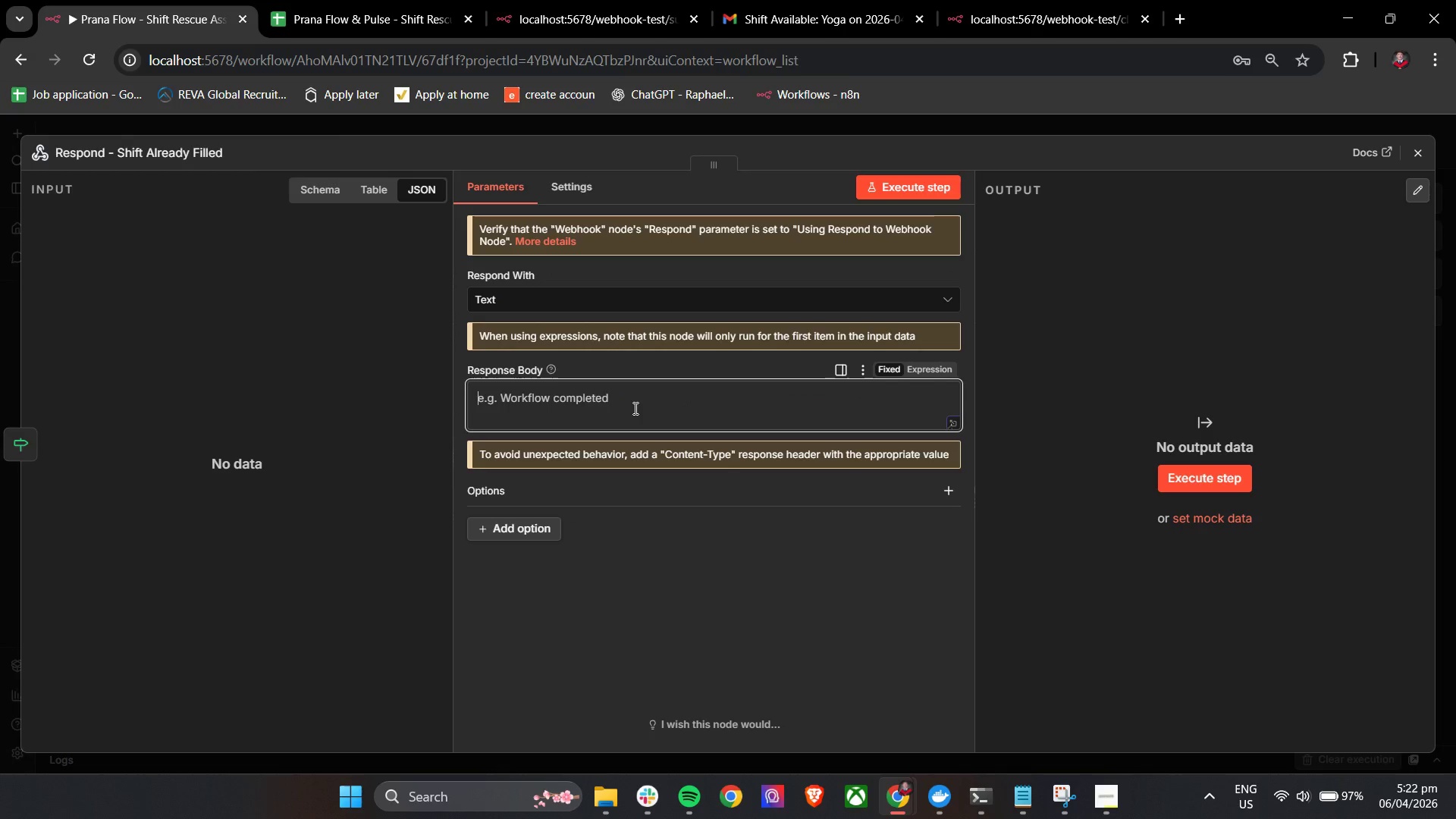 
key(Control+V)
 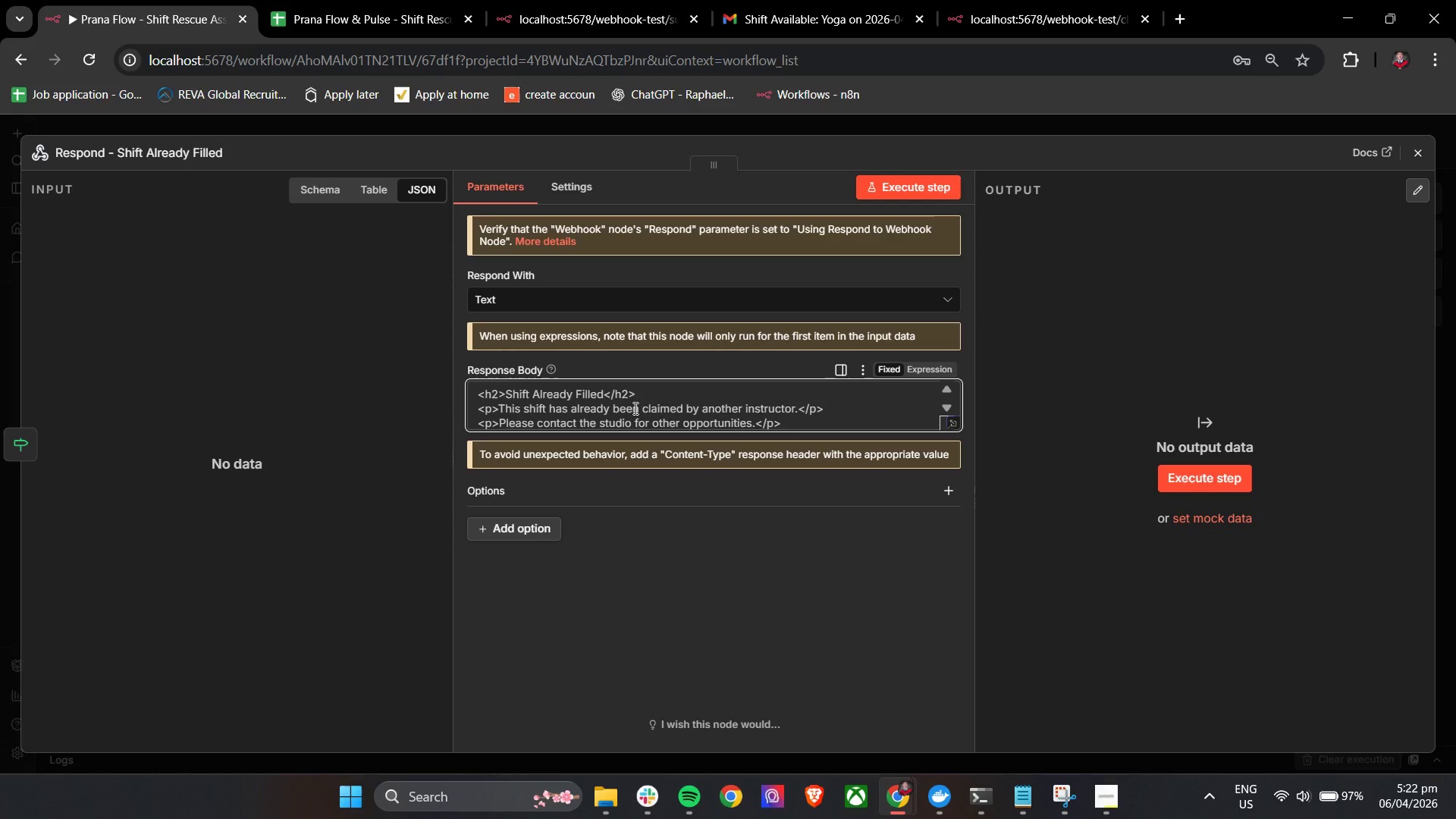 
scroll: coordinate [634, 408], scroll_direction: down, amount: 5.0
 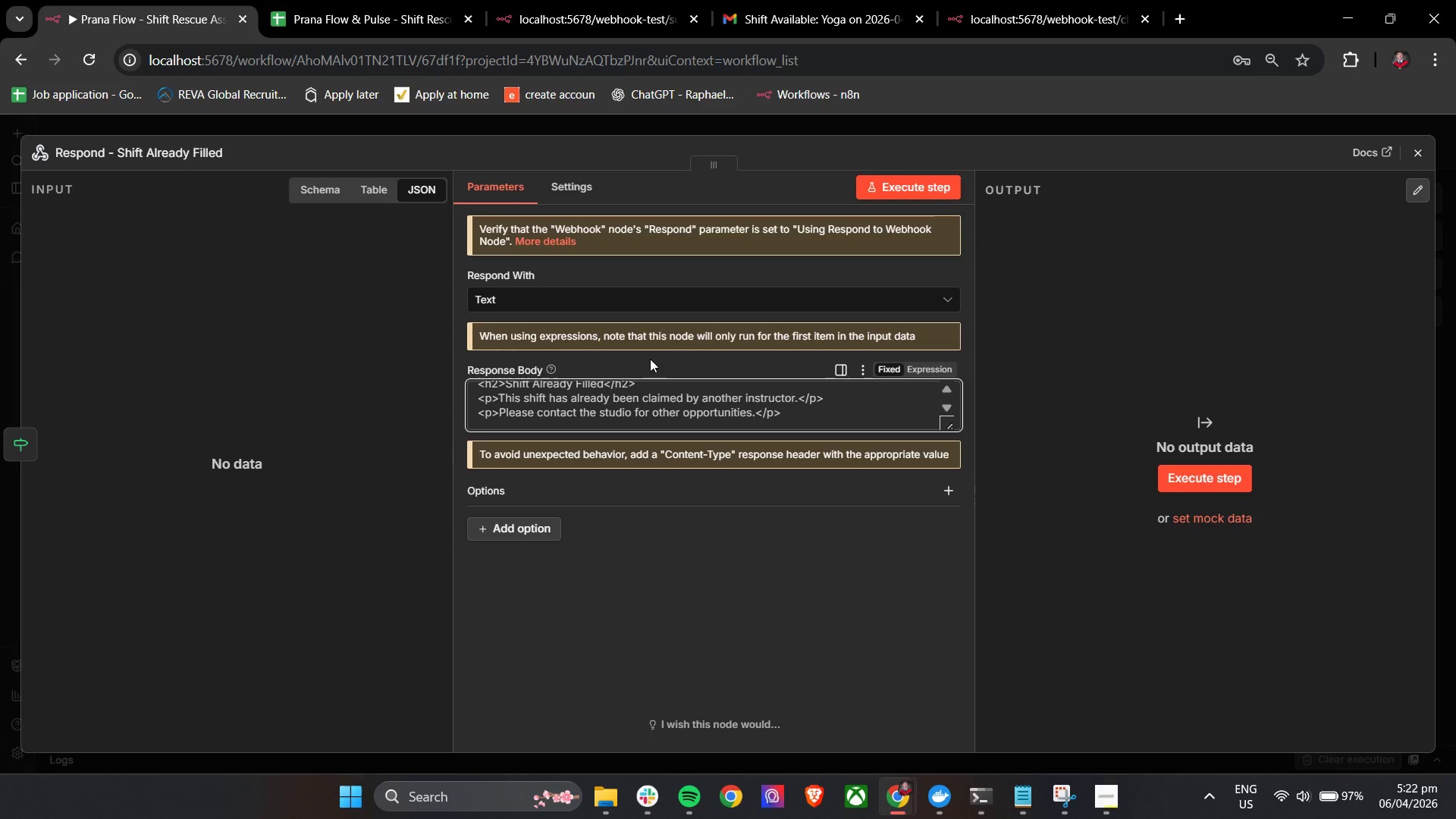 
left_click([650, 359])
 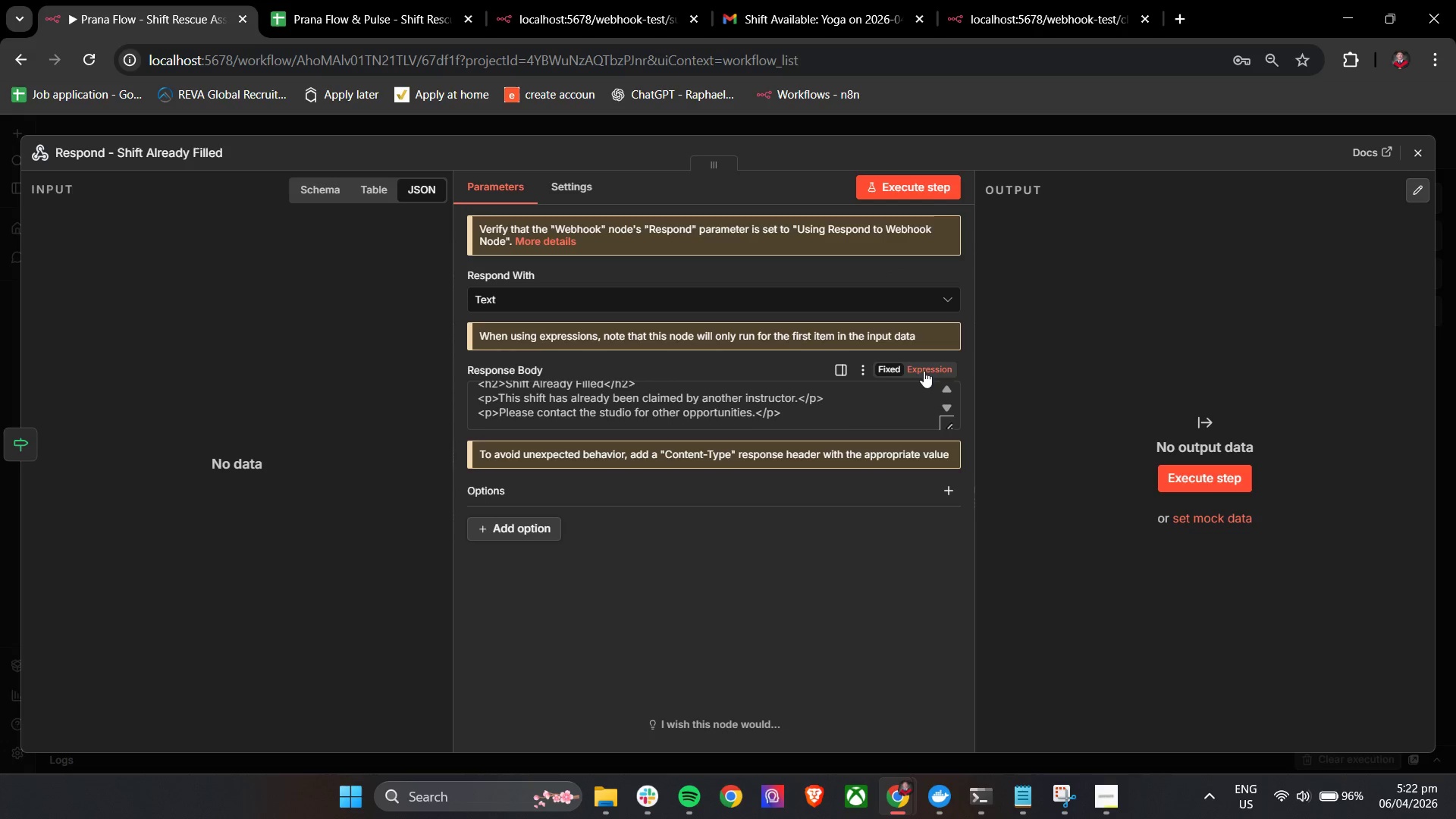 
left_click([745, 366])
 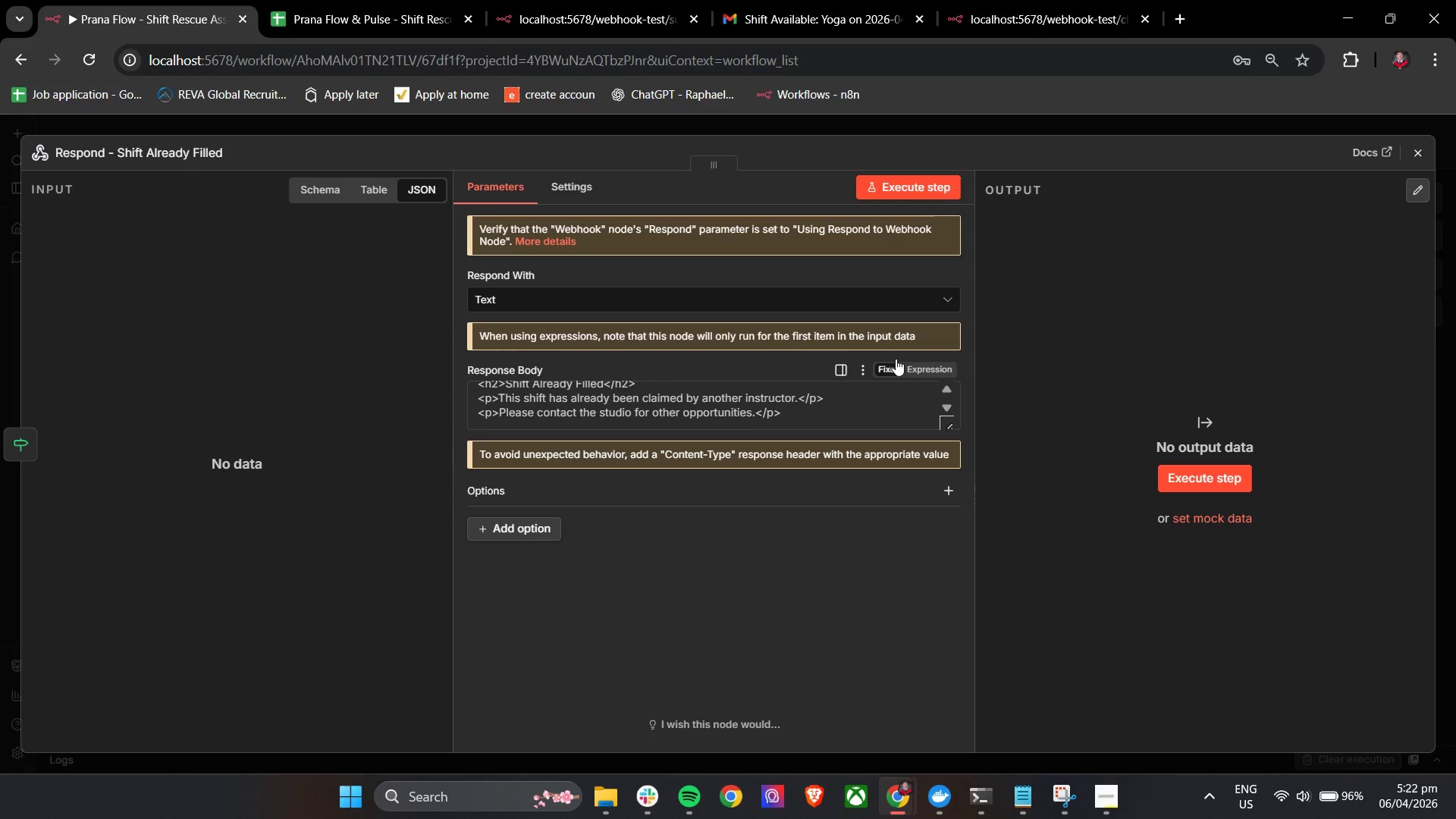 
left_click([917, 184])
 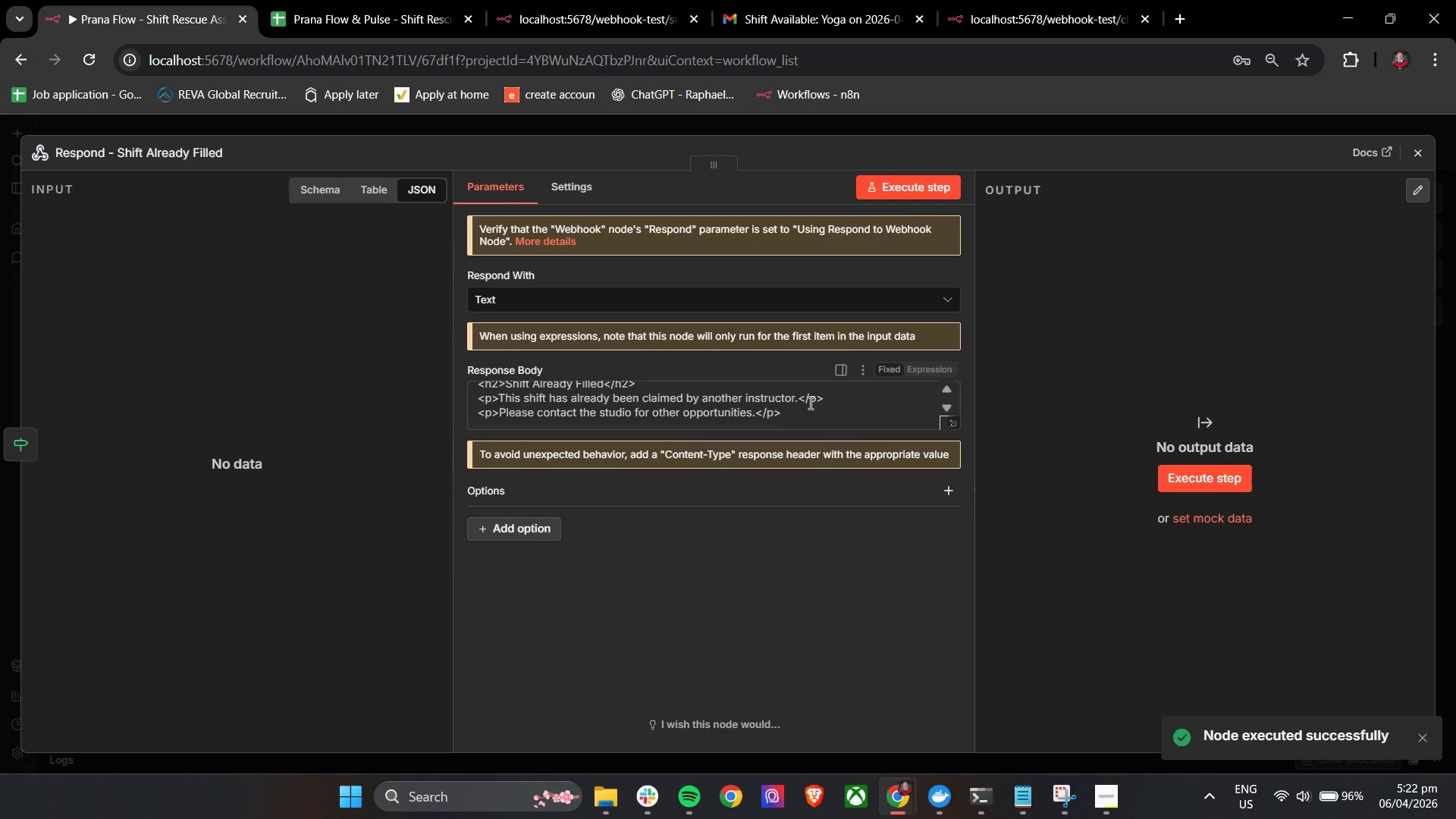 
left_click([1425, 156])
 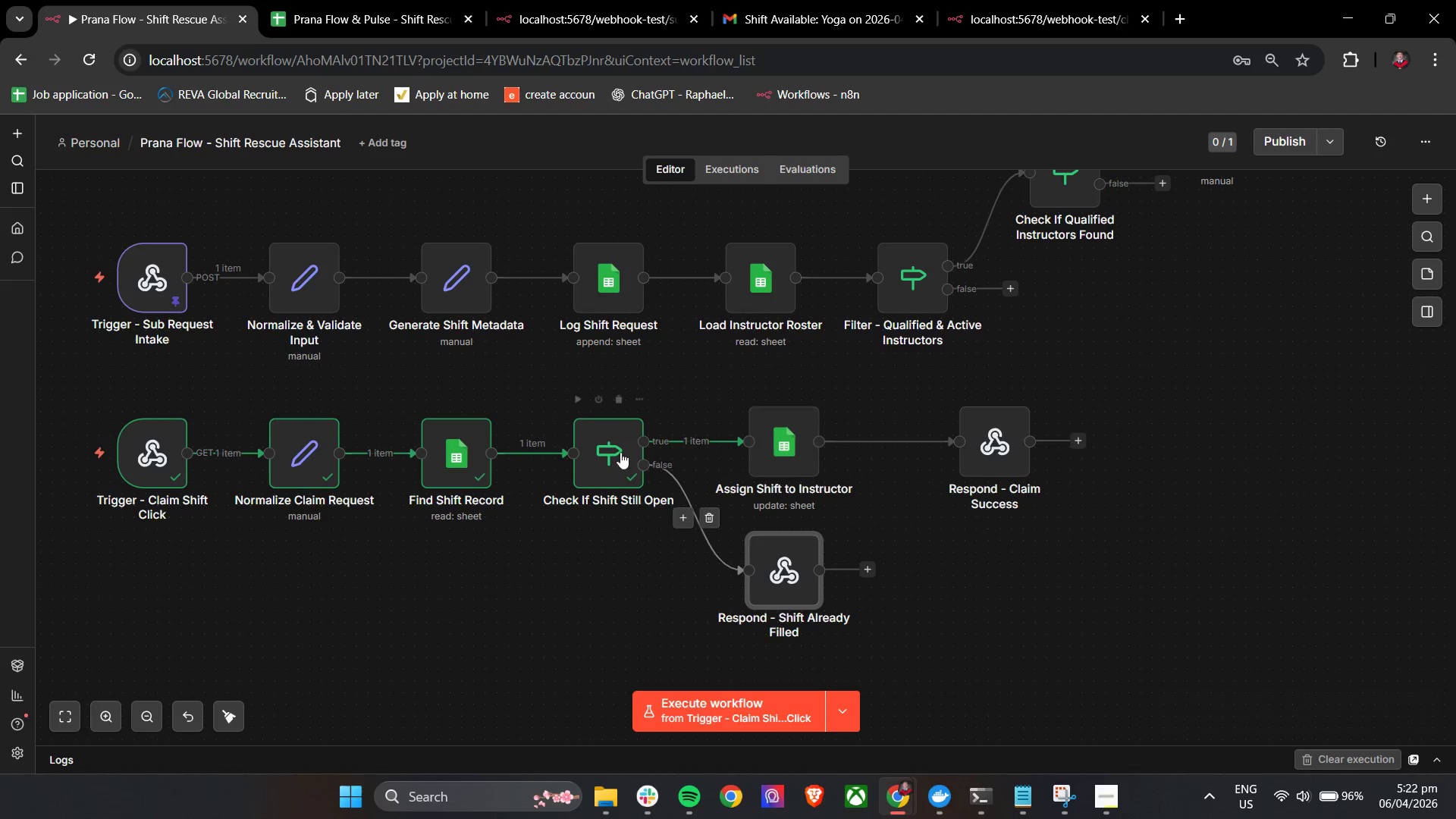 
double_click([609, 447])
 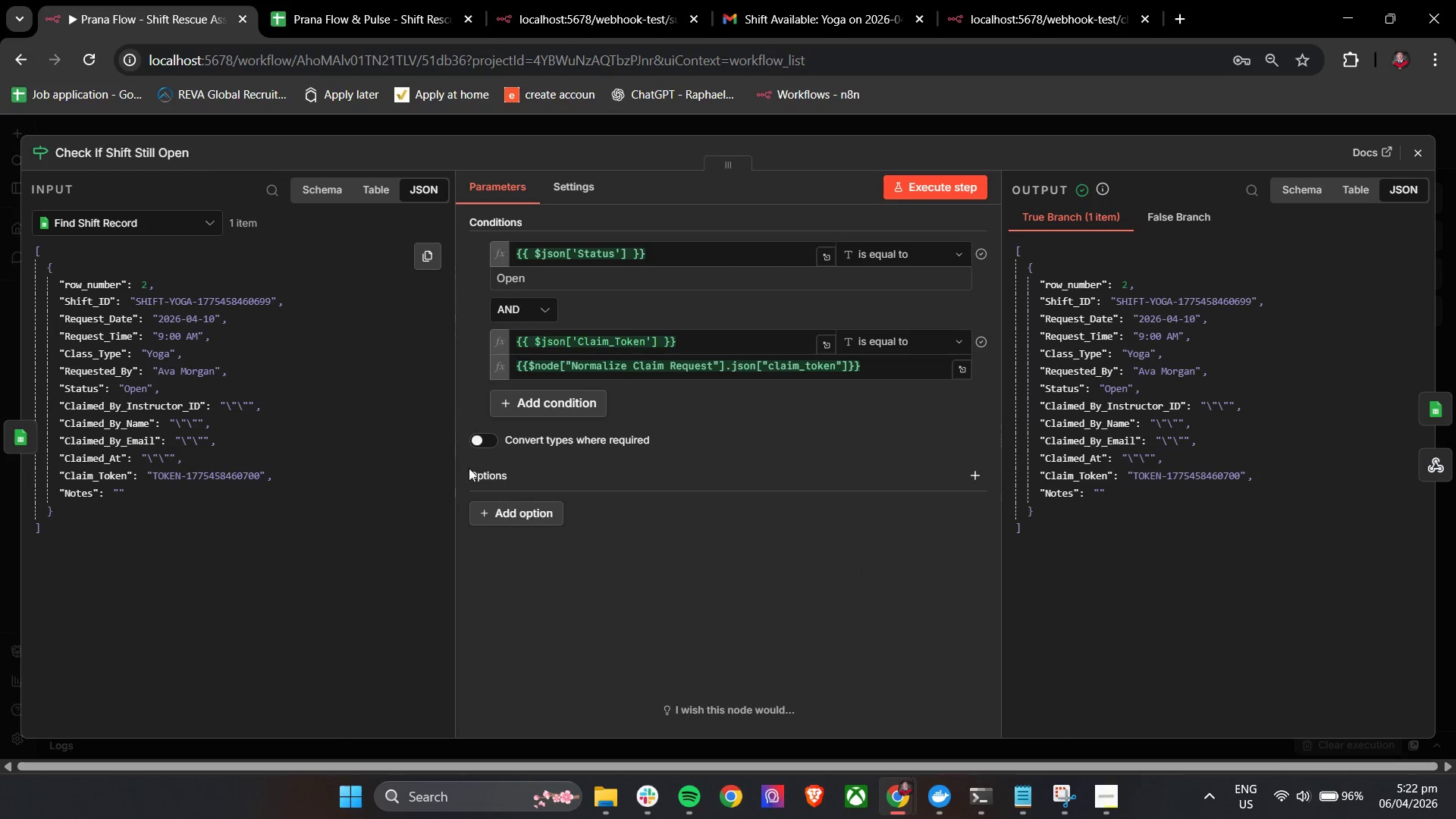 
left_click([1416, 155])
 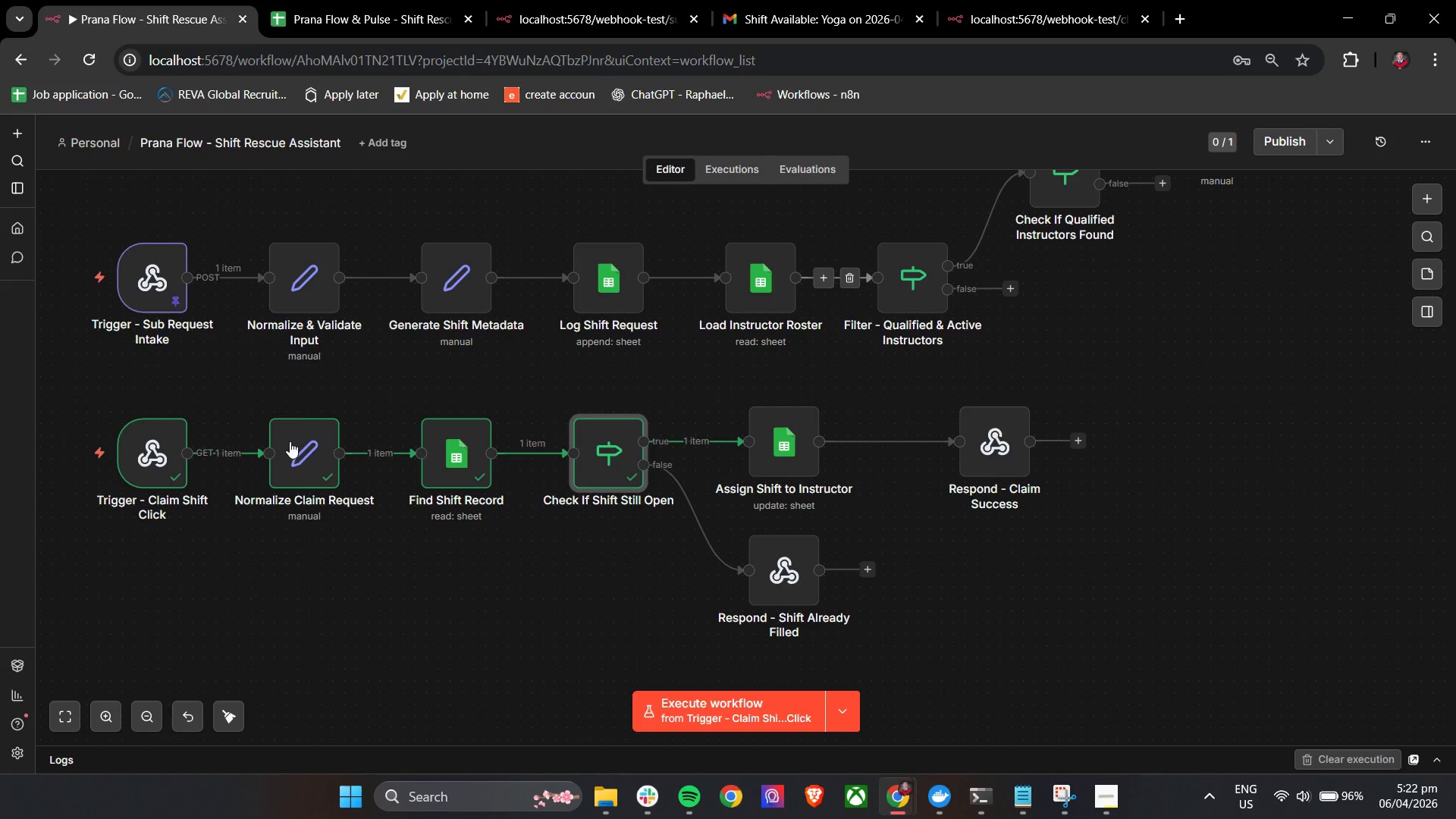 
double_click([290, 441])
 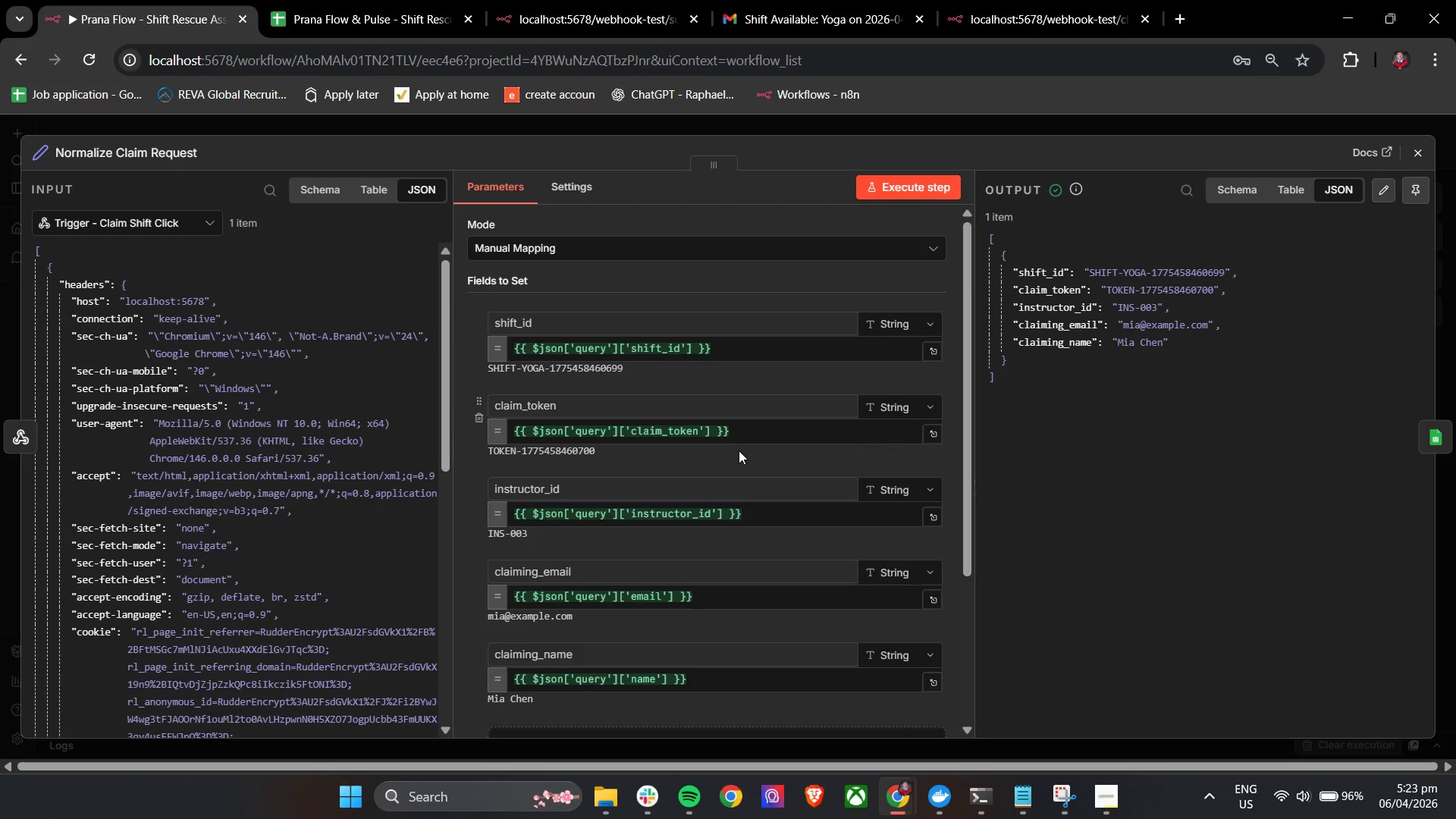 
scroll: coordinate [739, 450], scroll_direction: down, amount: 3.0
 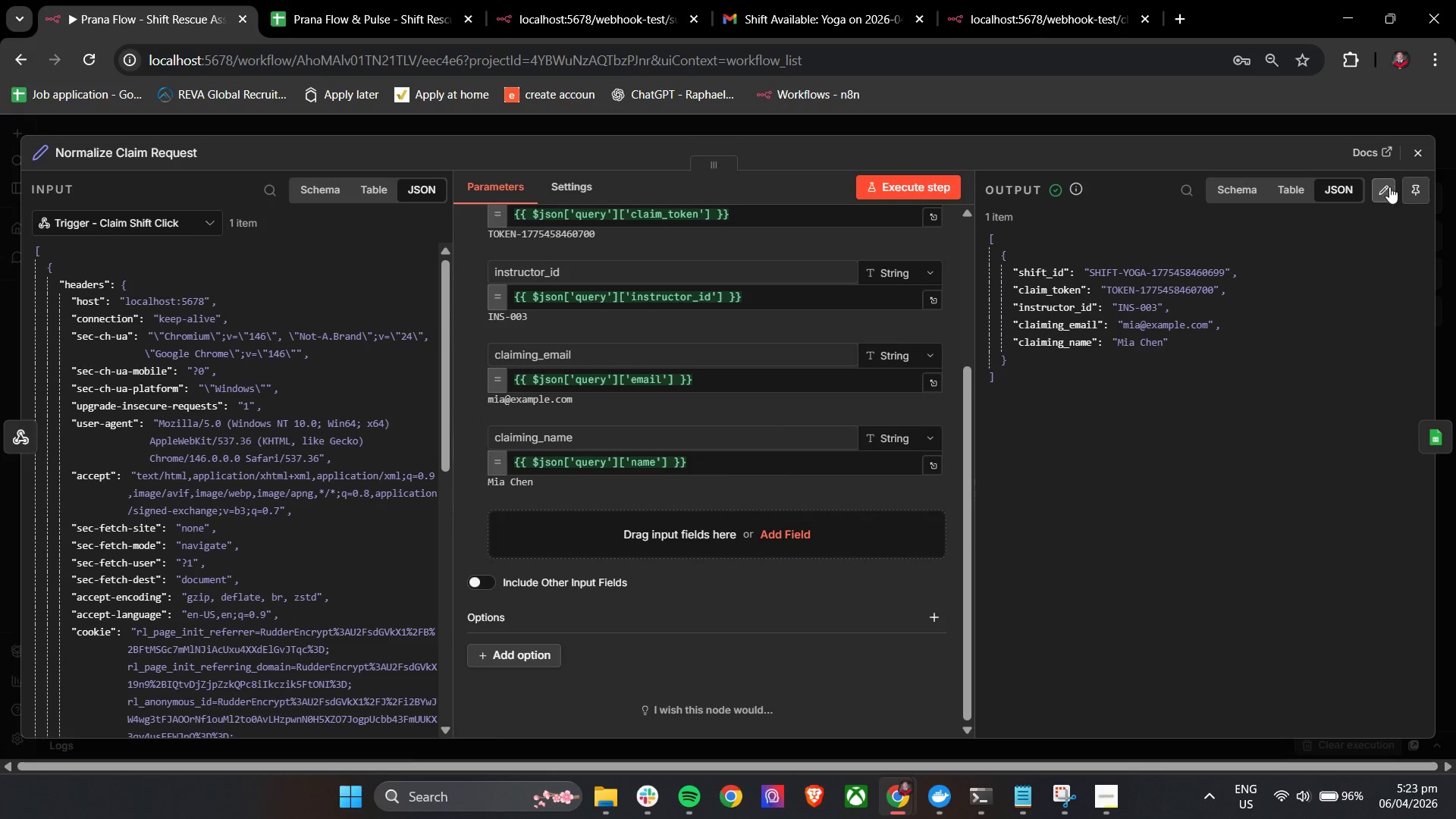 
left_click([1388, 189])
 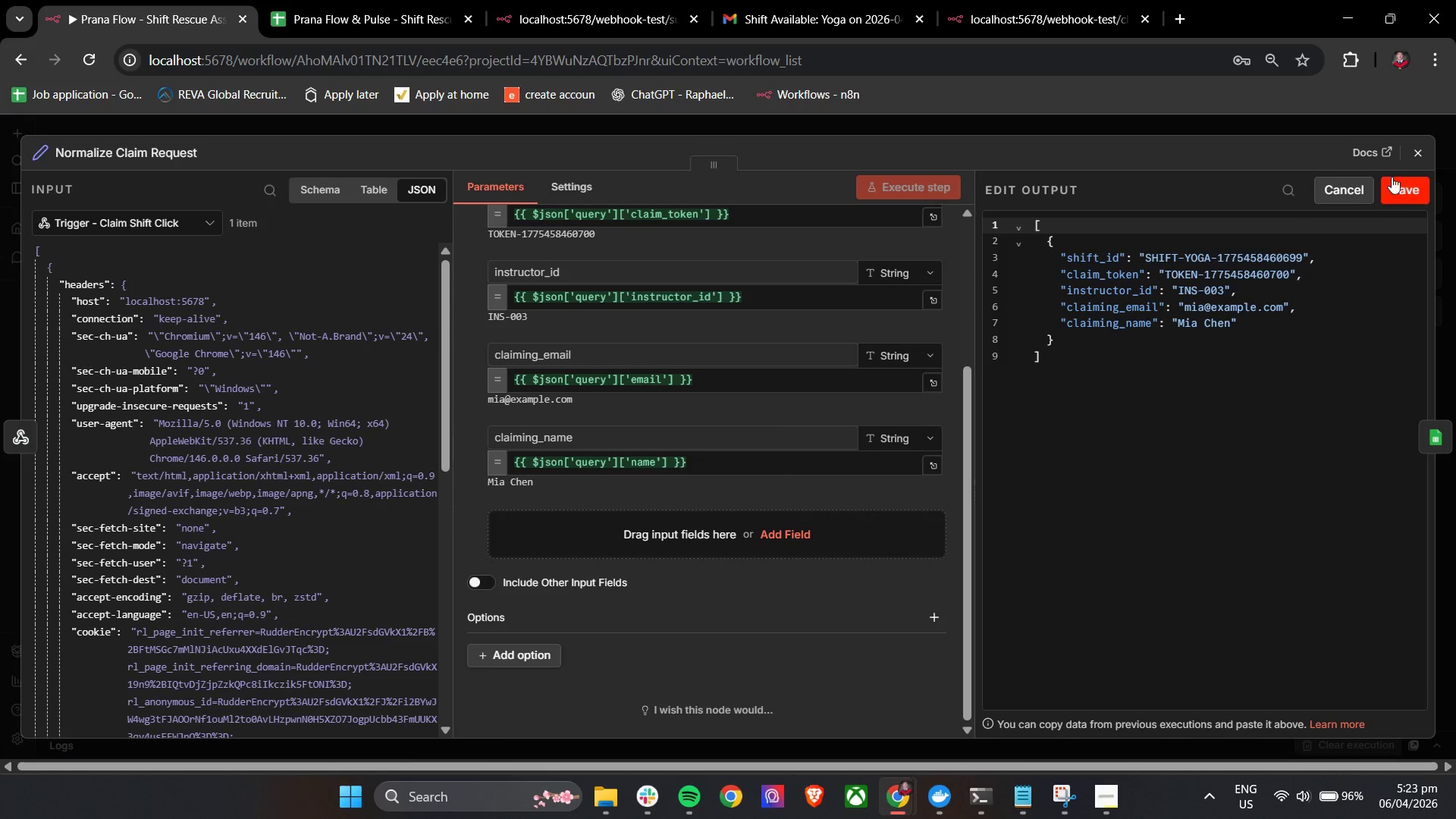 
left_click([1414, 148])
 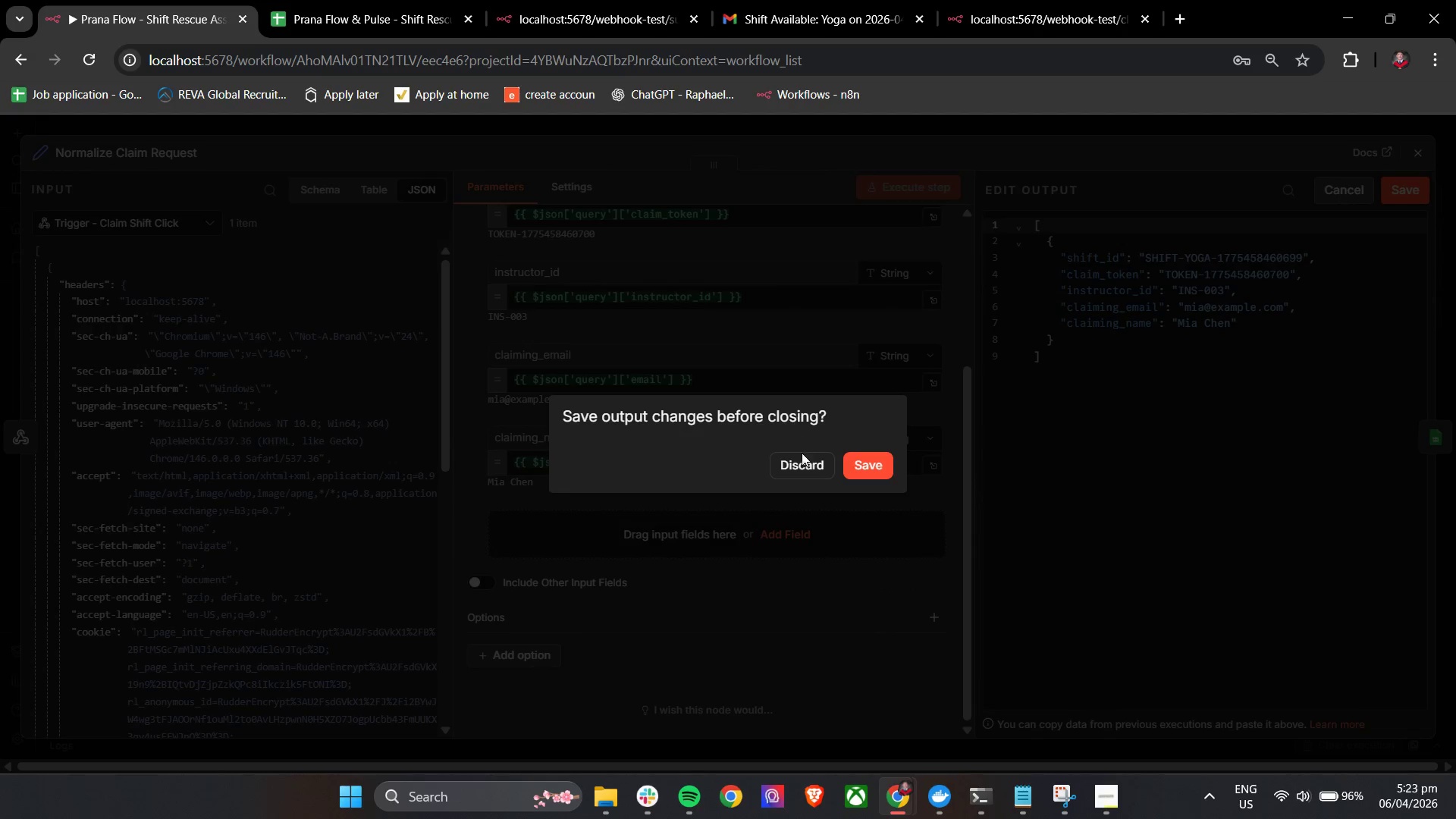 
left_click([802, 463])
 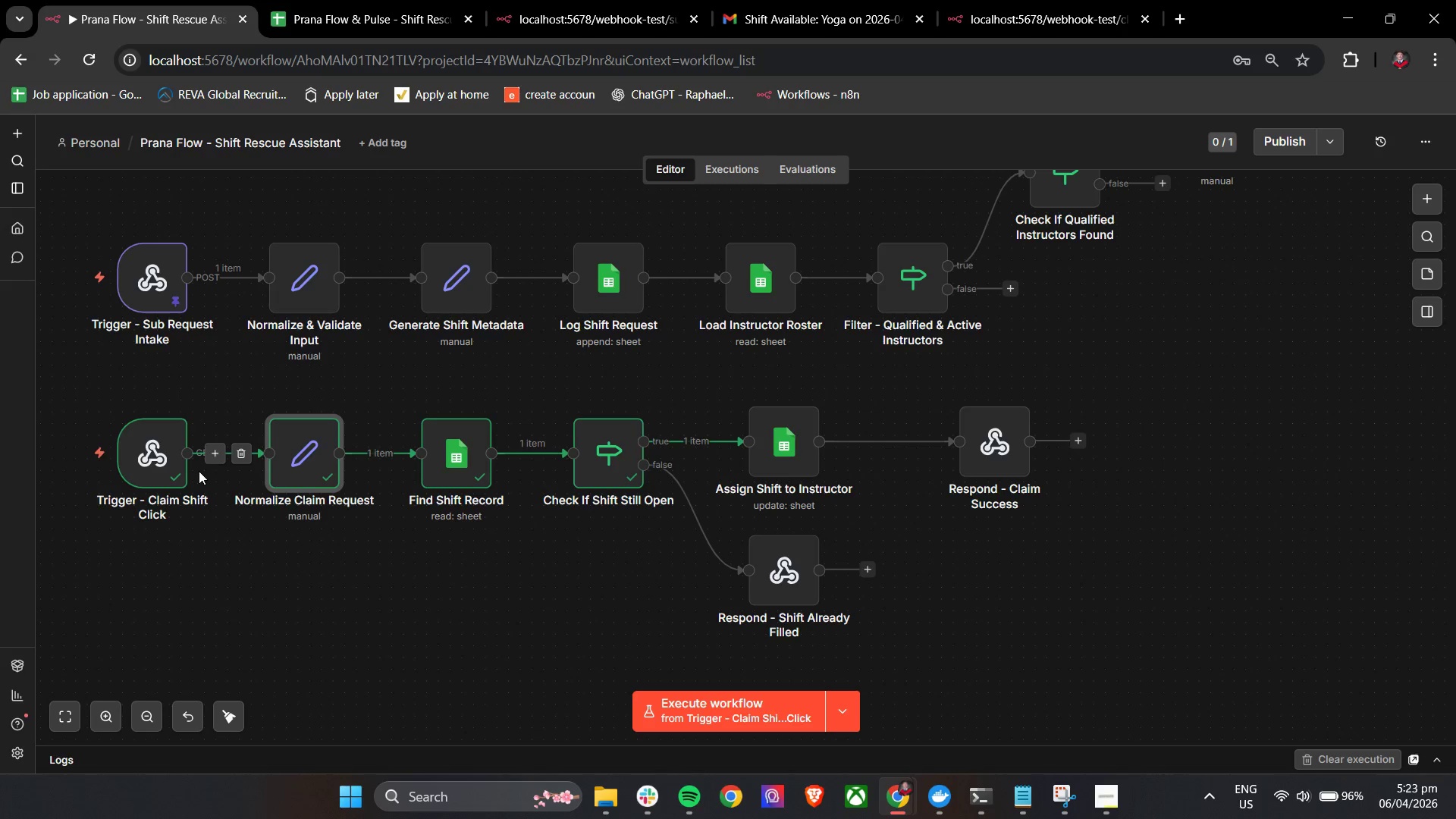 
double_click([174, 471])
 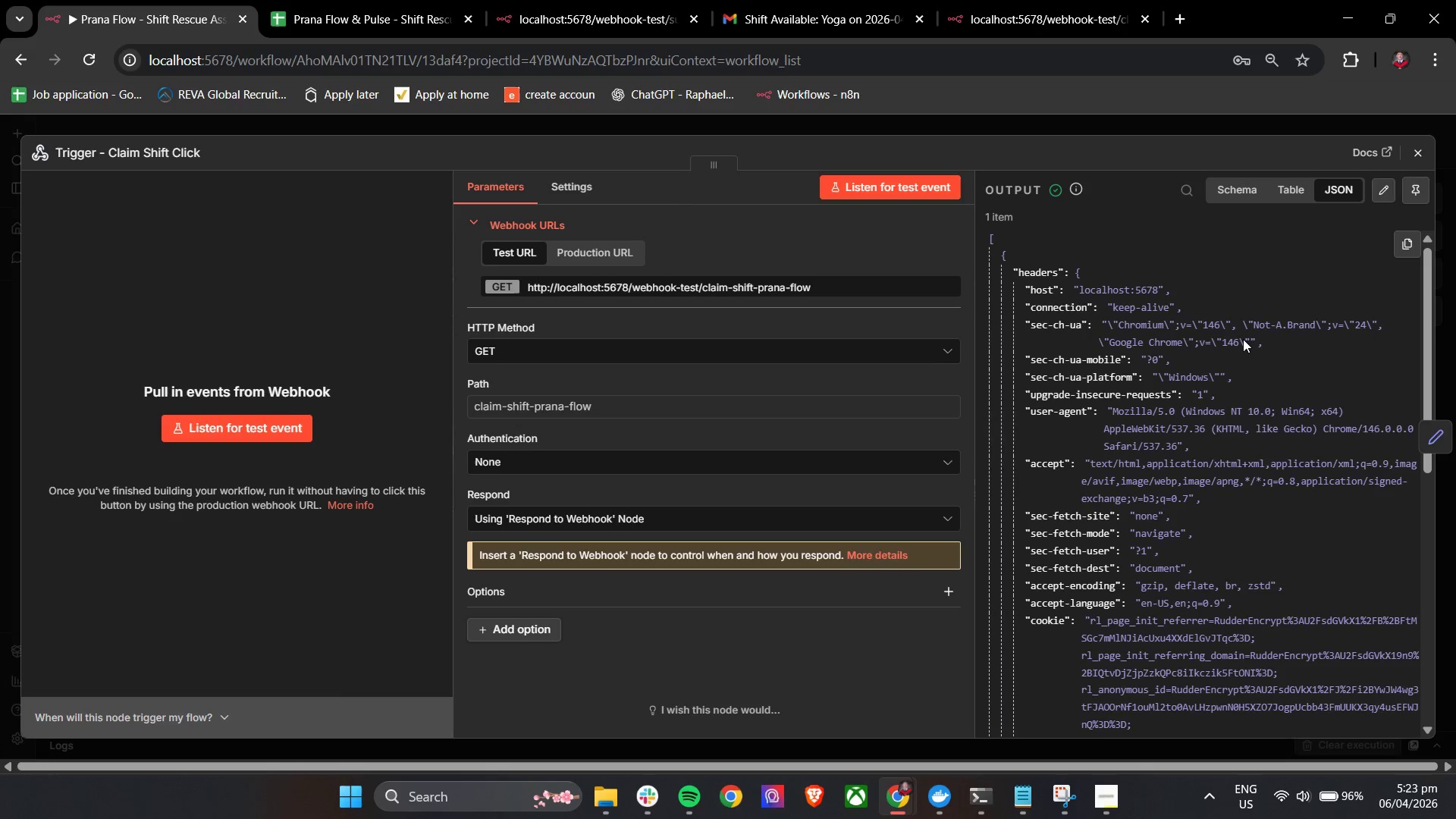 
scroll: coordinate [1200, 375], scroll_direction: down, amount: 3.0
 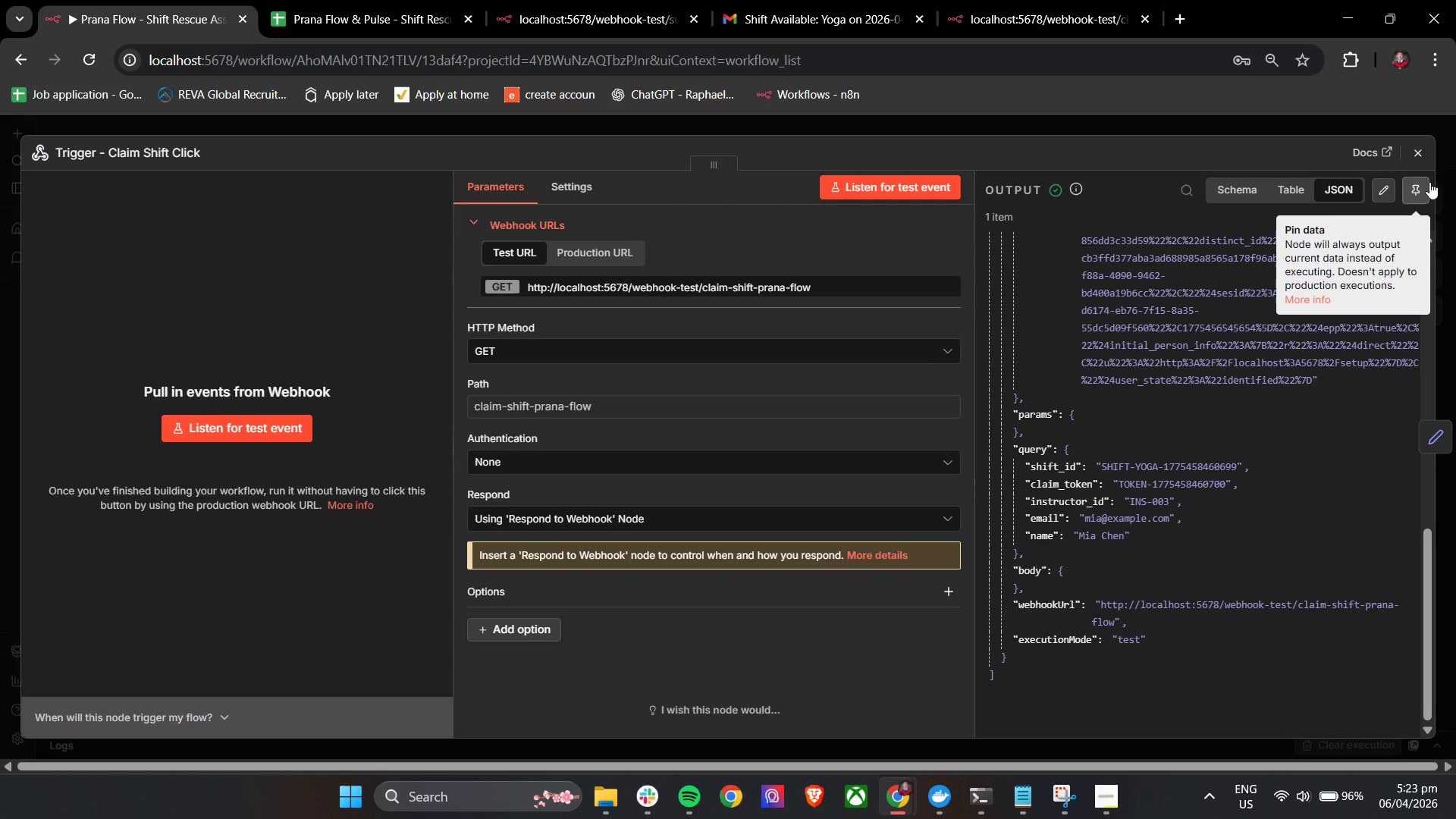 
left_click([1426, 147])
 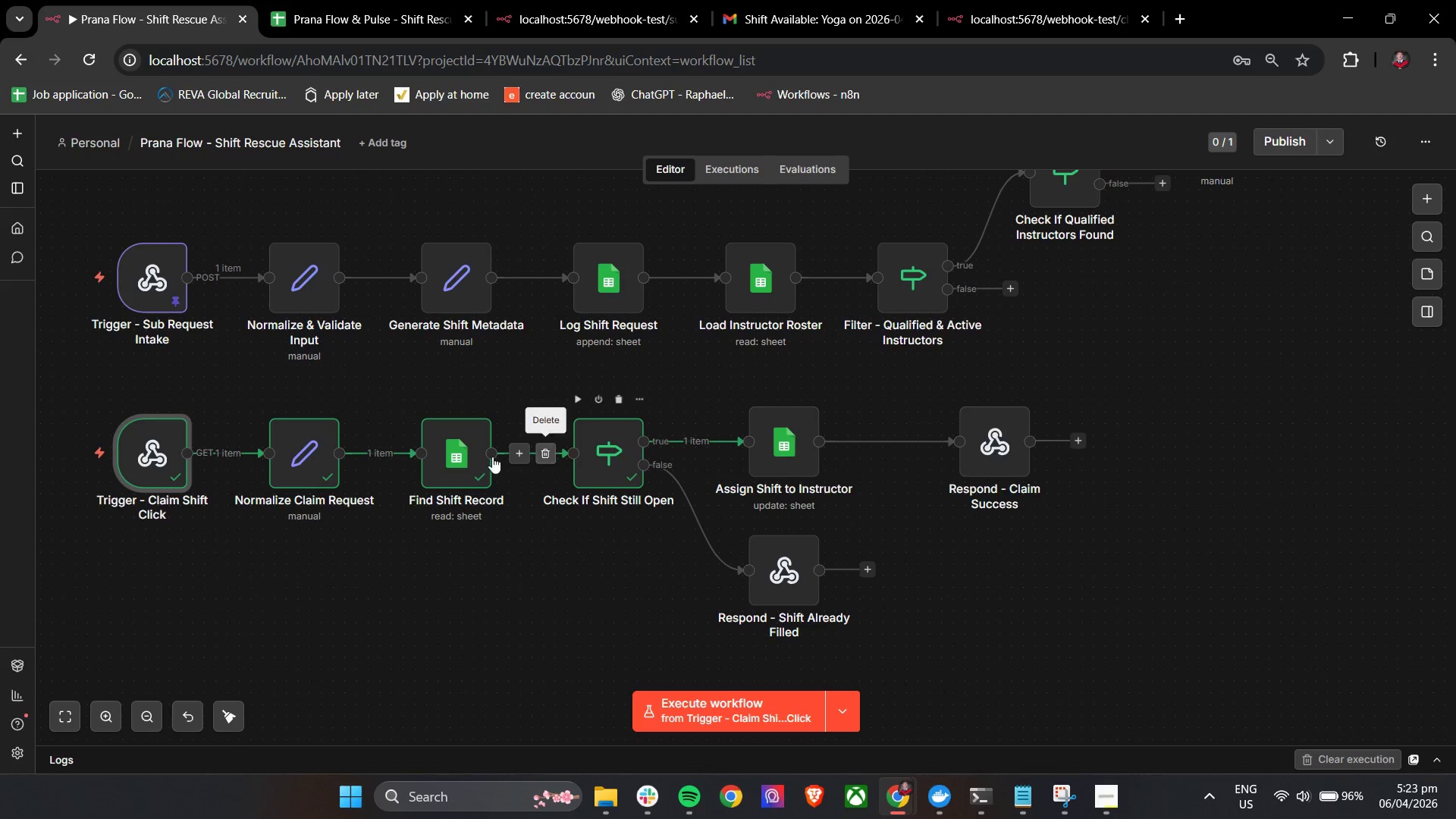 
double_click([471, 460])
 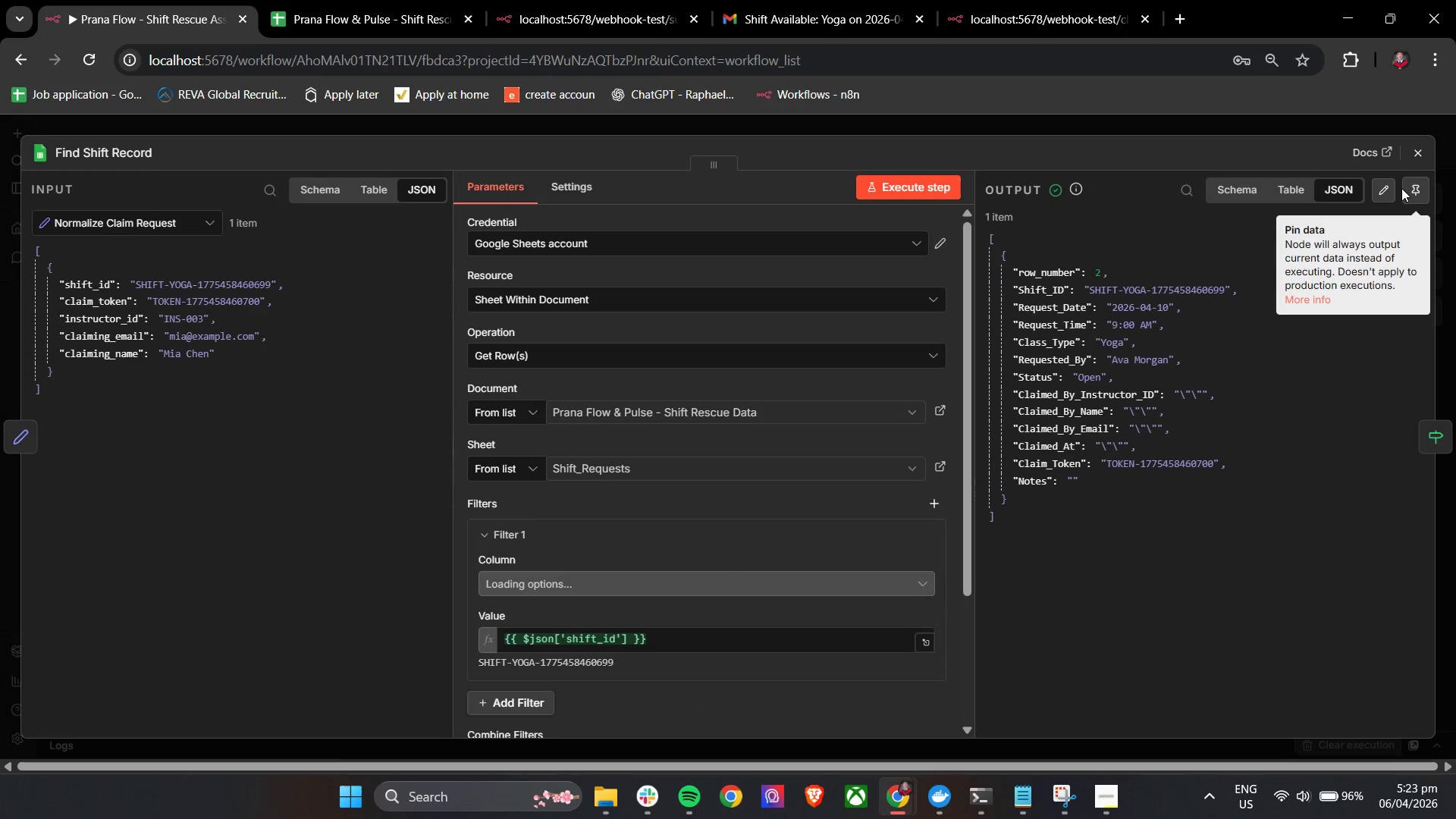 
left_click([1389, 189])
 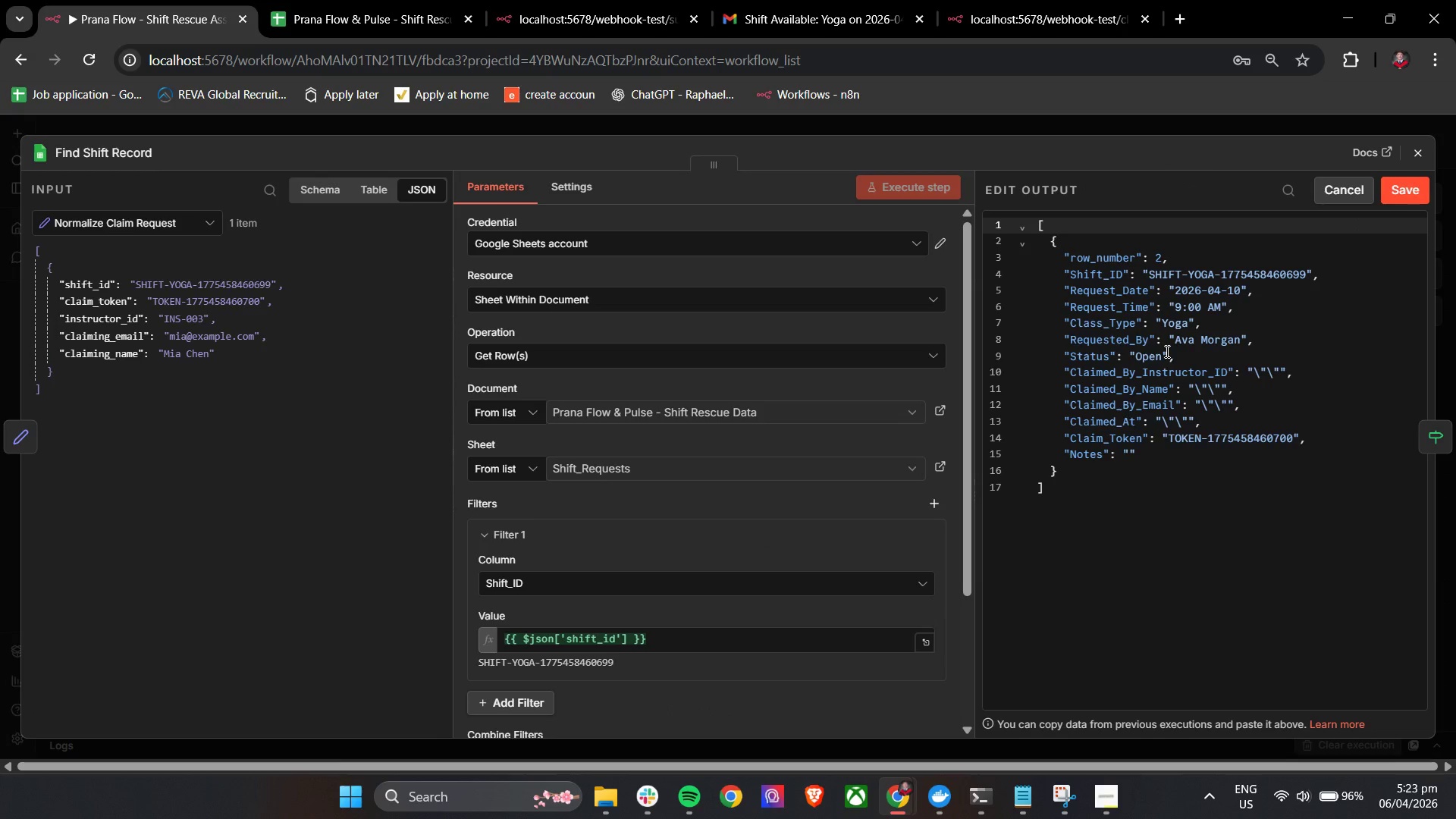 
left_click([363, 0])
 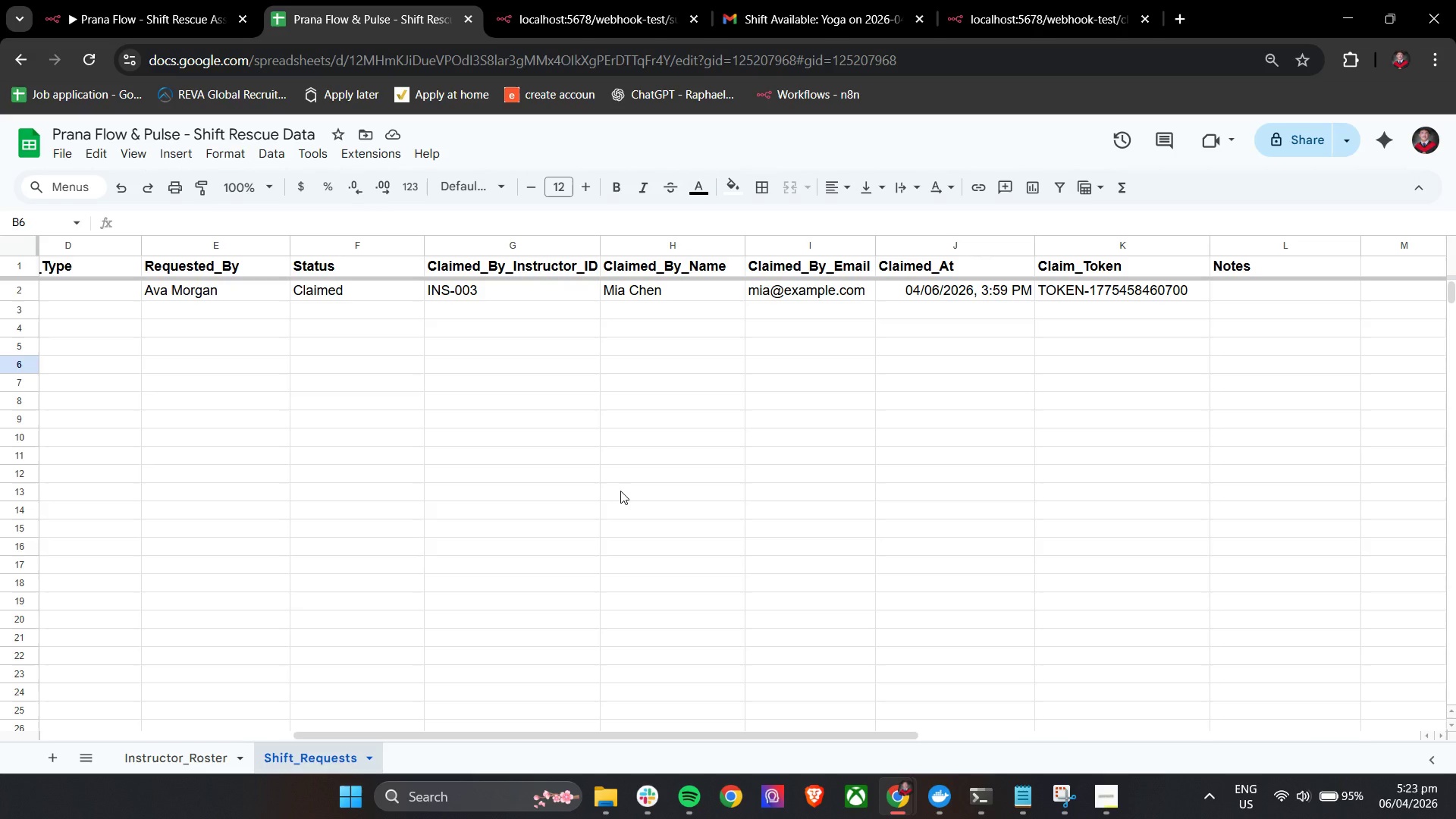 
left_click([169, 0])
 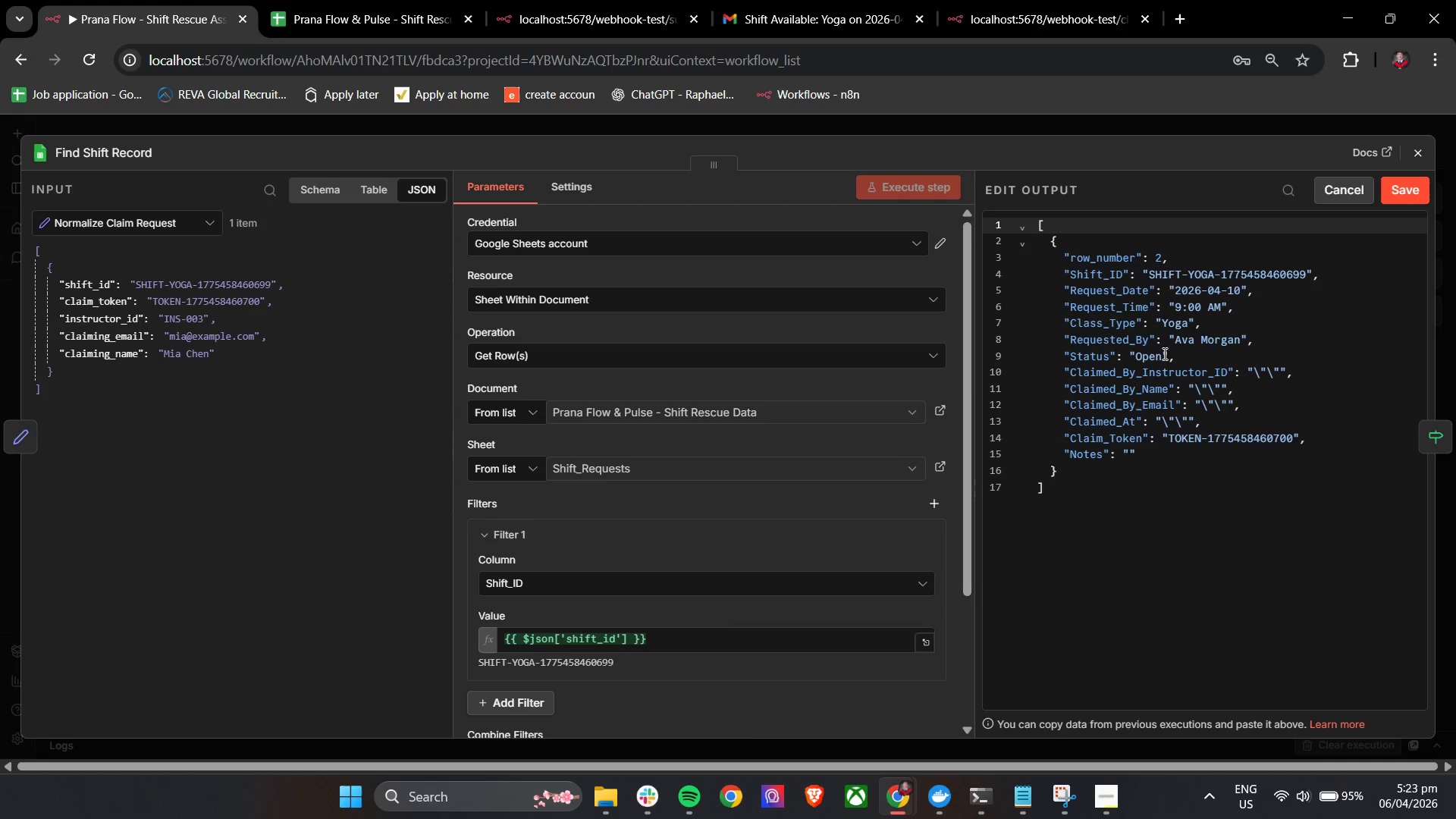 
left_click_drag(start_coordinate=[1161, 359], to_coordinate=[1138, 359])
 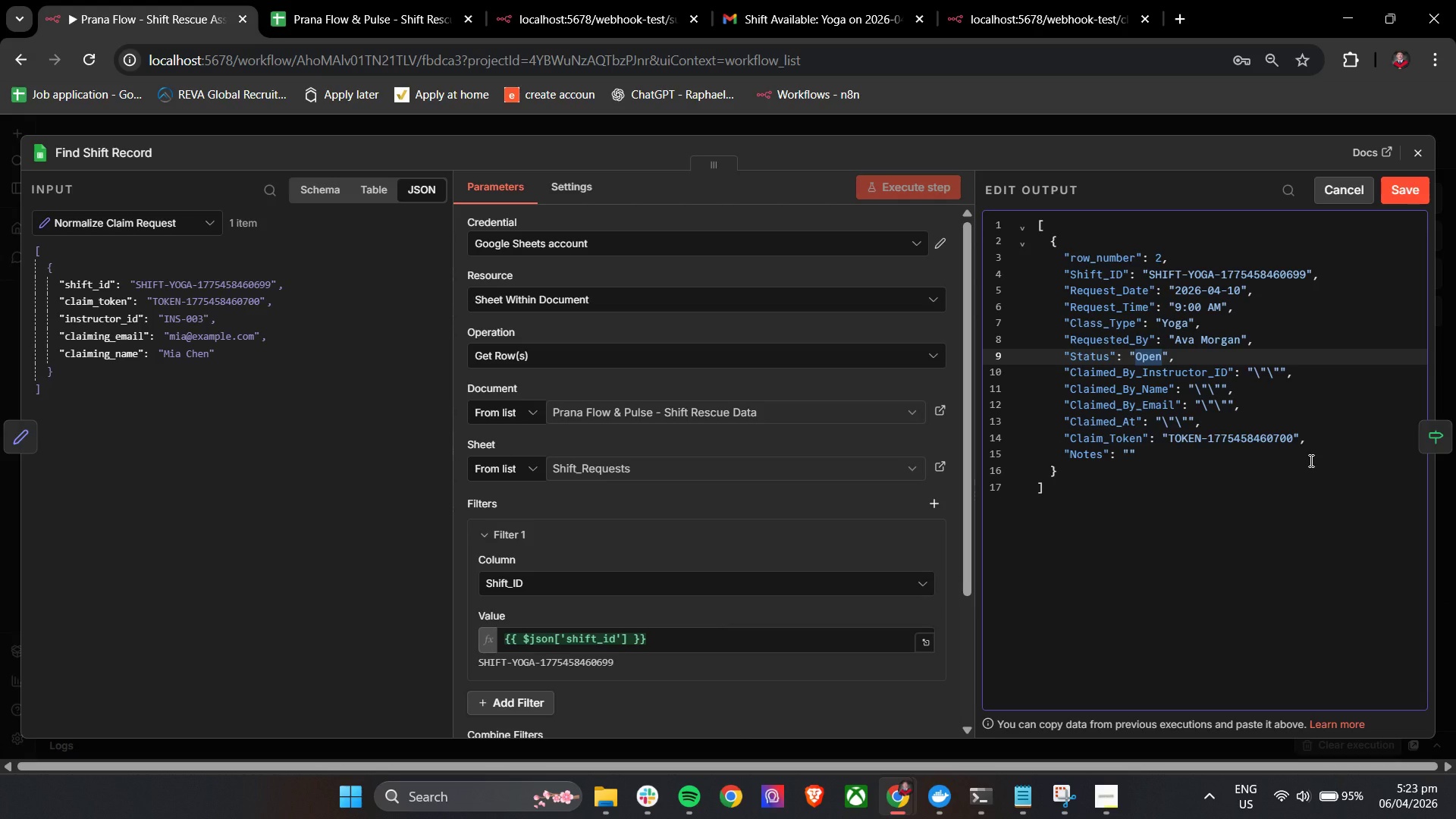 
type(Claimed)
 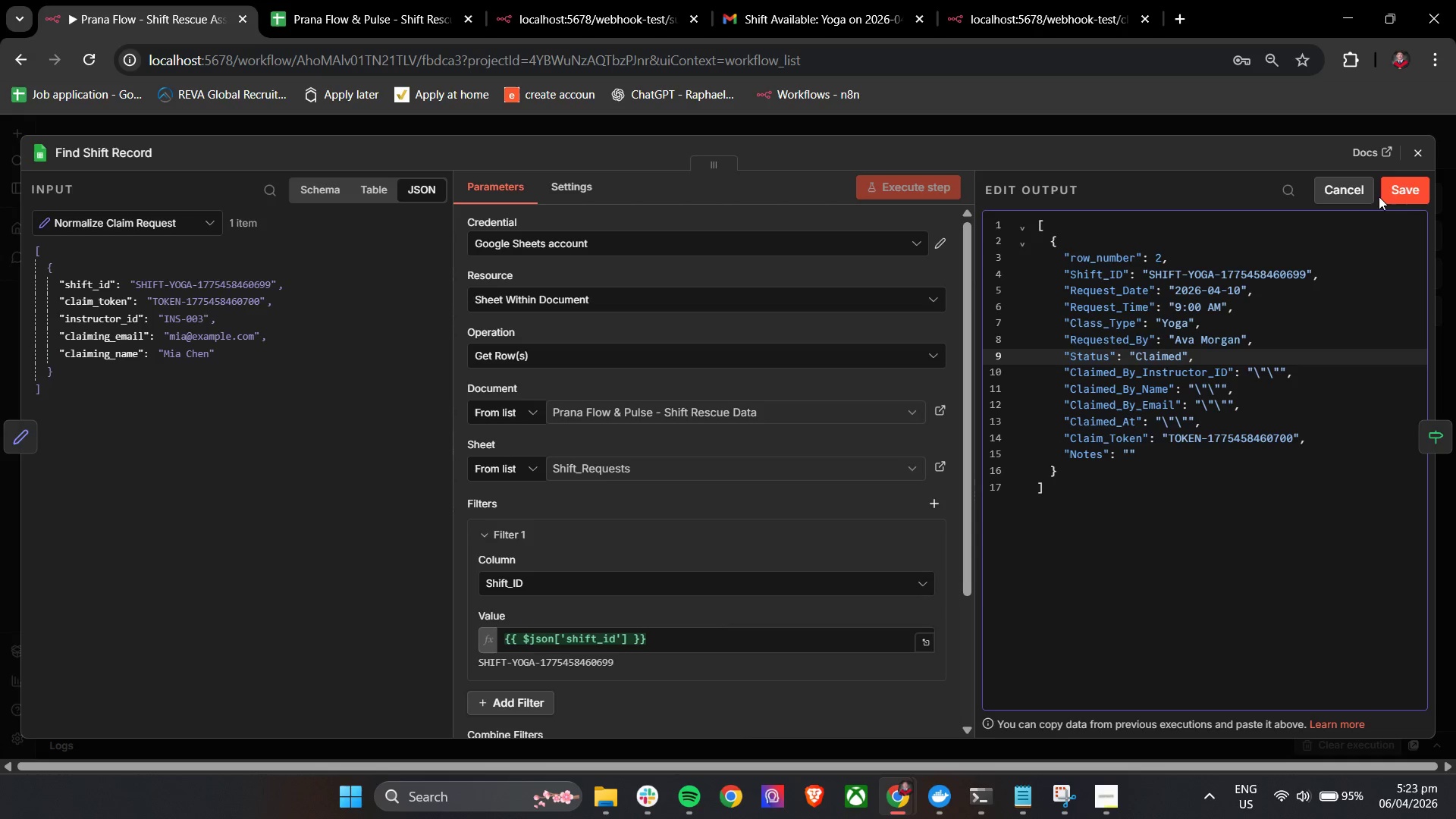 
left_click([1399, 190])
 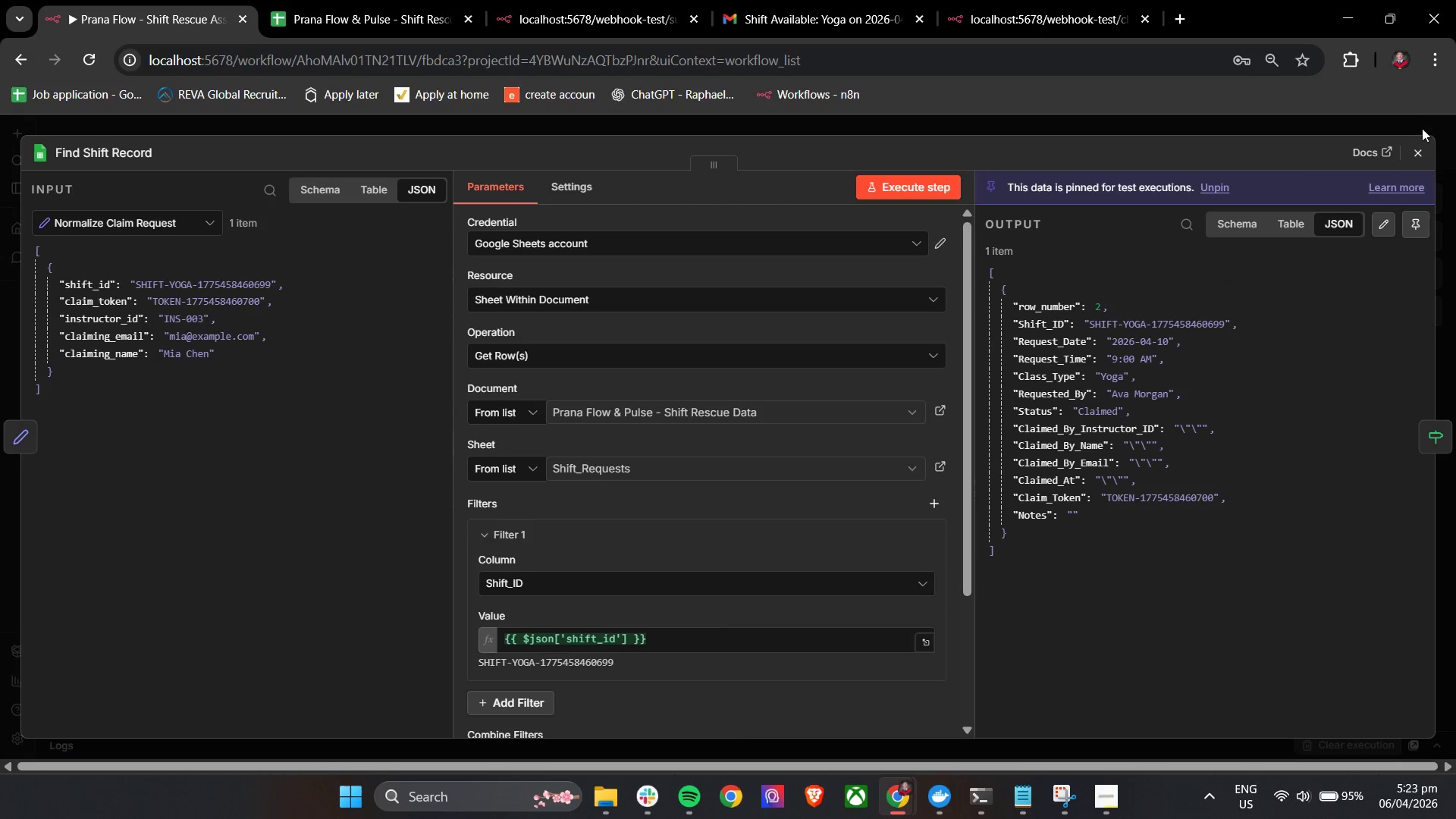 
left_click([1419, 144])
 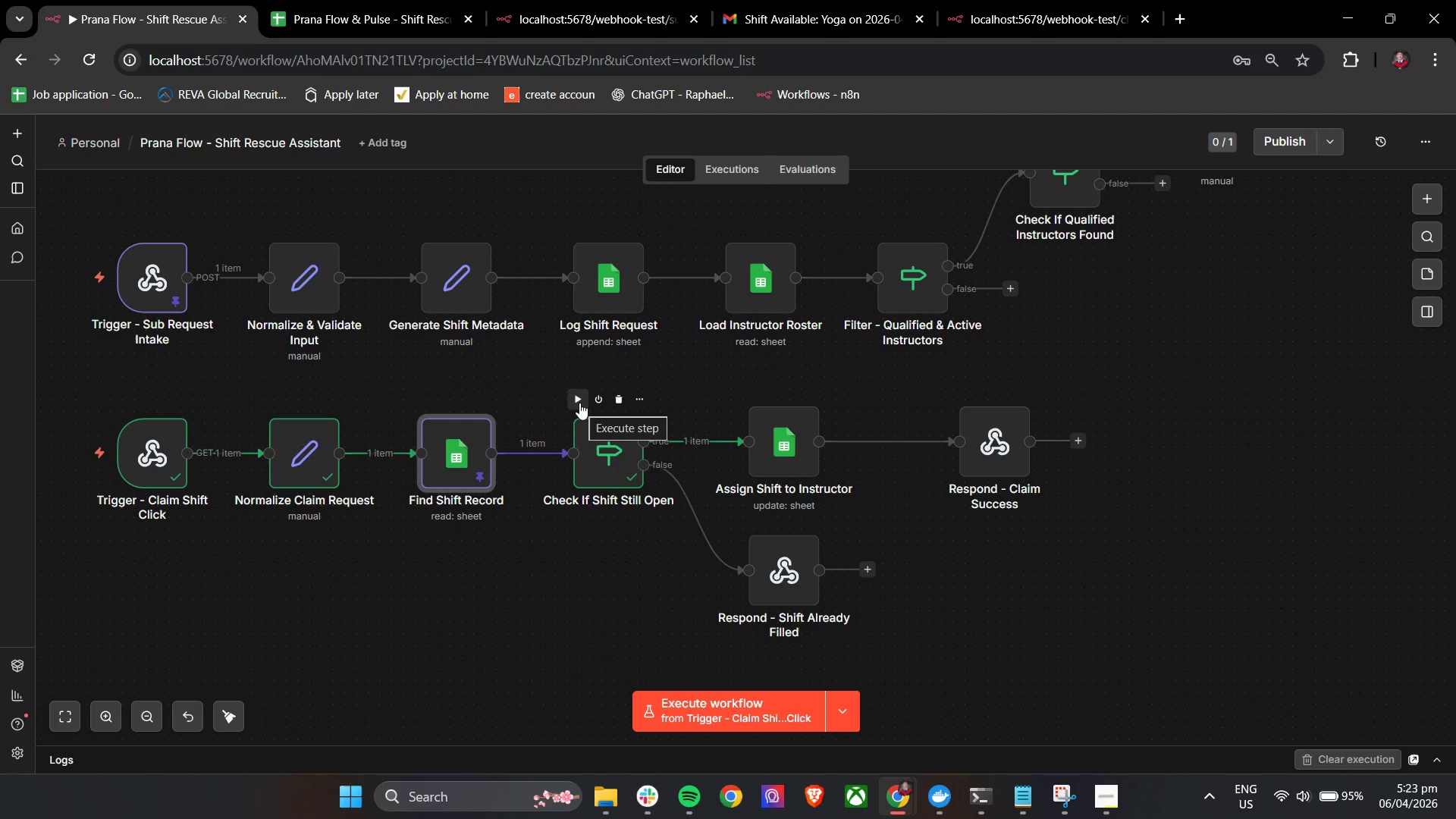 
left_click([579, 403])
 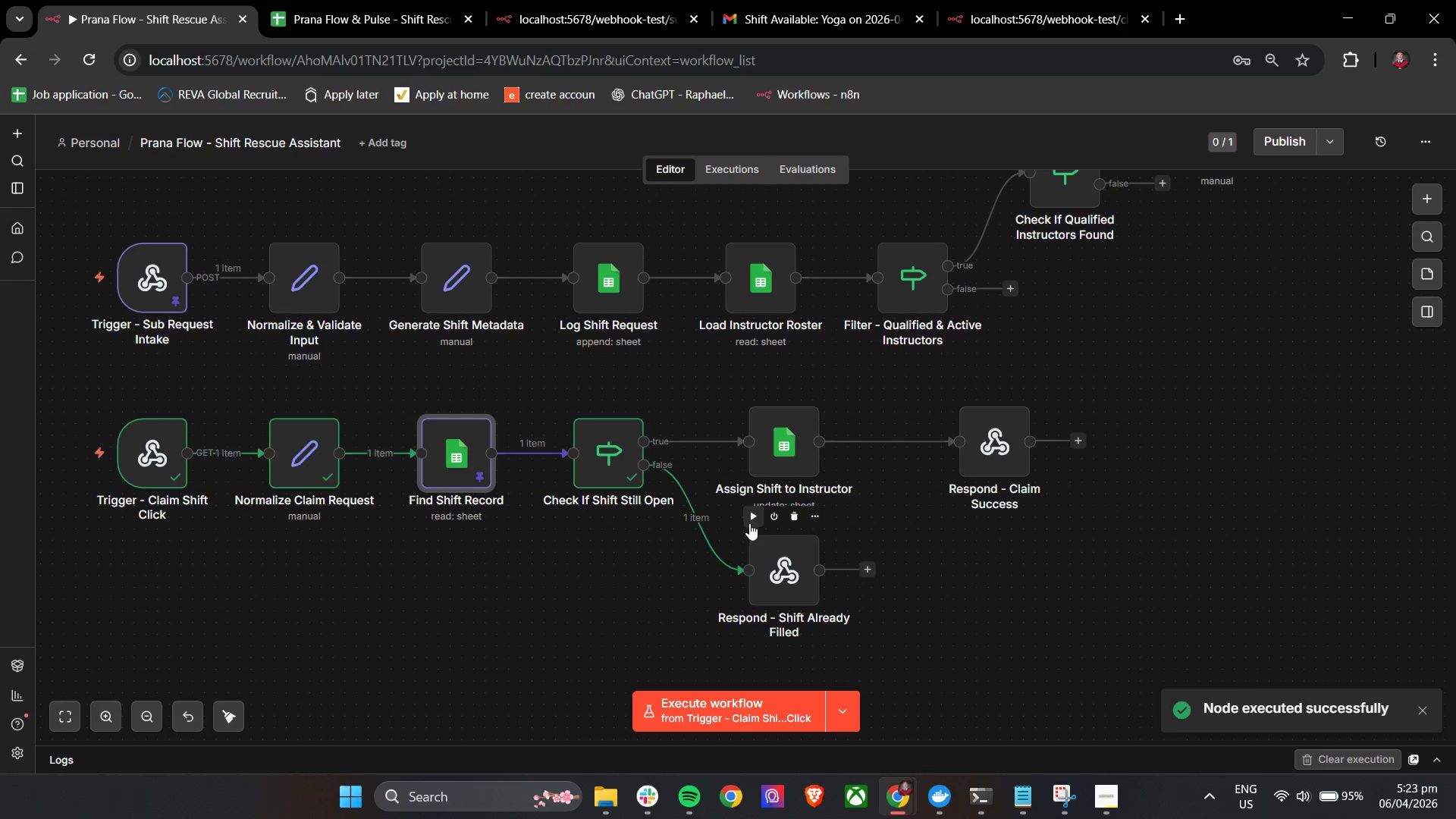 
double_click([793, 570])
 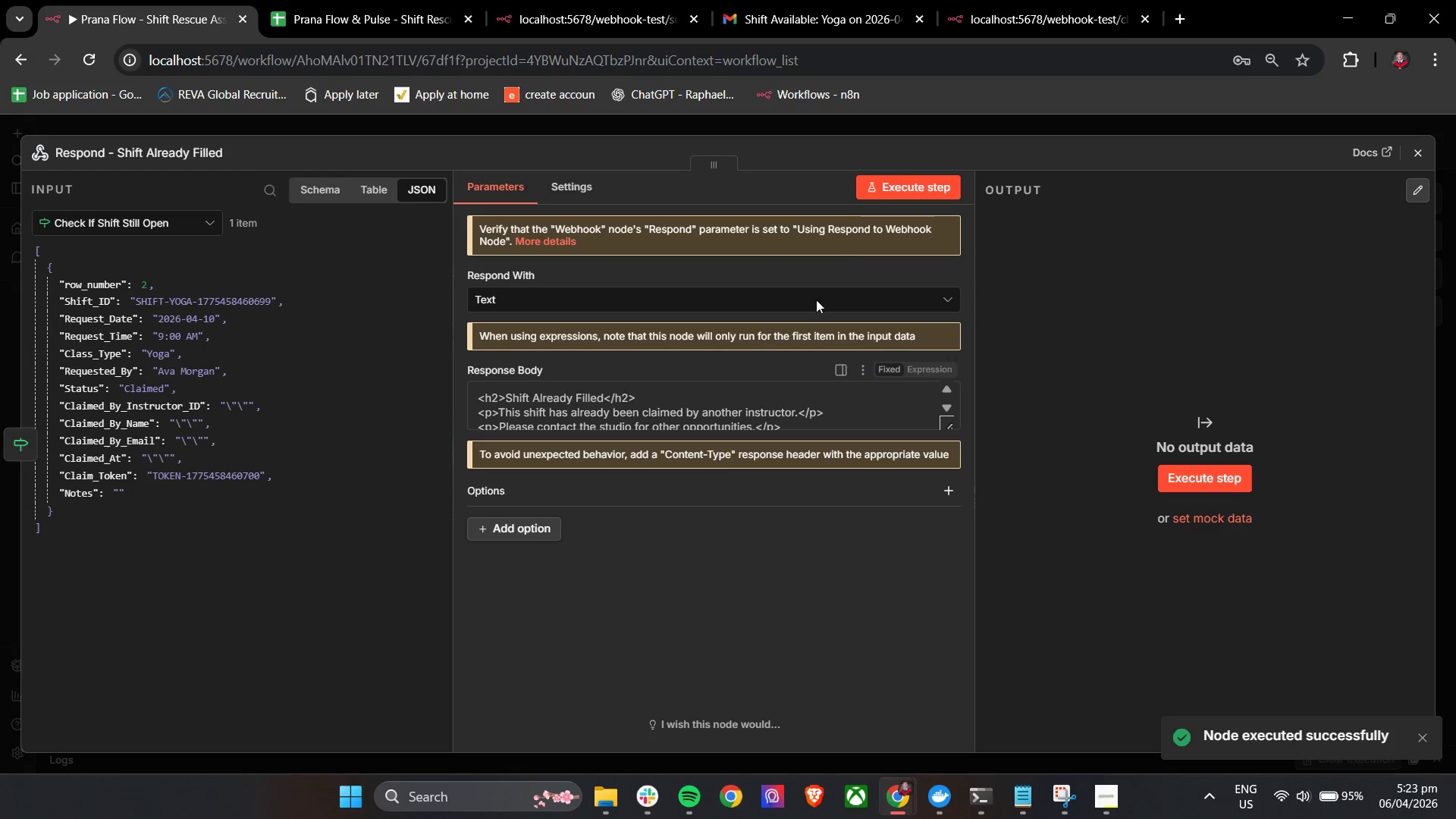 
left_click([883, 186])
 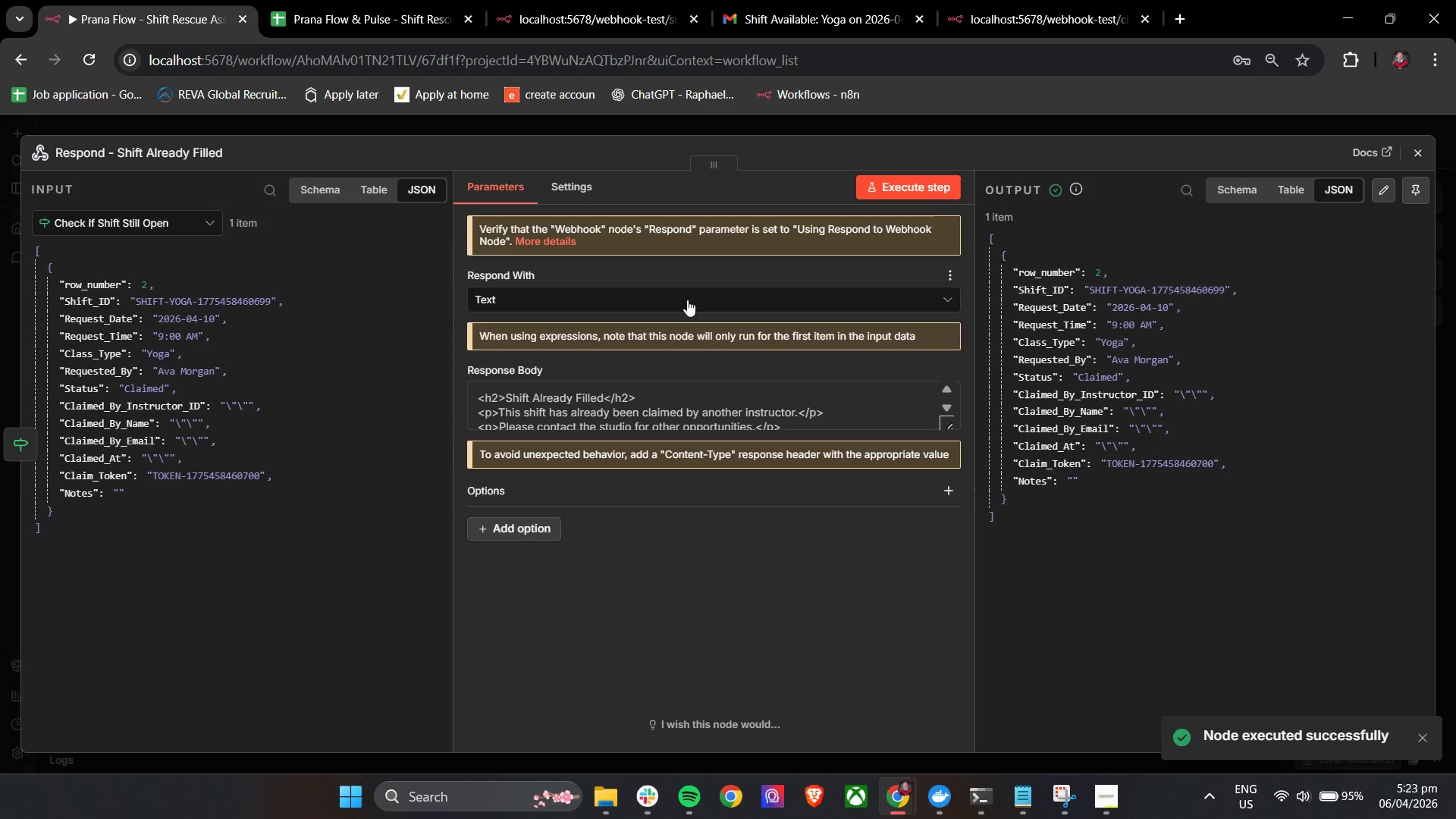 
left_click([554, 532])
 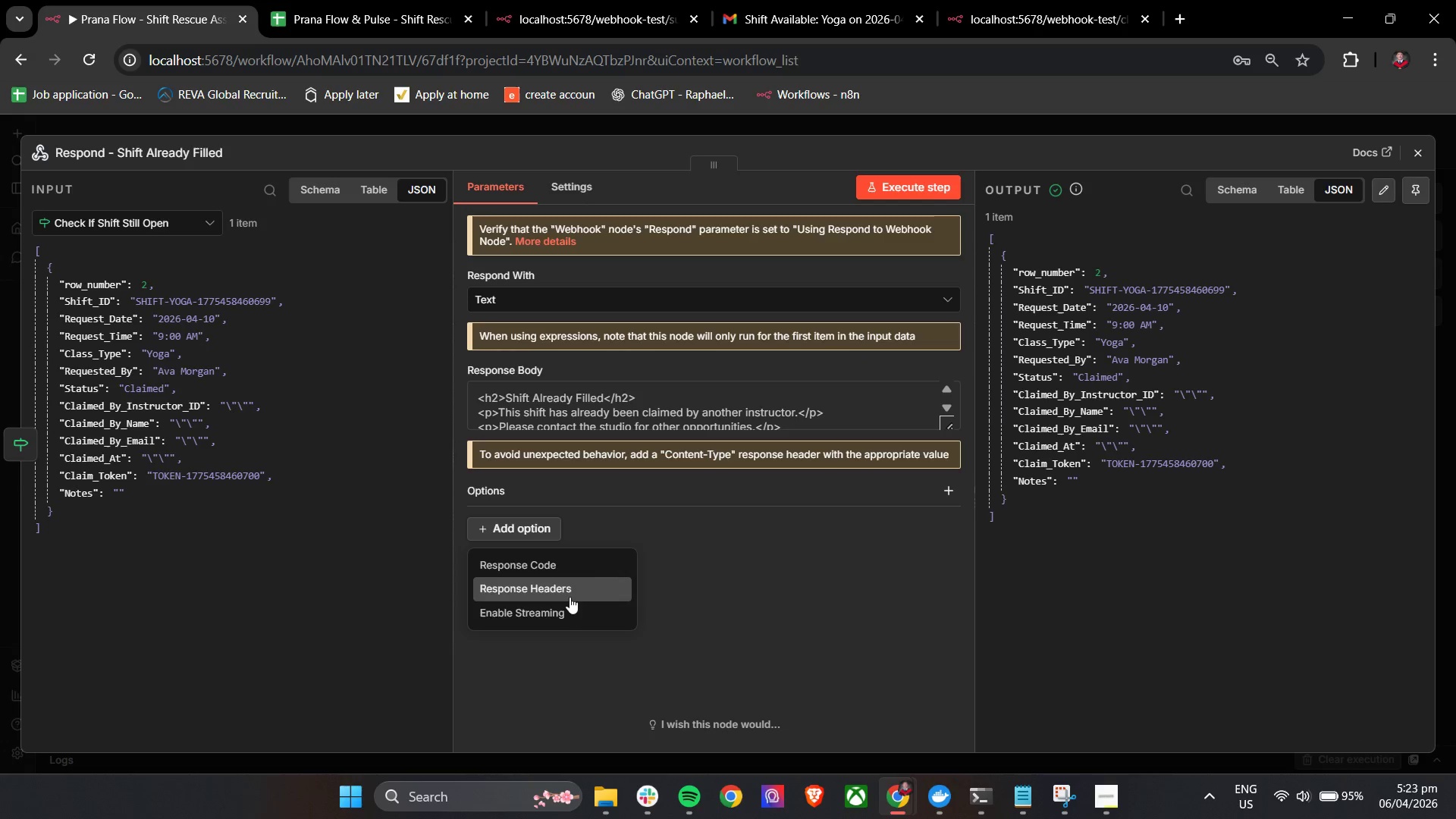 
left_click([585, 491])
 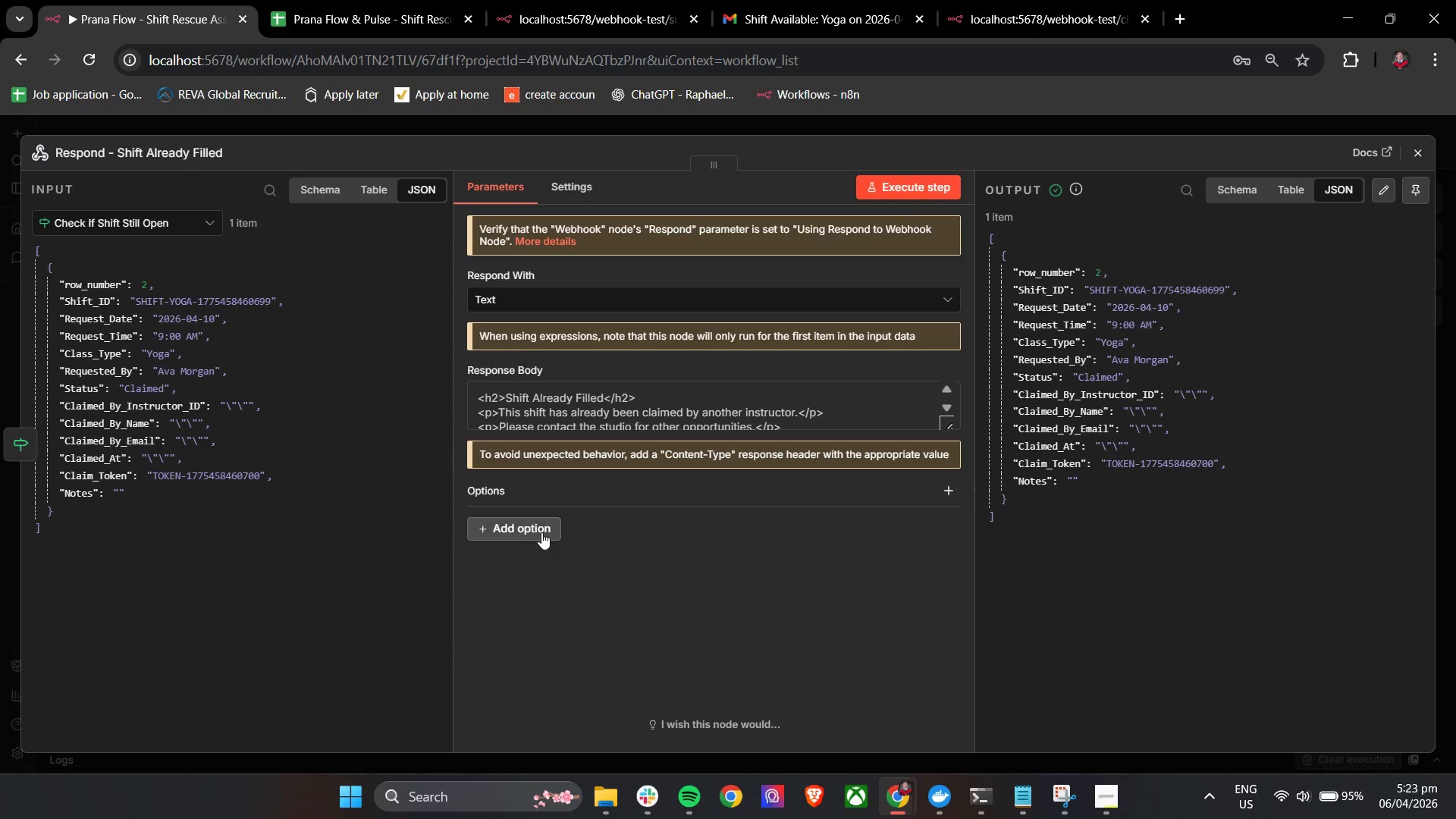 
left_click([541, 532])
 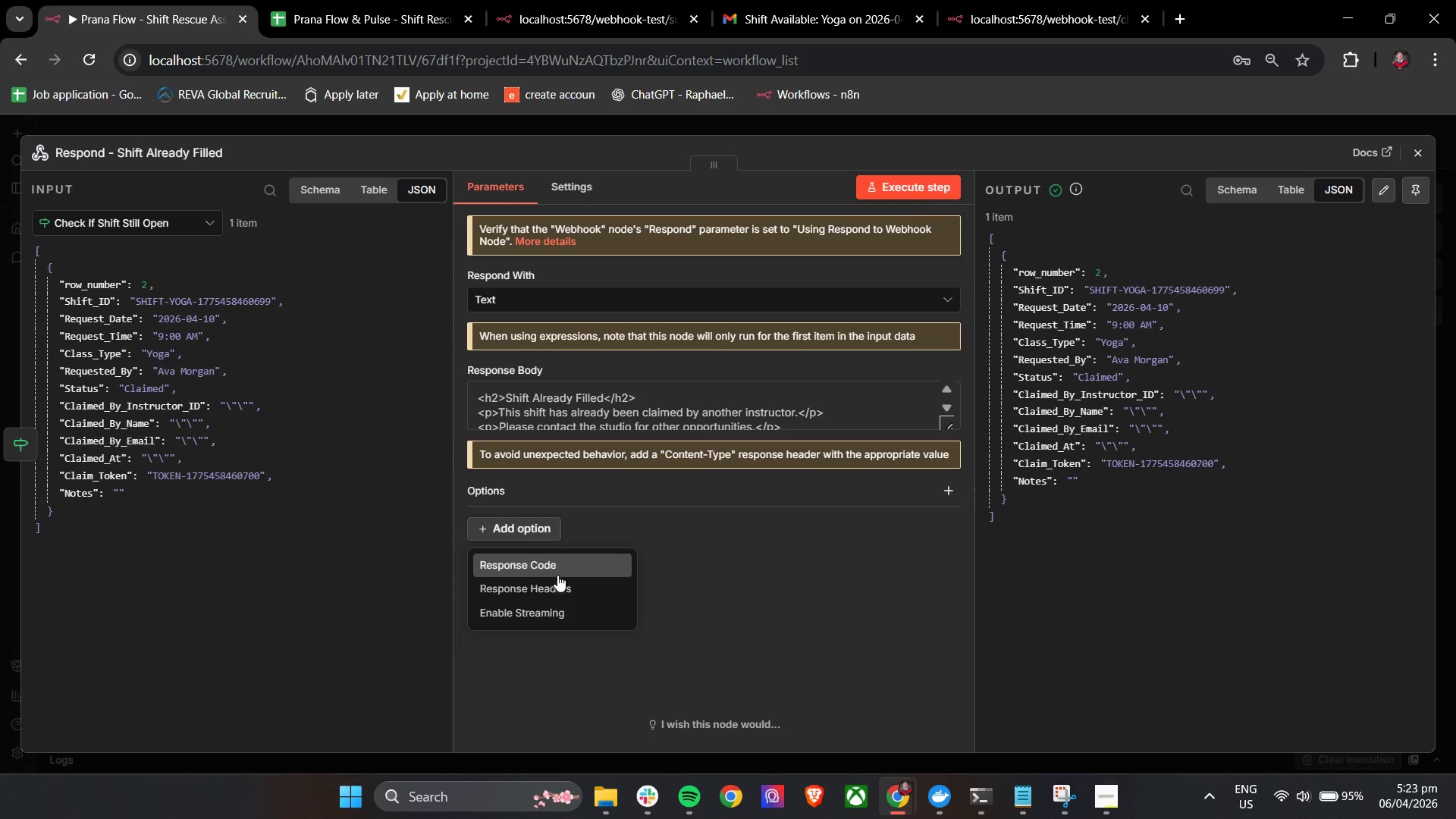 
left_click([560, 573])
 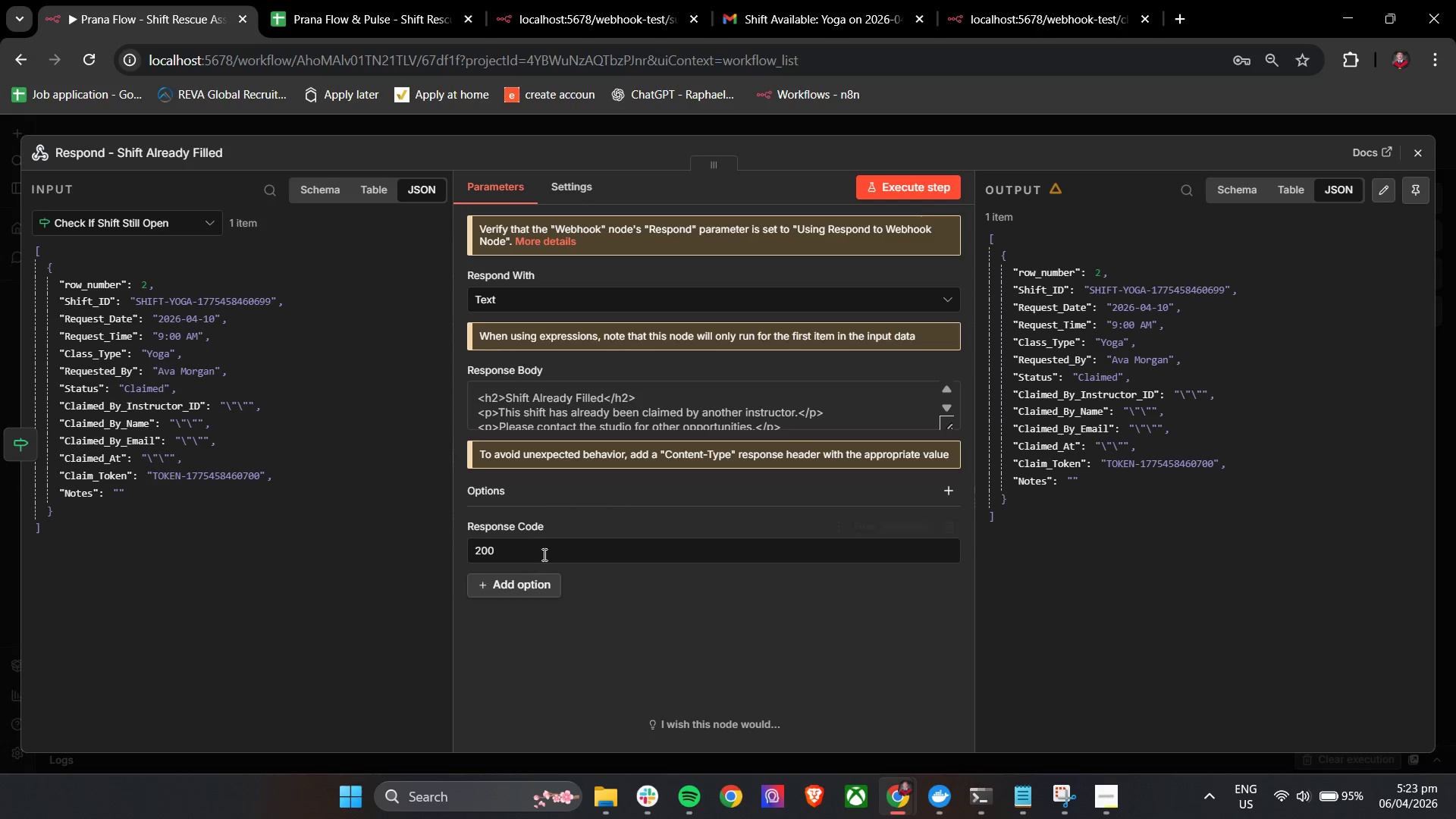 
left_click_drag(start_coordinate=[543, 555], to_coordinate=[447, 559])
 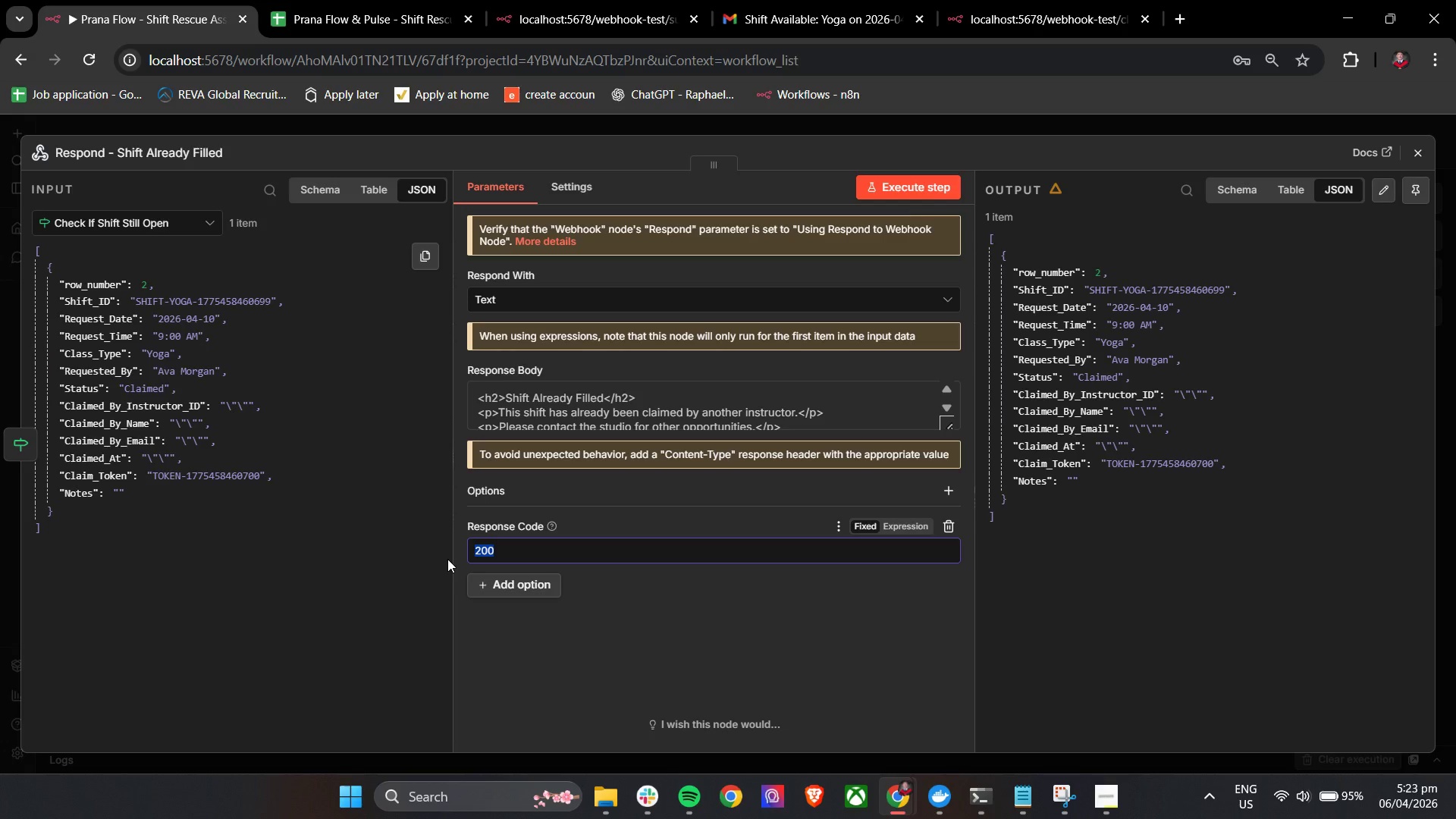 
type(400)
 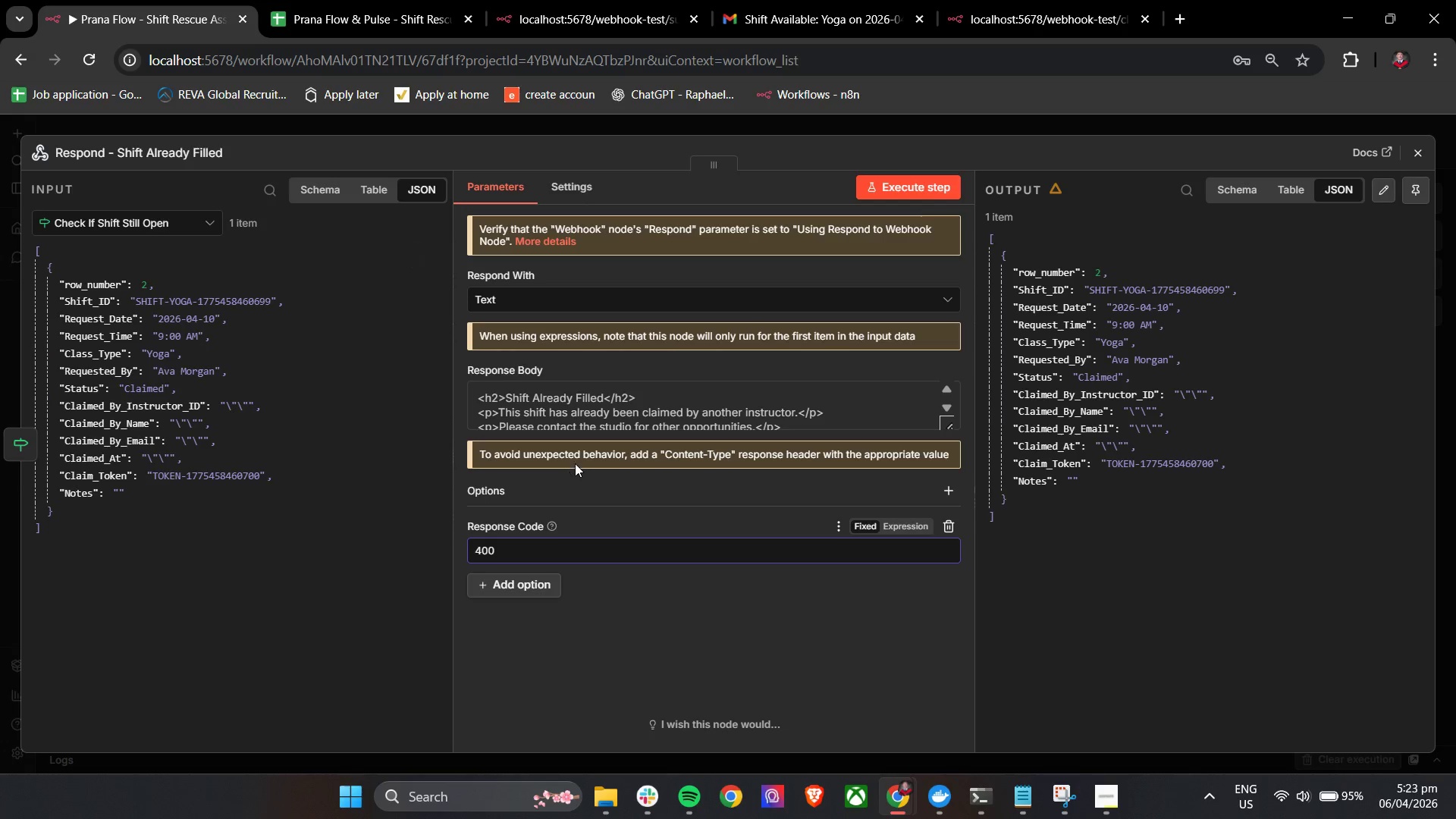 
left_click([565, 472])
 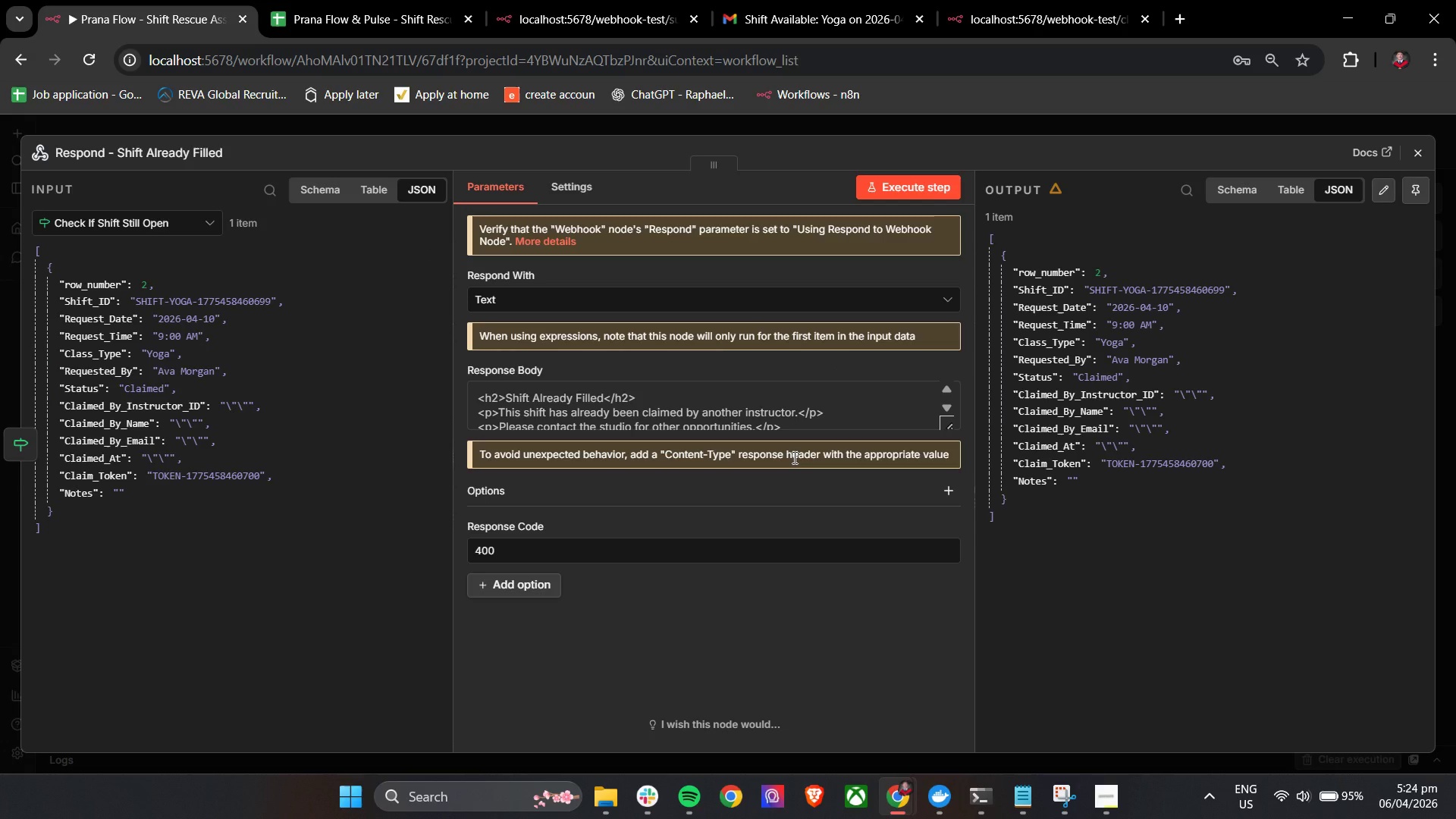 
wait(5.06)
 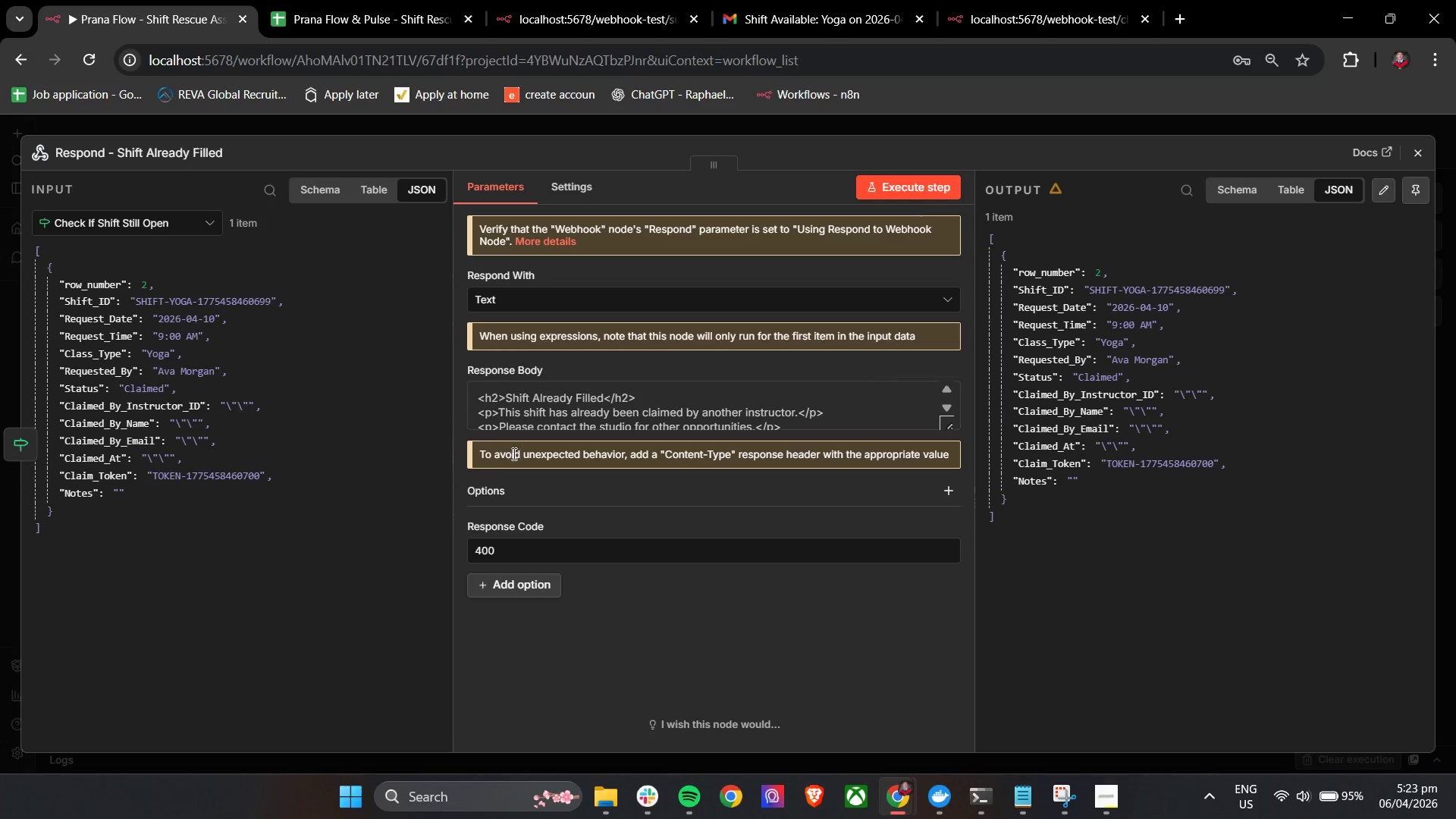 
scroll: coordinate [793, 457], scroll_direction: down, amount: 3.0
 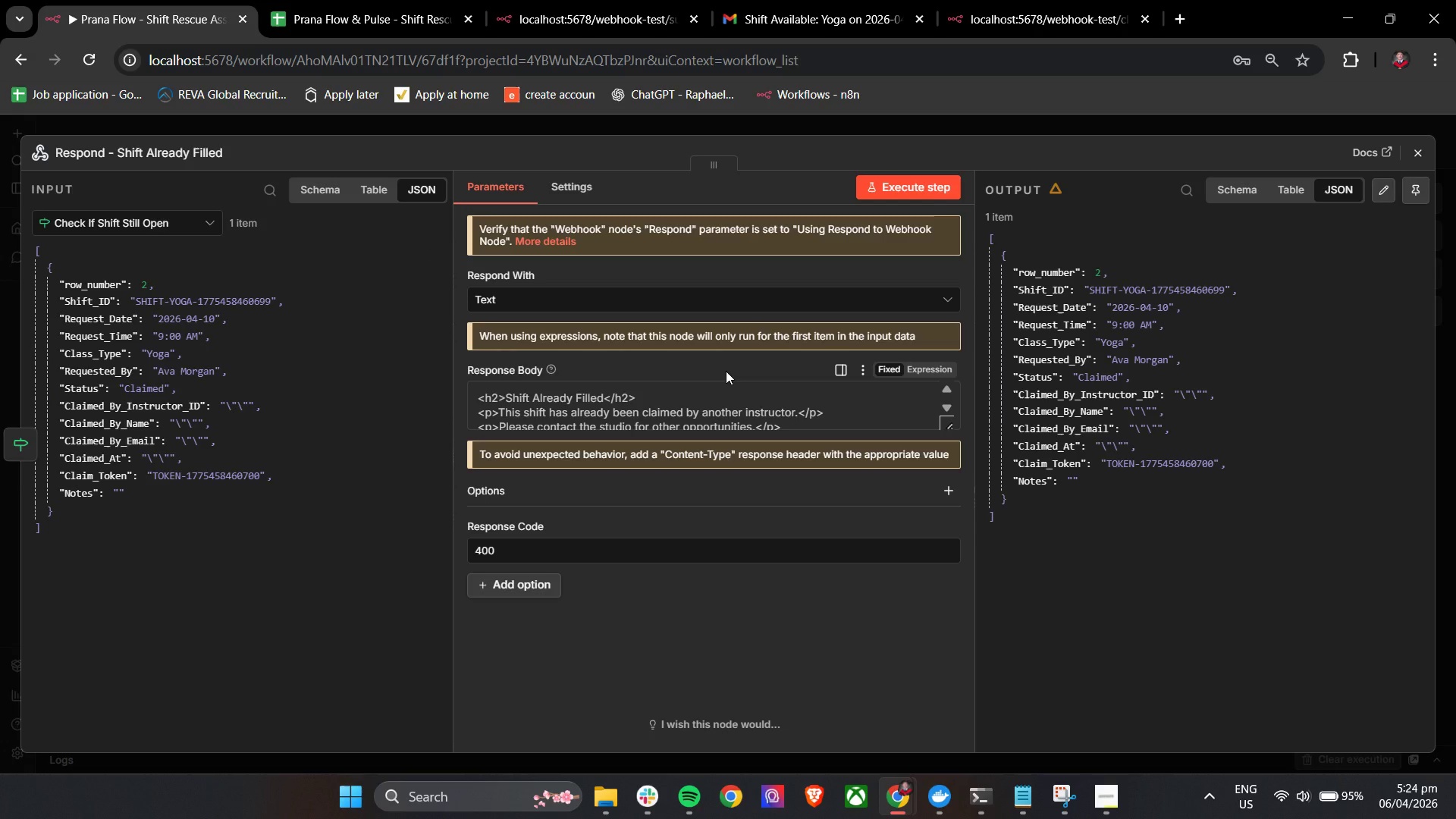 
left_click([726, 371])
 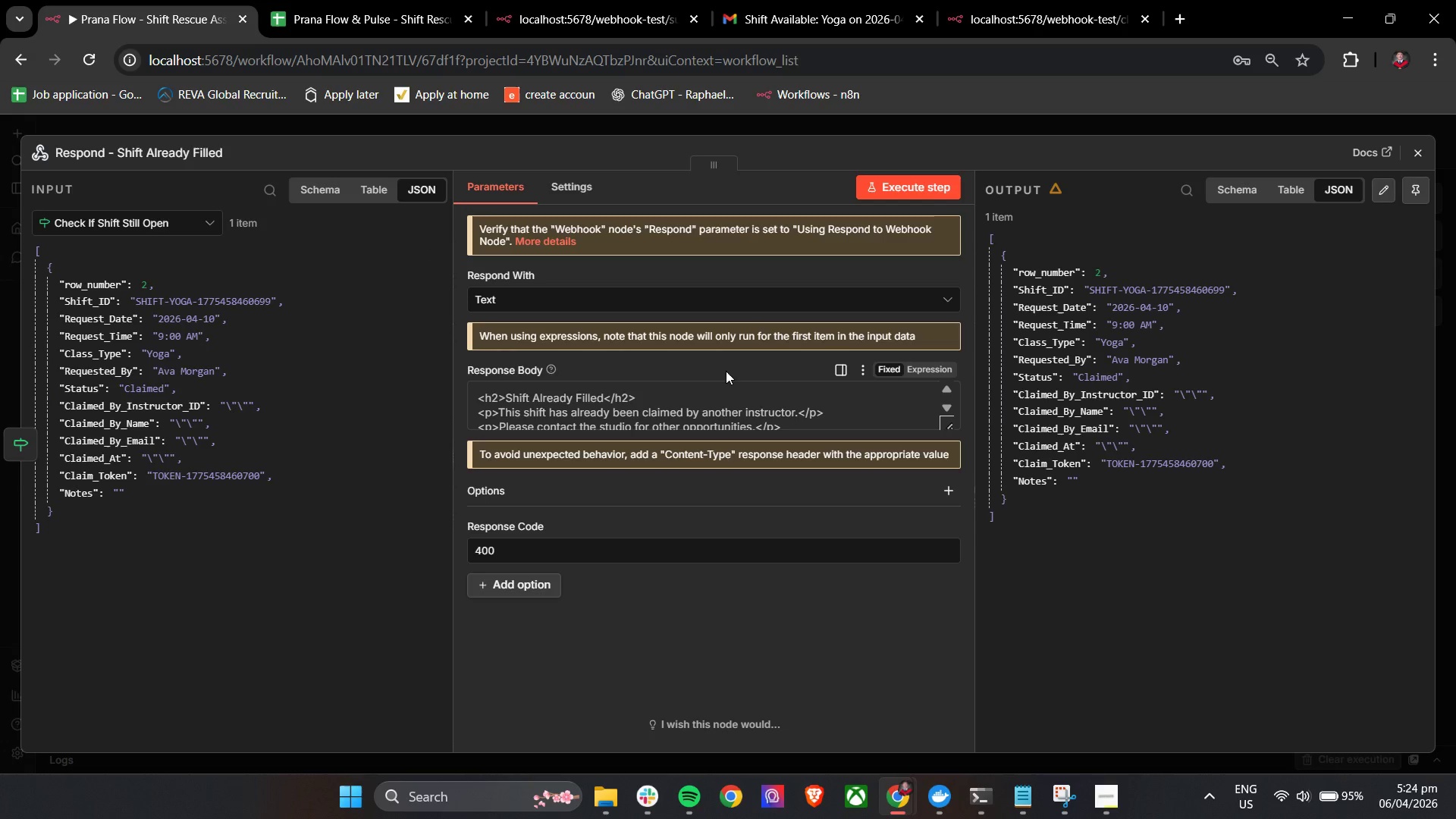 
scroll: coordinate [767, 416], scroll_direction: down, amount: 5.0
 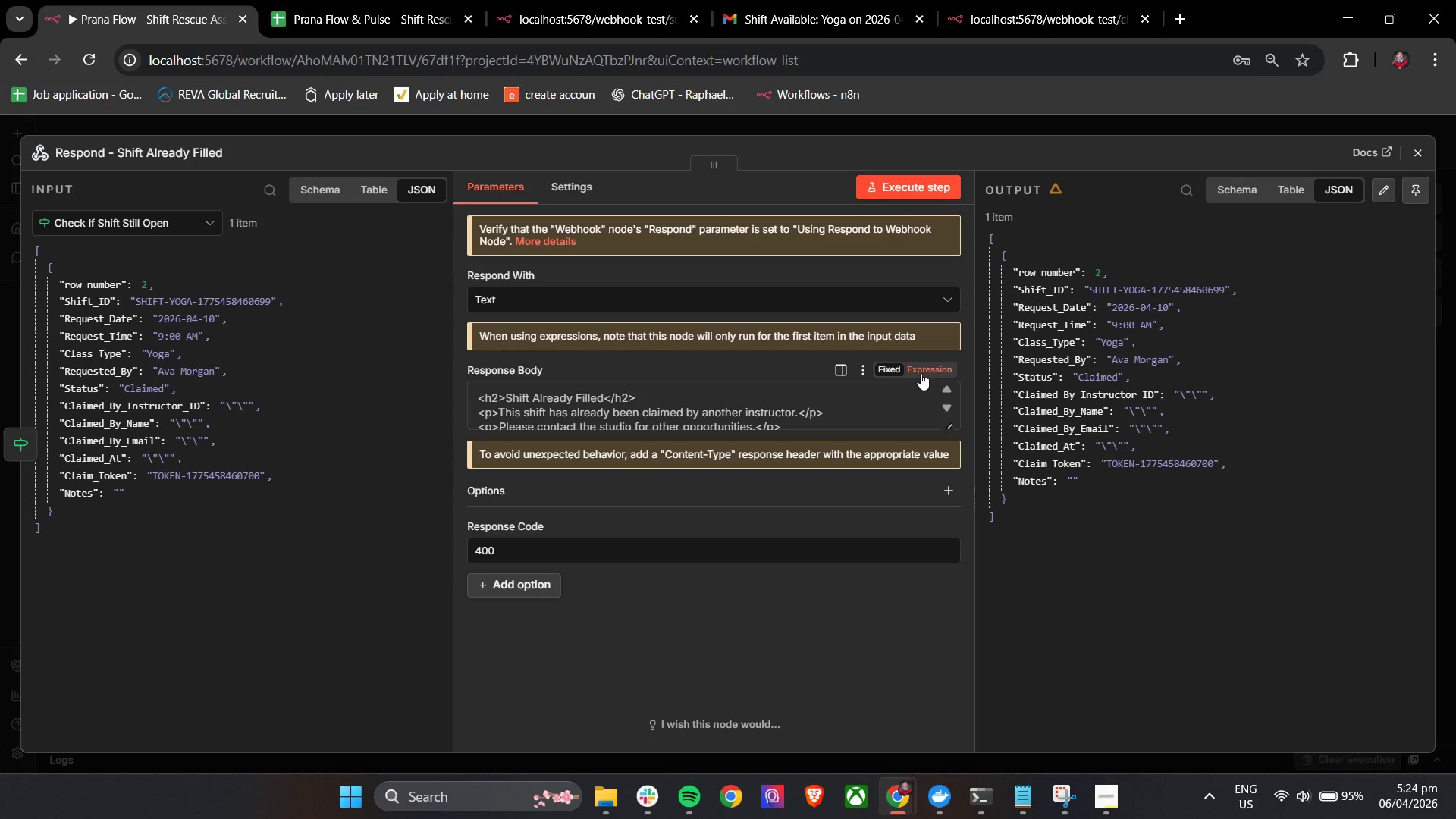 
left_click([921, 373])
 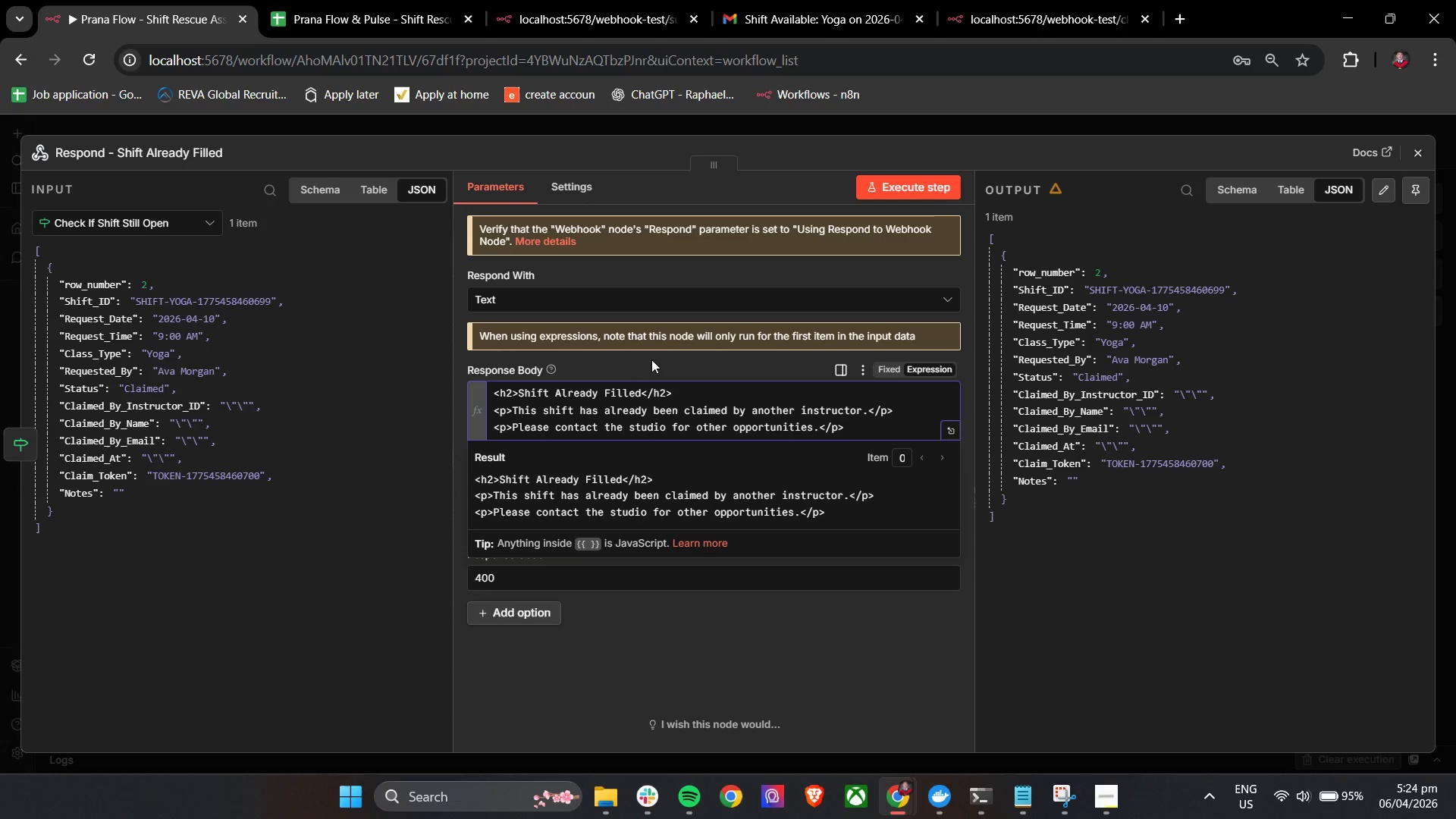 
left_click([653, 353])
 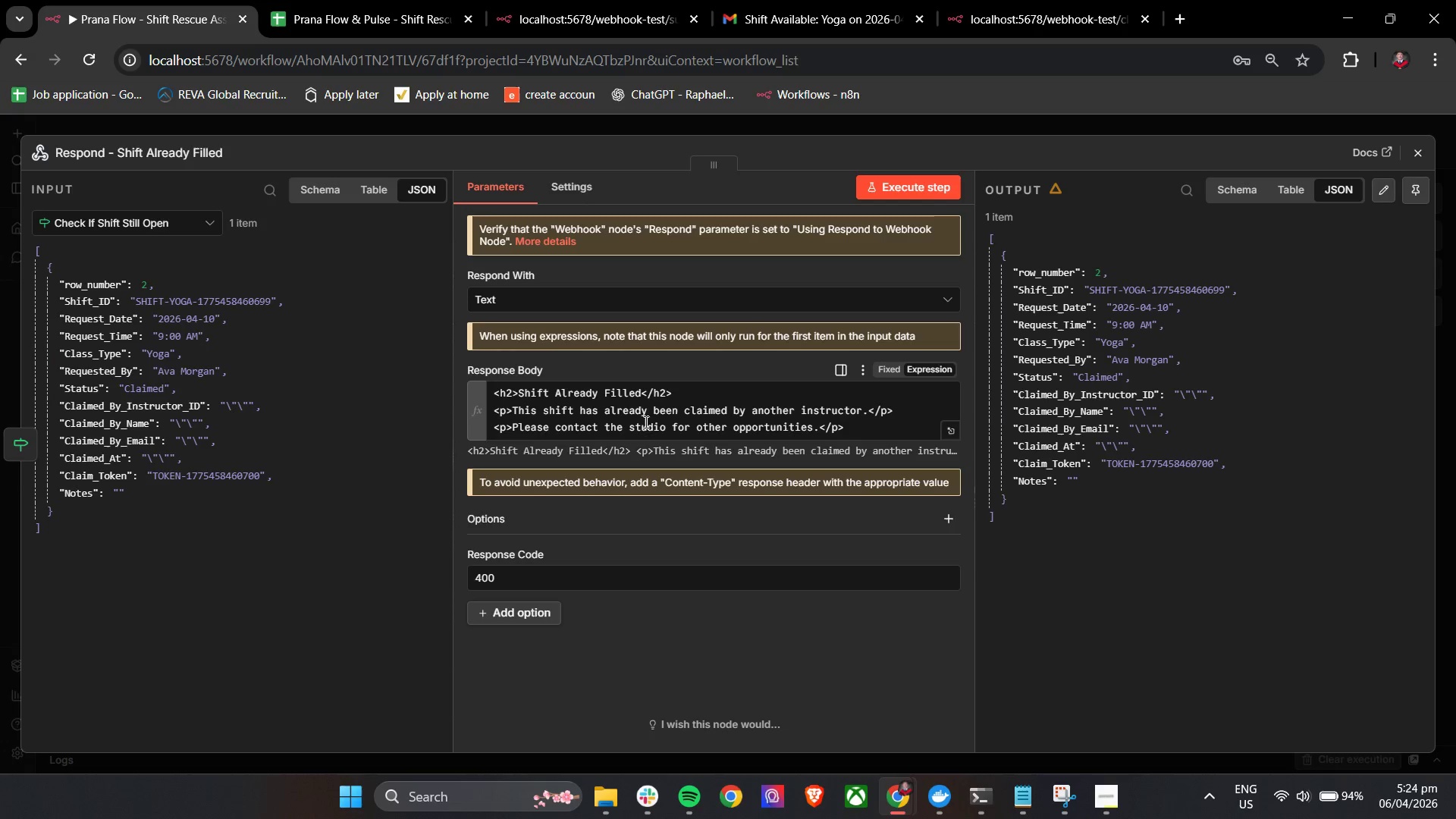 
left_click([666, 364])
 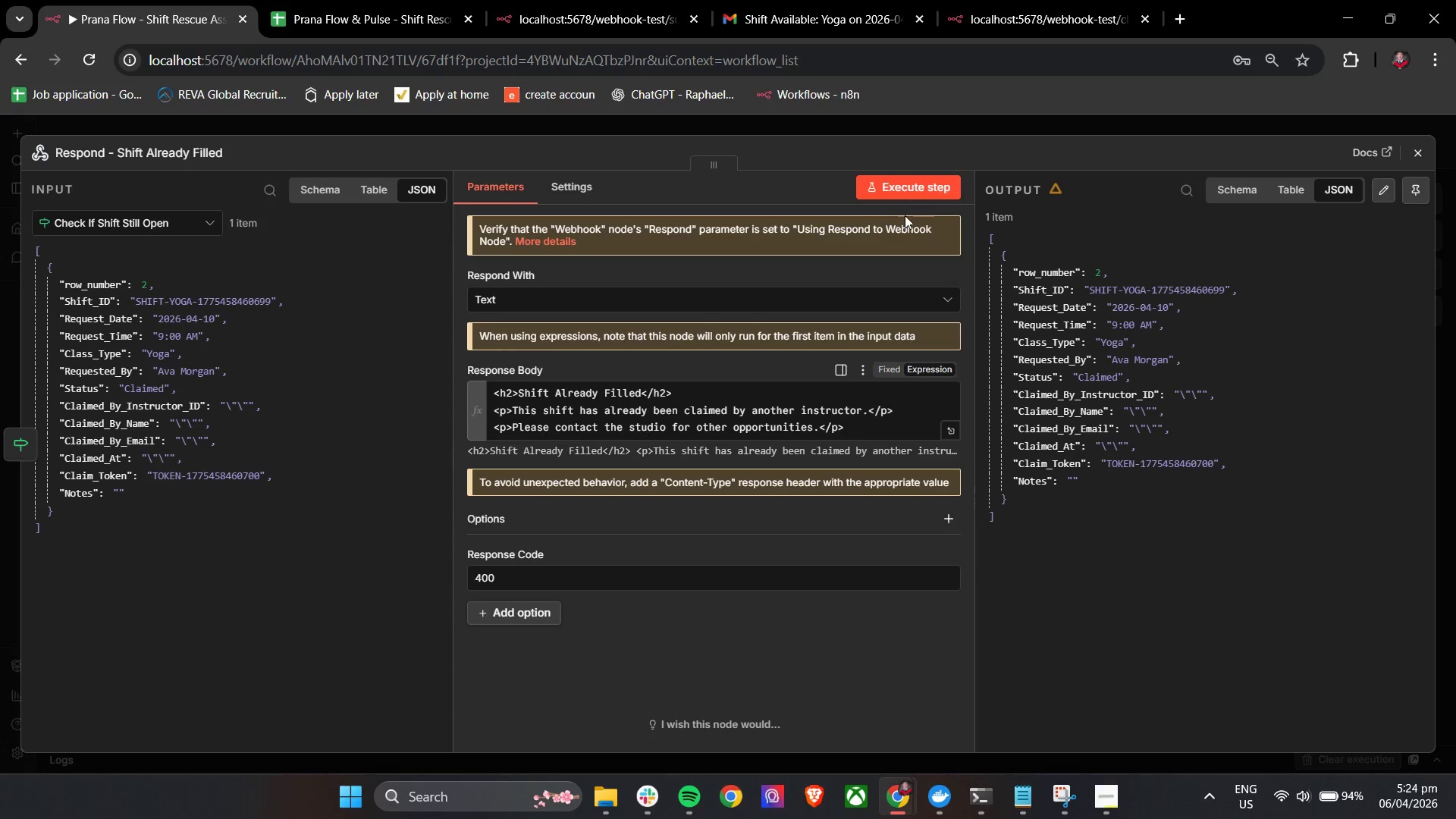 
left_click([948, 180])
 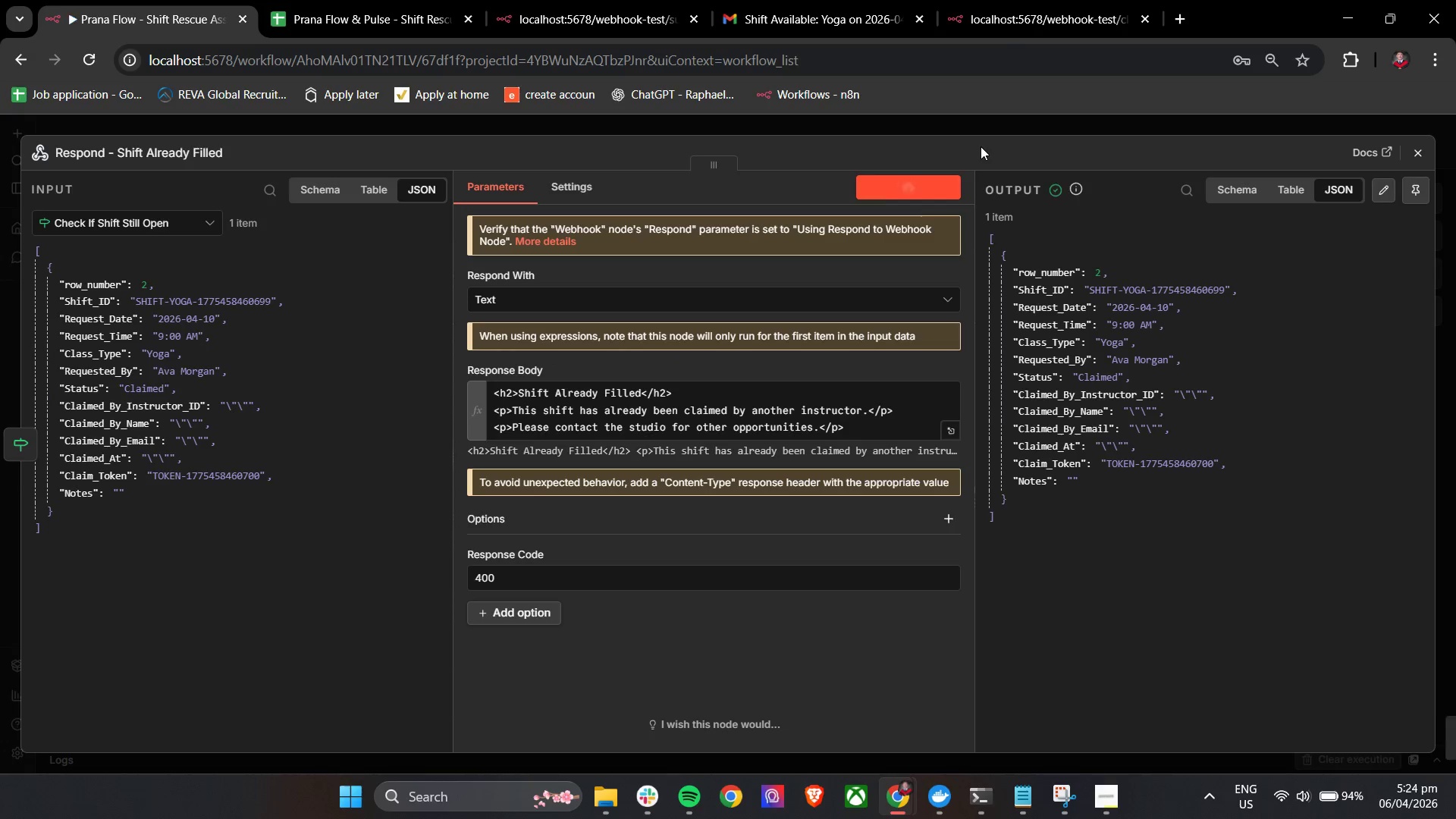 
left_click([1041, 0])
 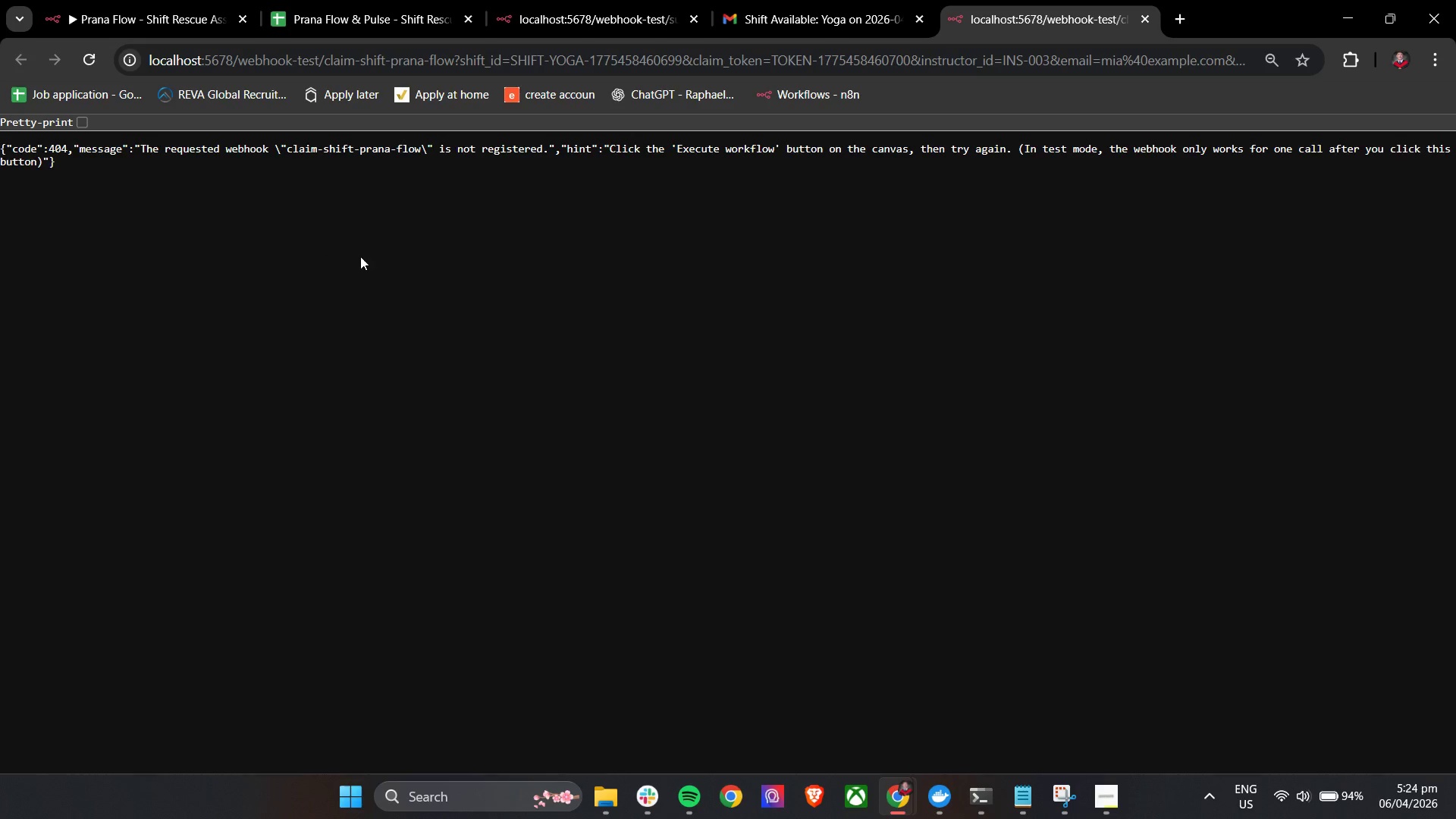 
wait(6.64)
 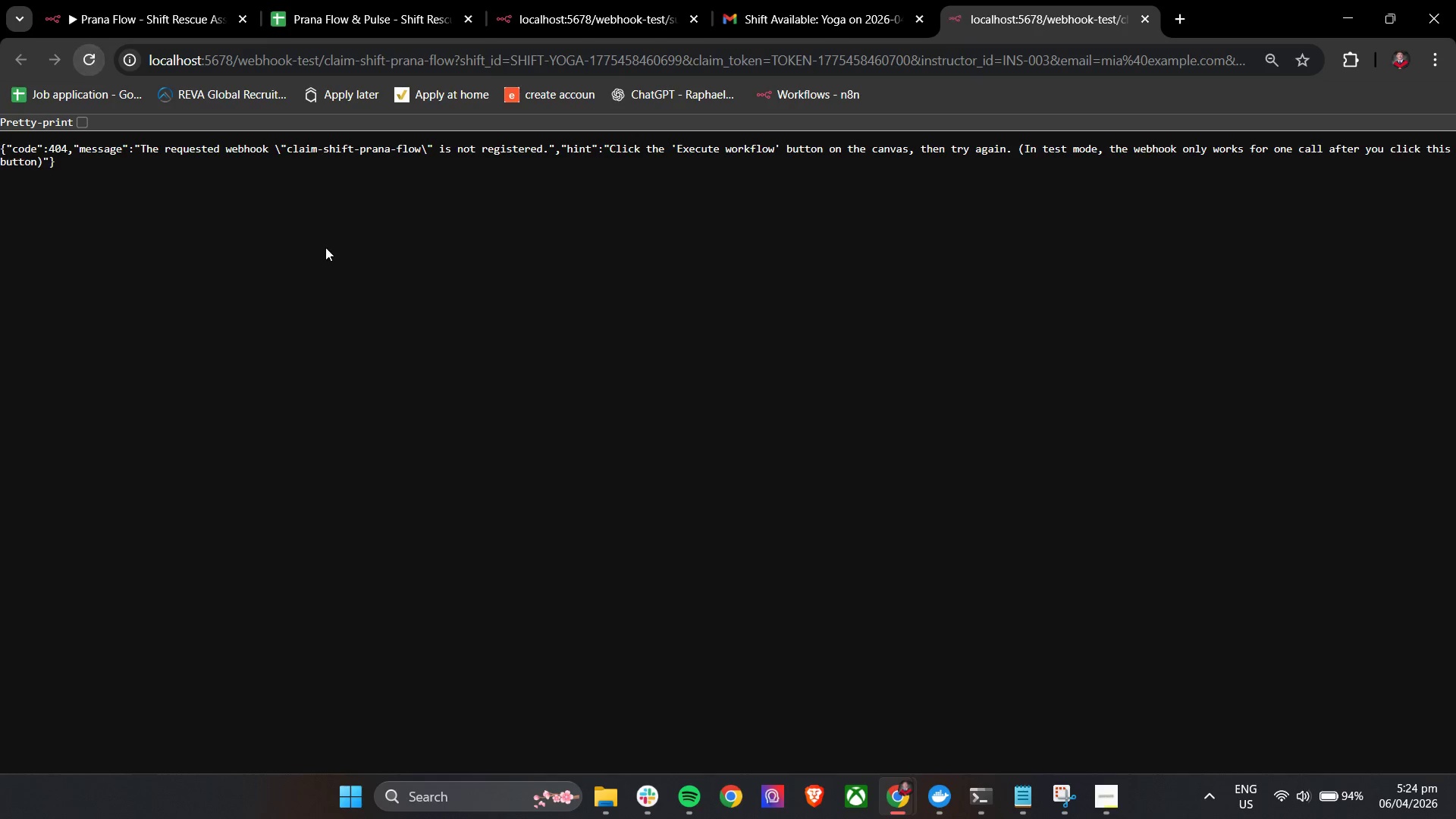 
left_click([146, 0])
 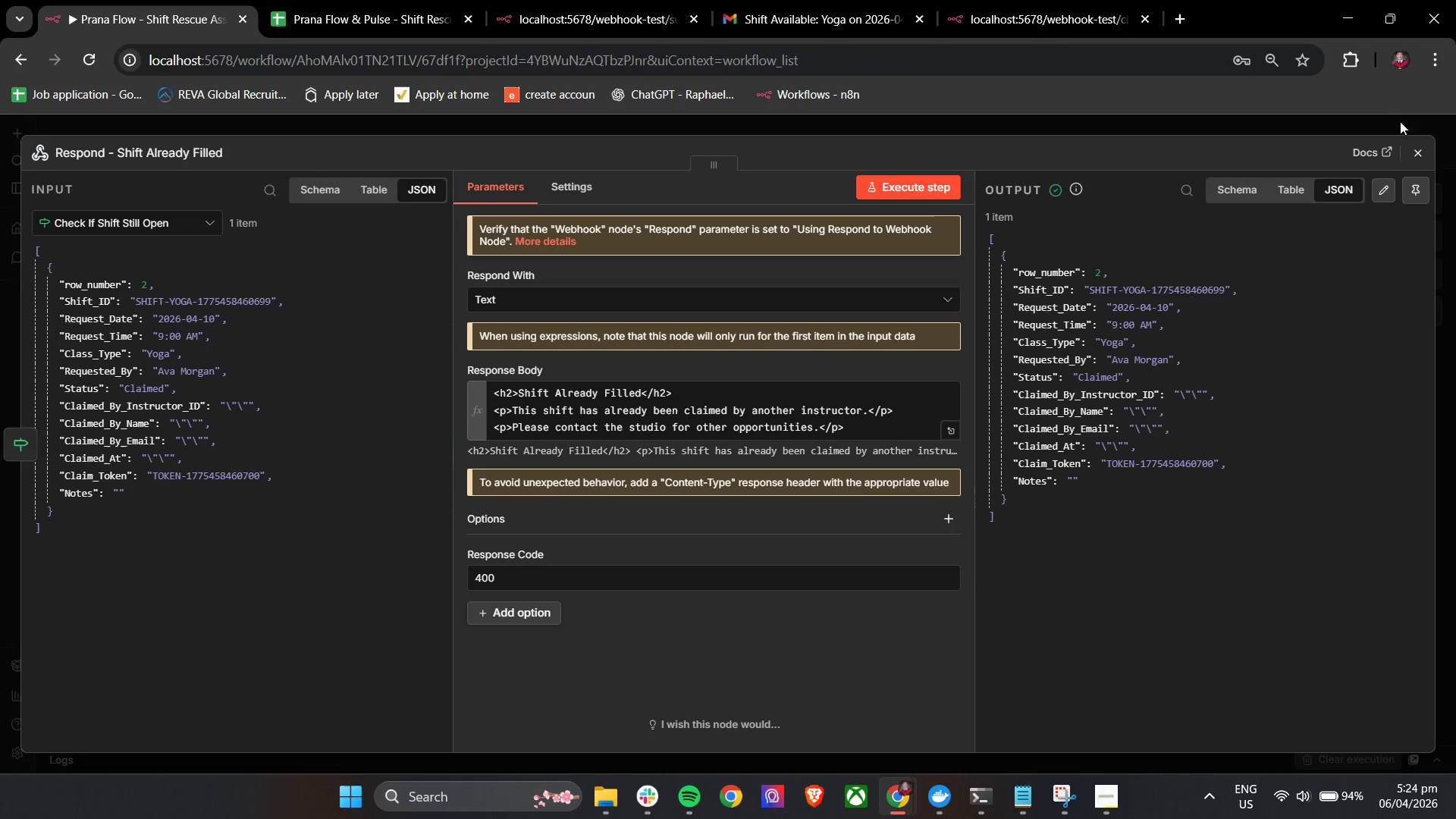 
left_click([1409, 146])
 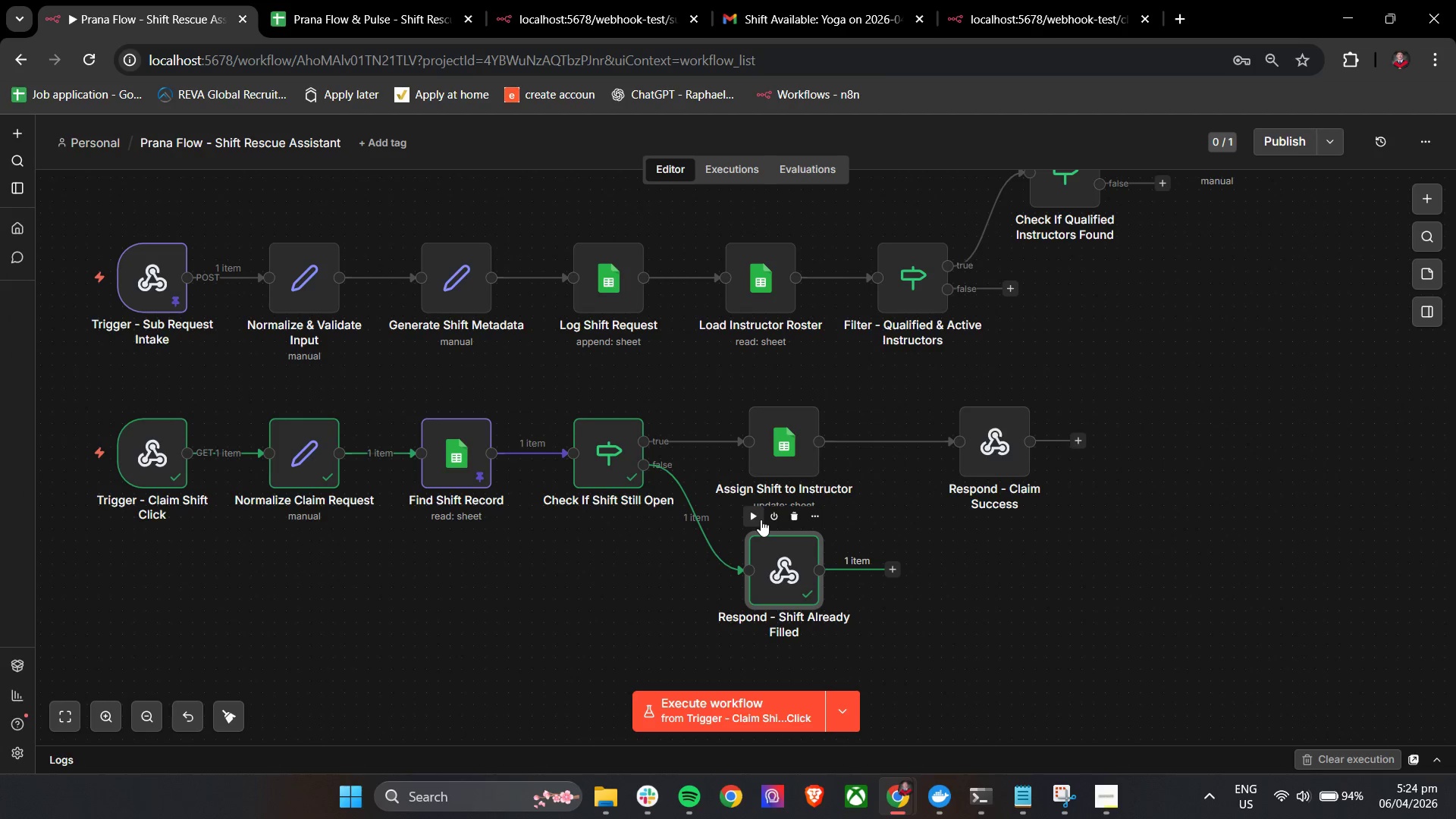 
left_click([761, 519])
 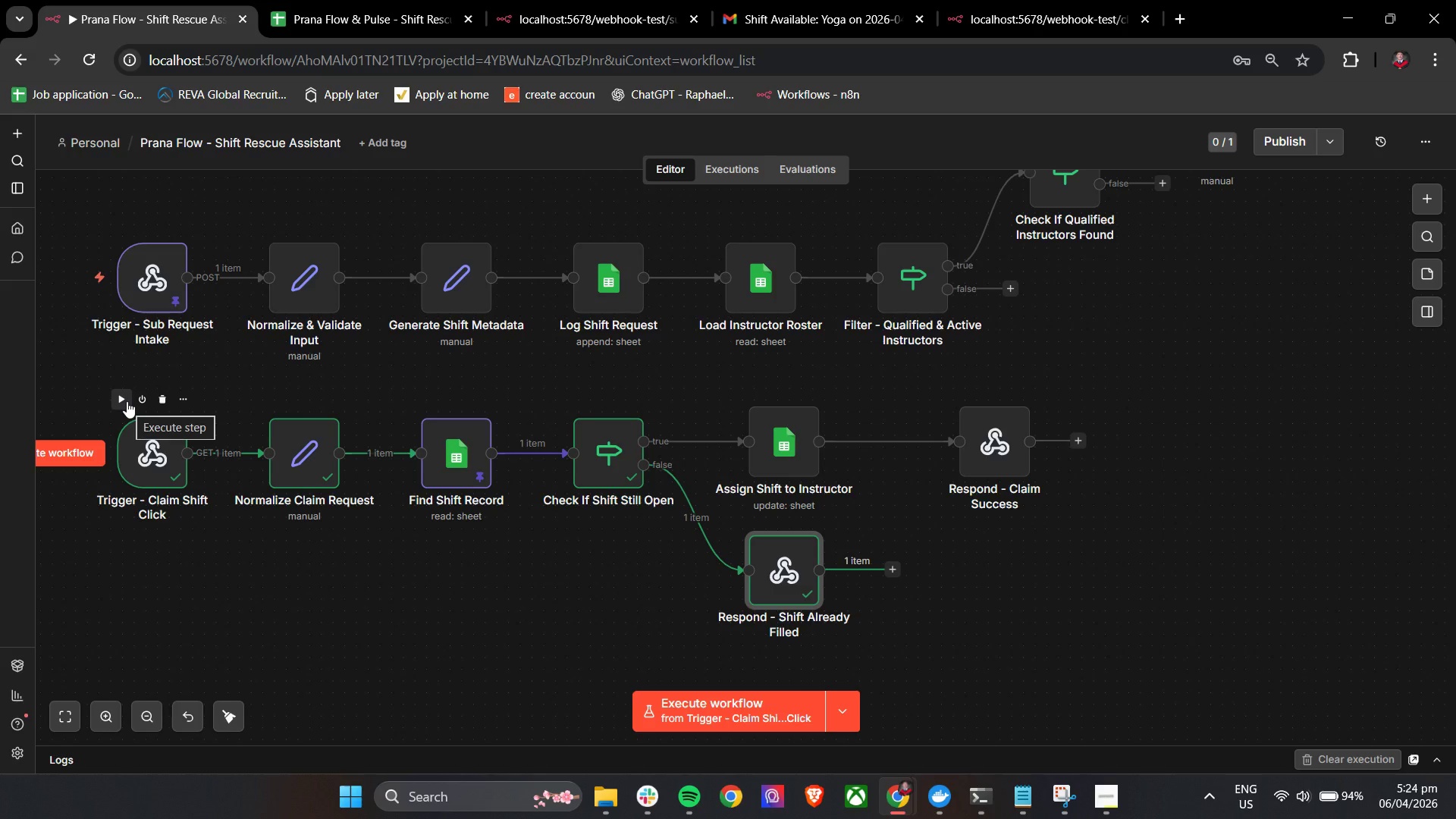 
wait(13.94)
 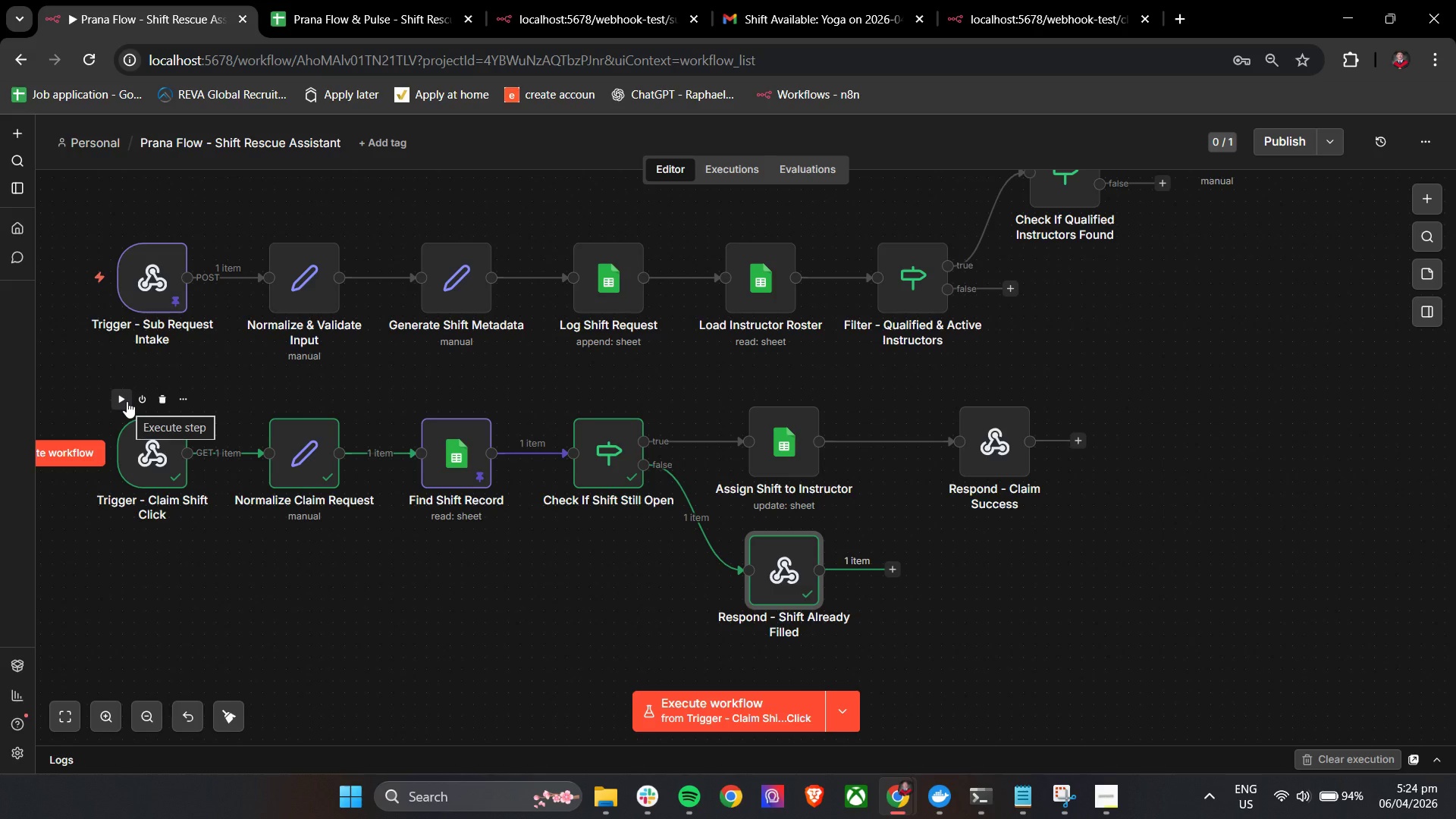 
left_click([798, 569])
 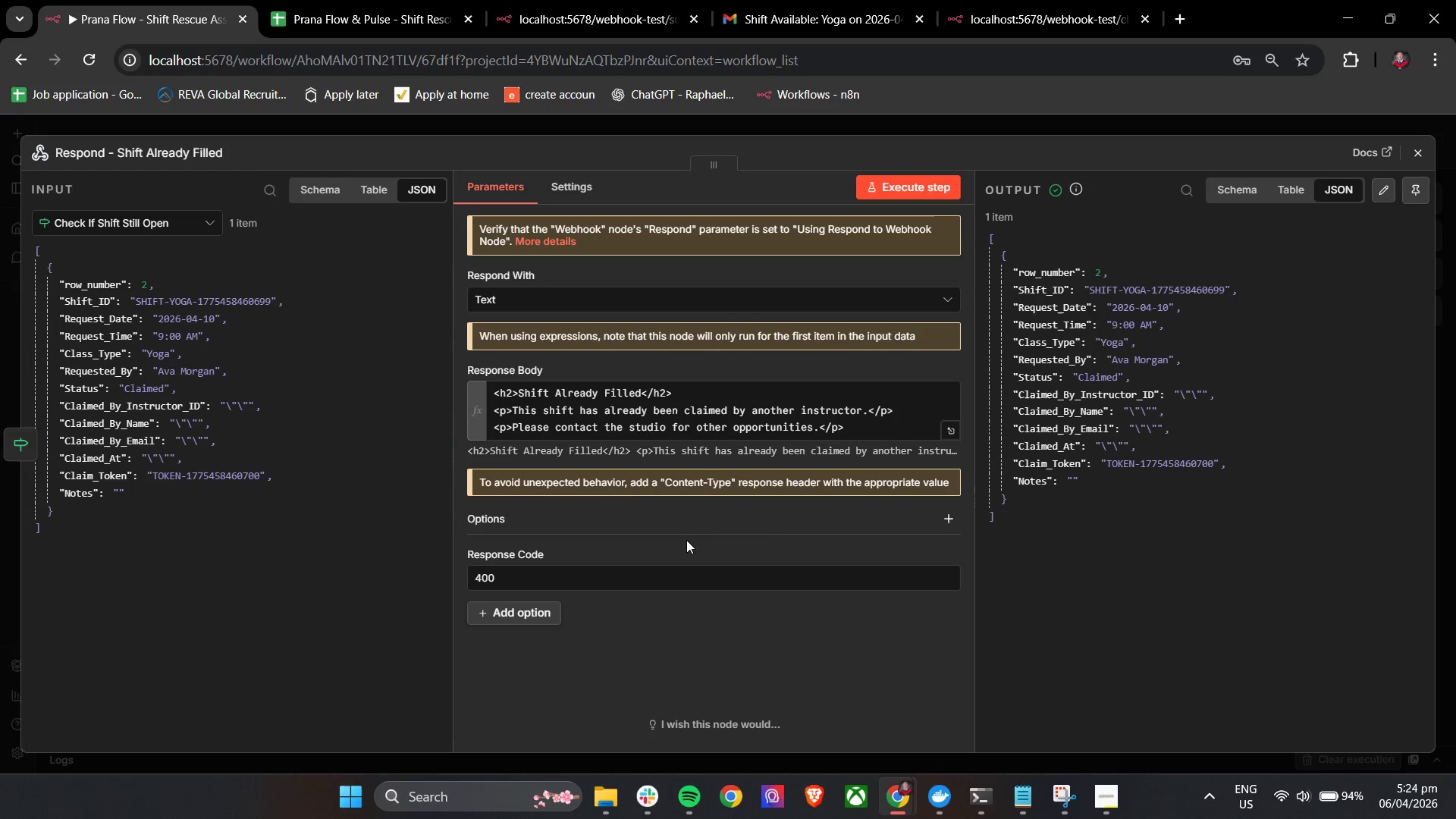 
left_click([652, 522])
 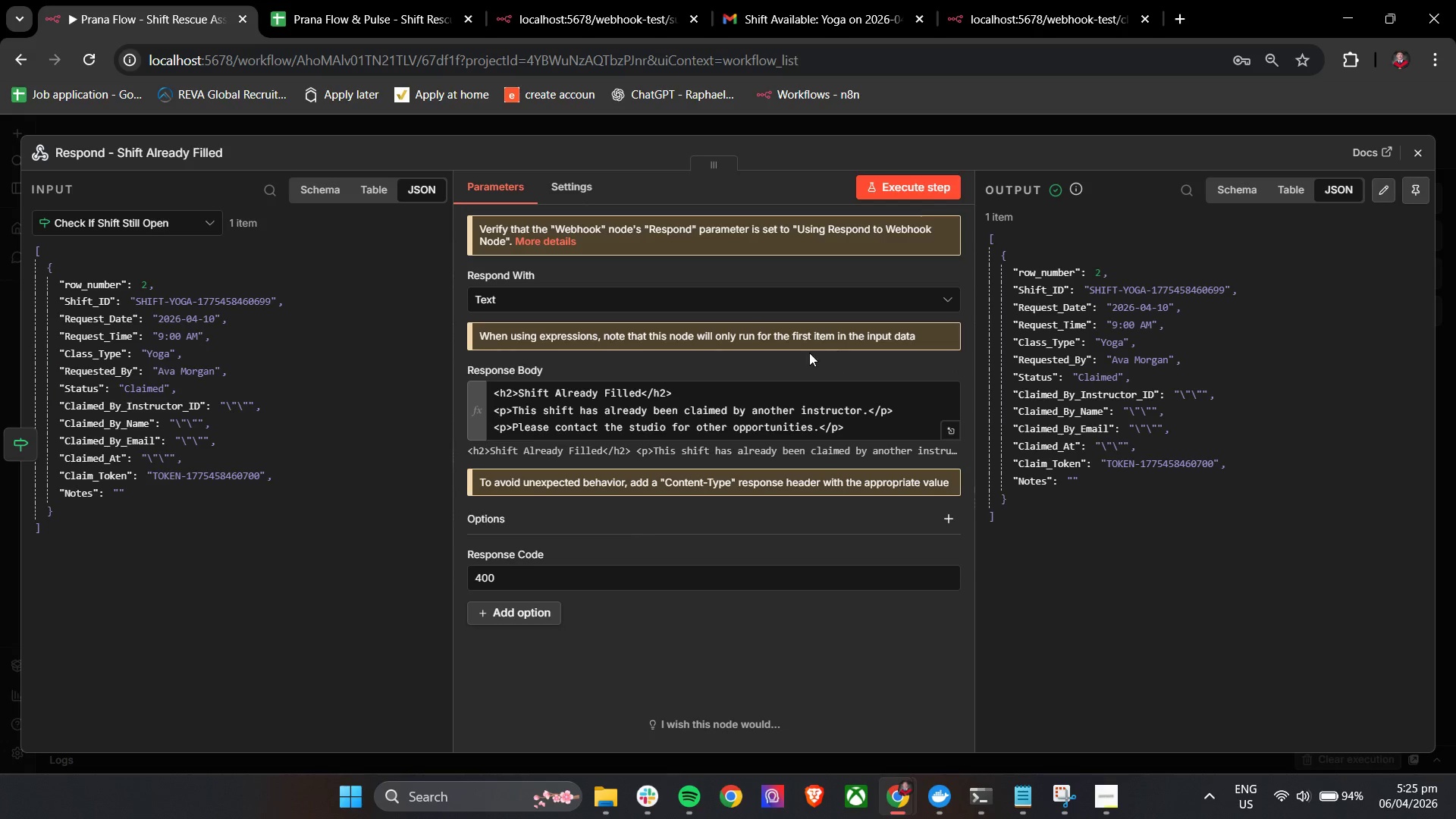 
wait(27.16)
 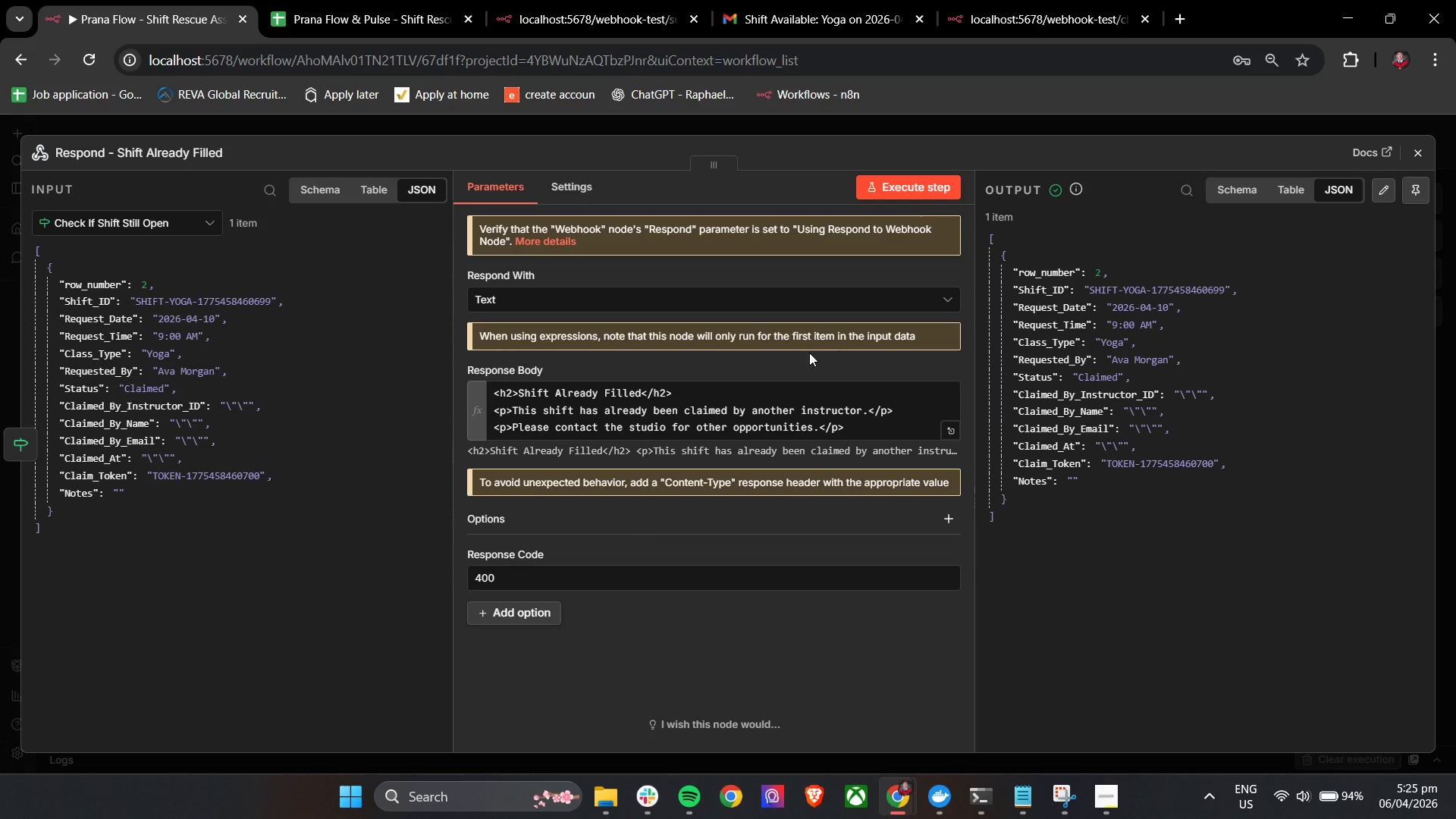 
scroll: coordinate [642, 400], scroll_direction: down, amount: 5.0
 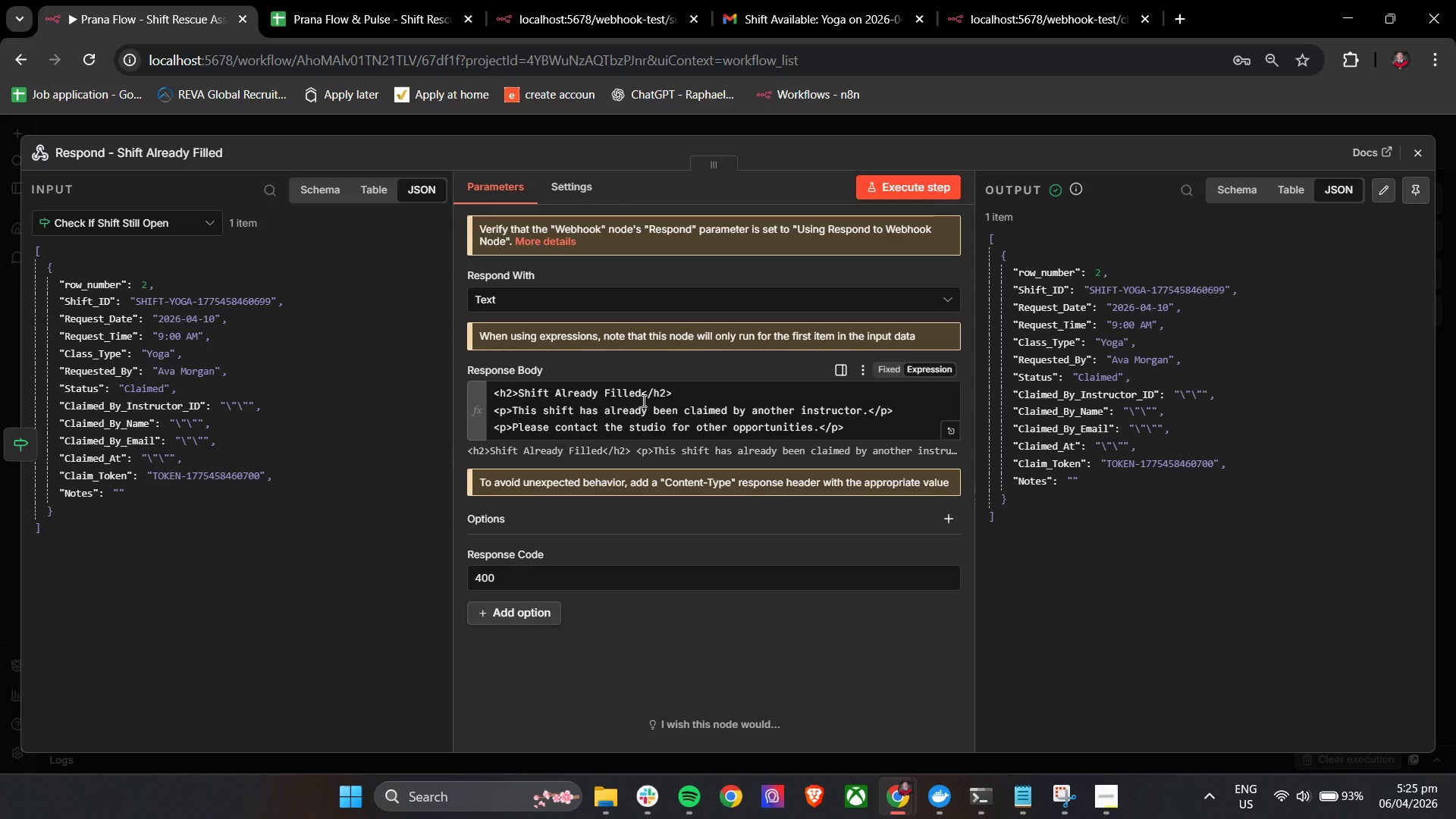 
wait(12.23)
 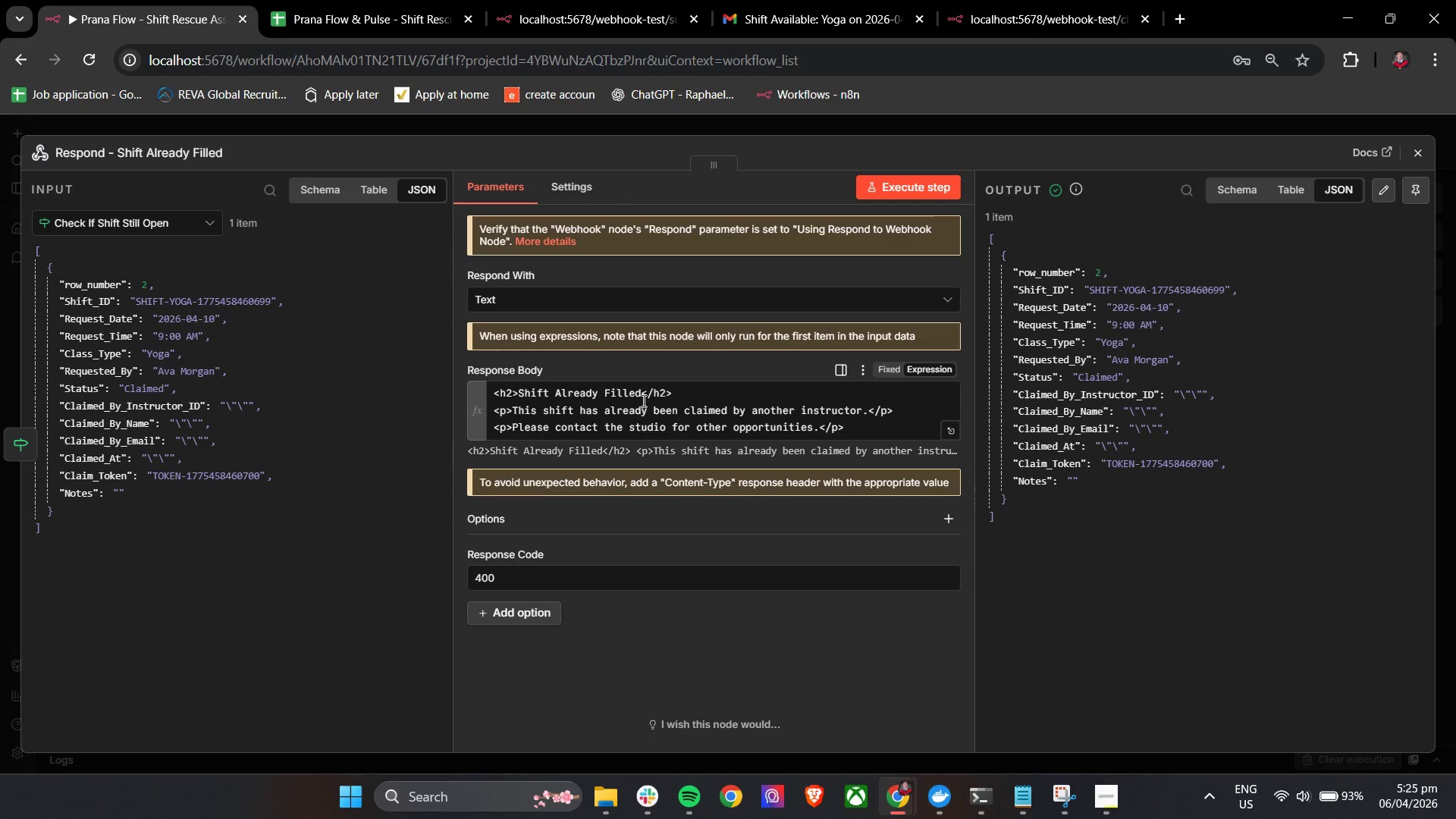 
left_click([952, 271])
 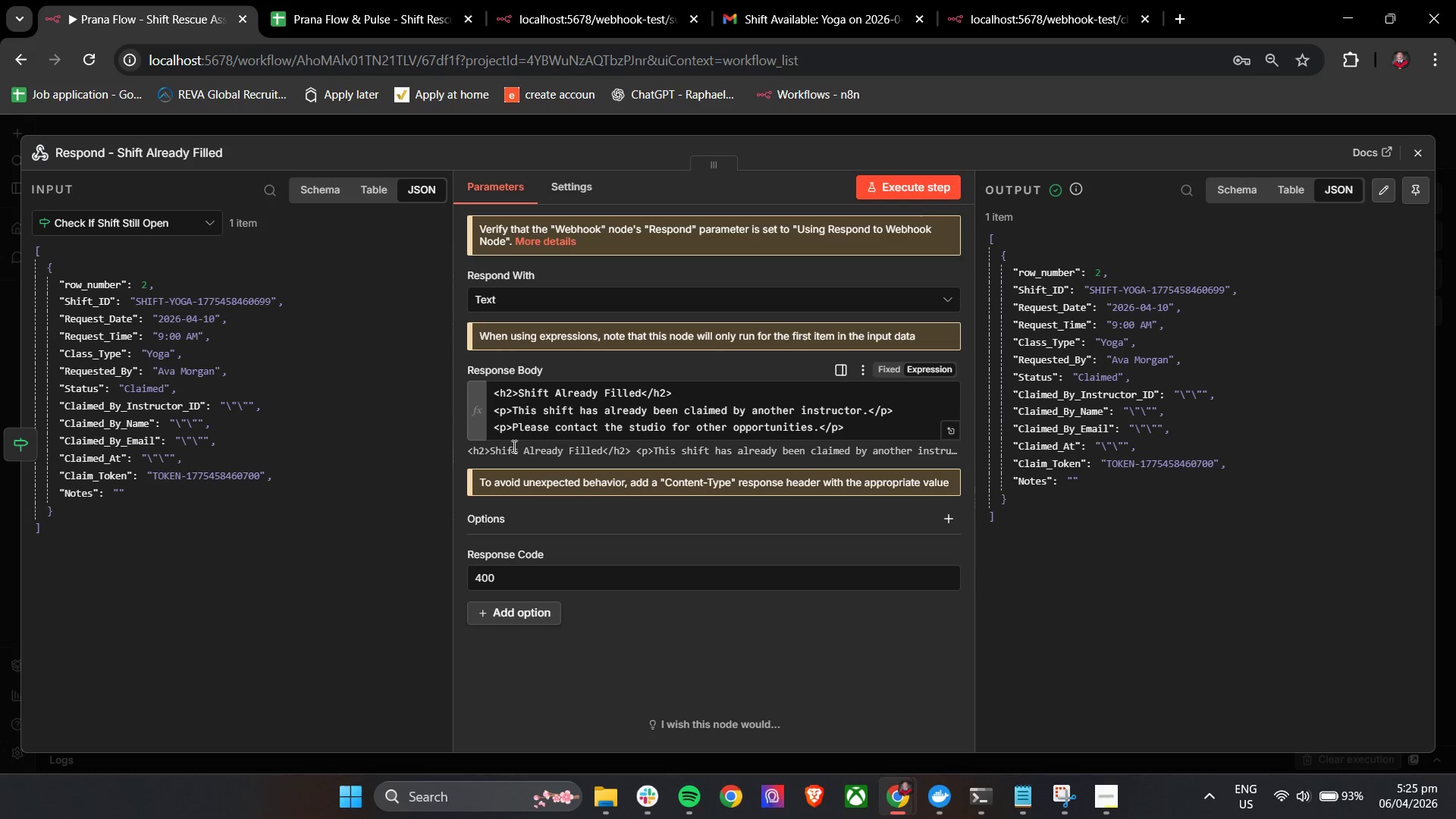 
mouse_move([794, 420])
 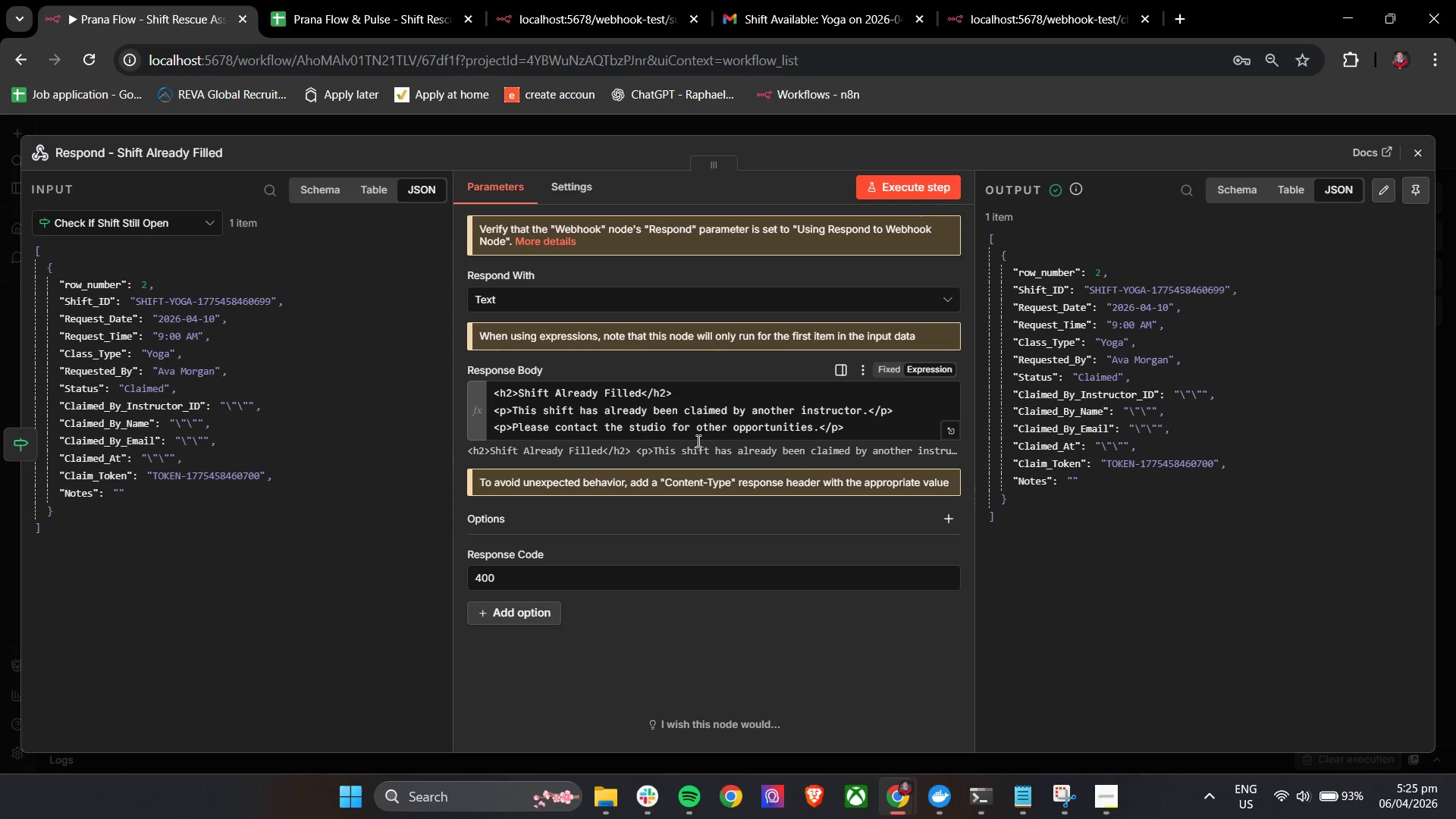 
scroll: coordinate [692, 443], scroll_direction: down, amount: 3.0
 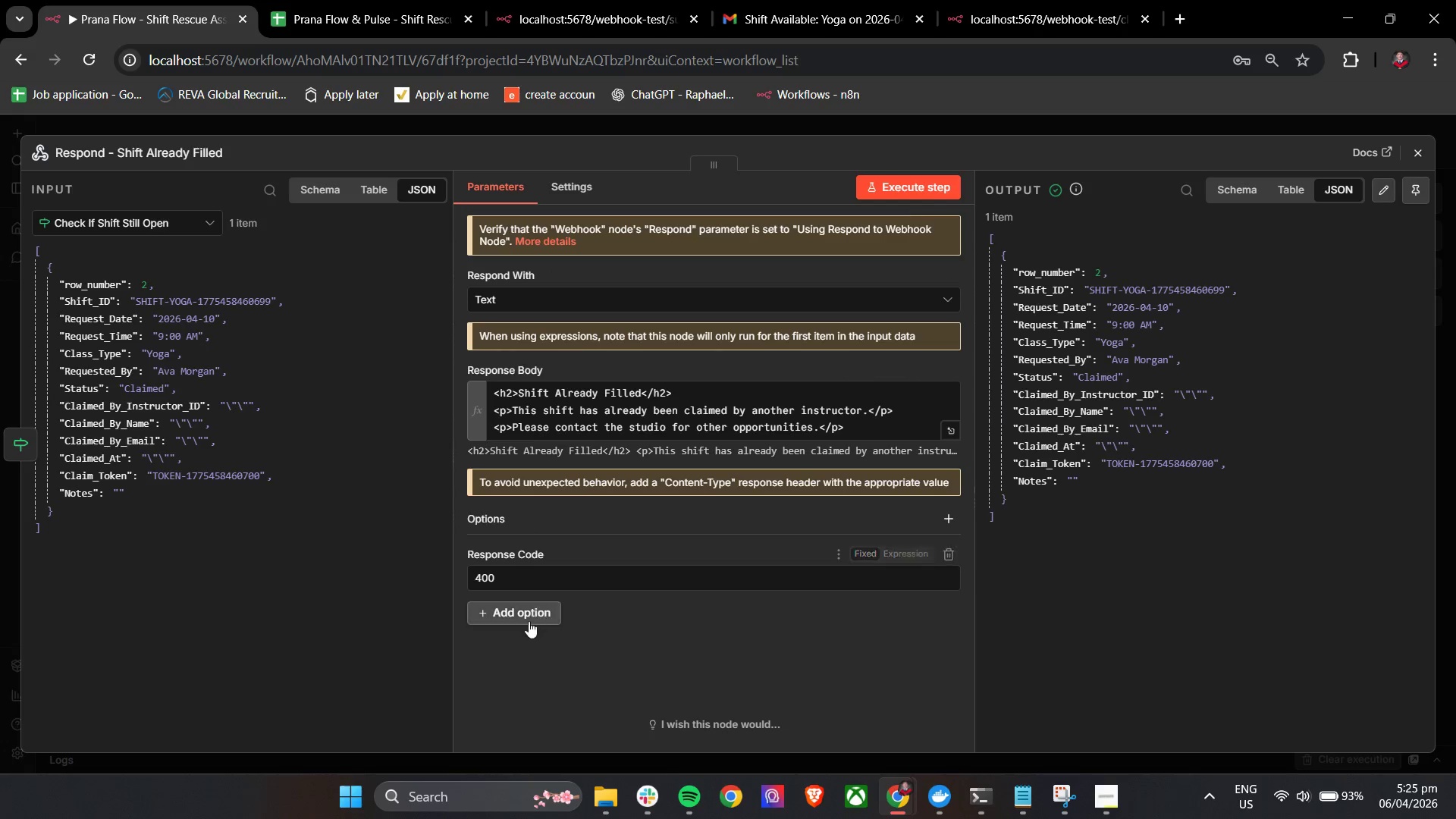 
left_click([529, 621])
 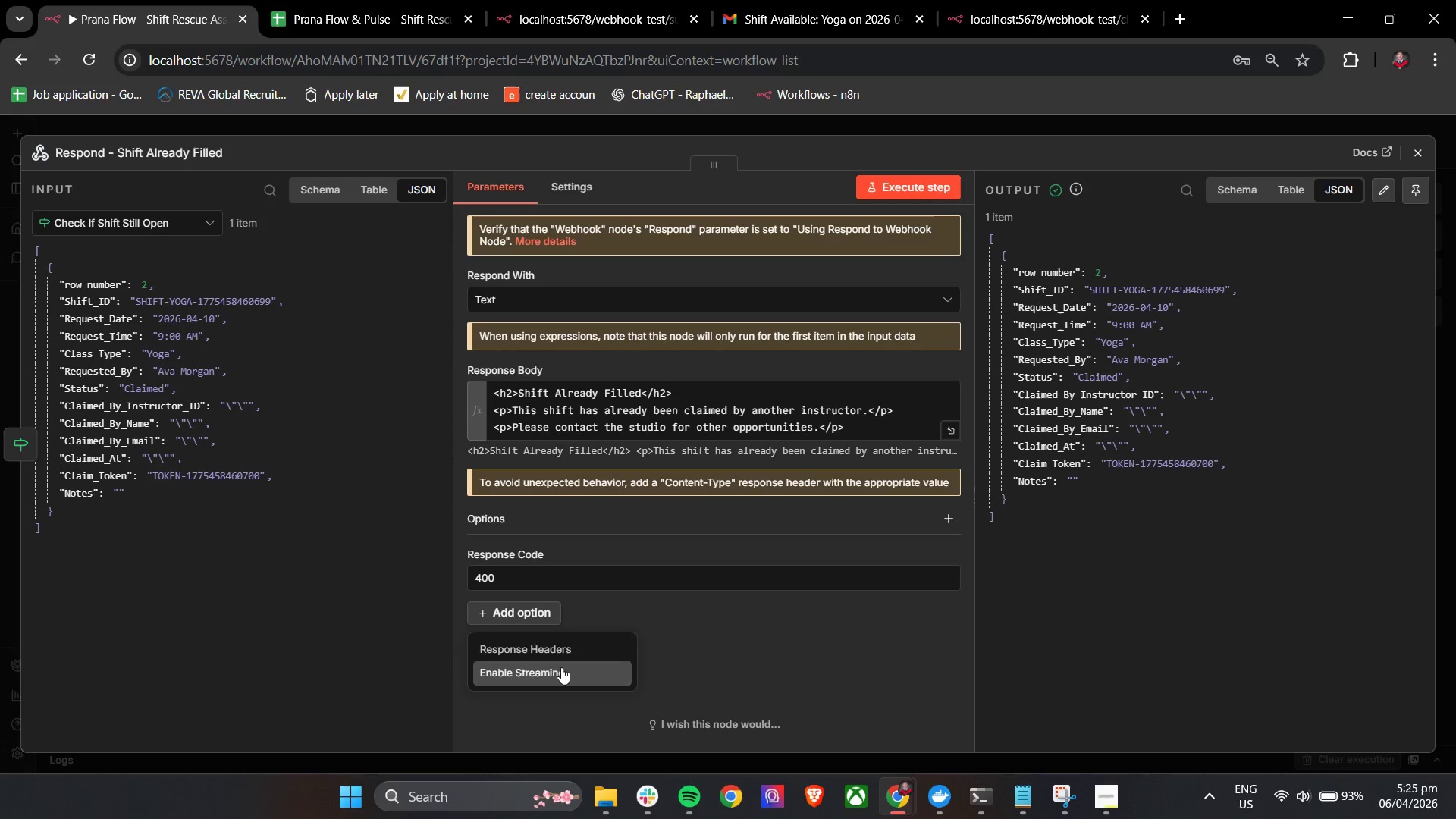 
left_click([573, 653])
 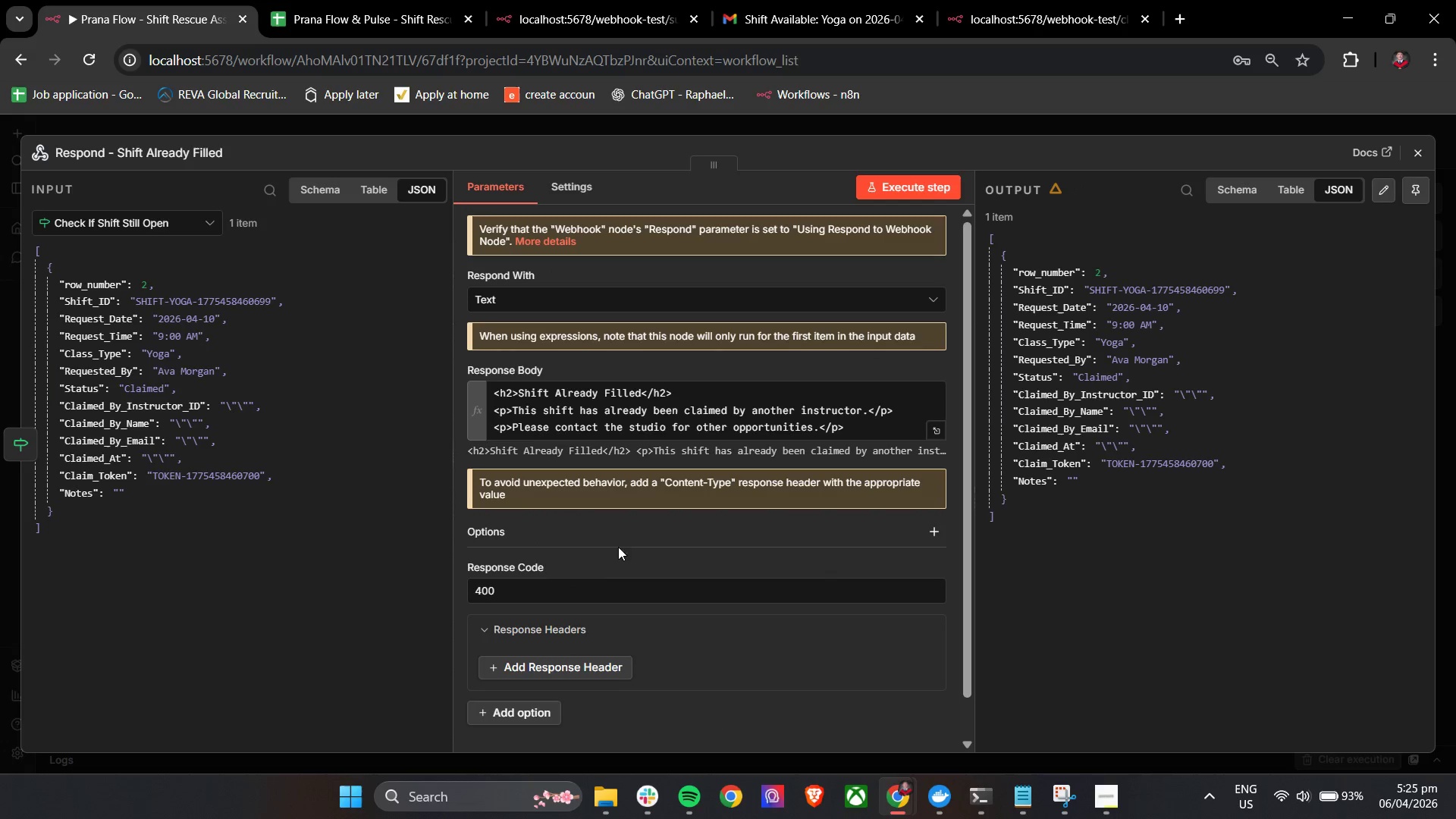 
scroll: coordinate [600, 578], scroll_direction: down, amount: 3.0
 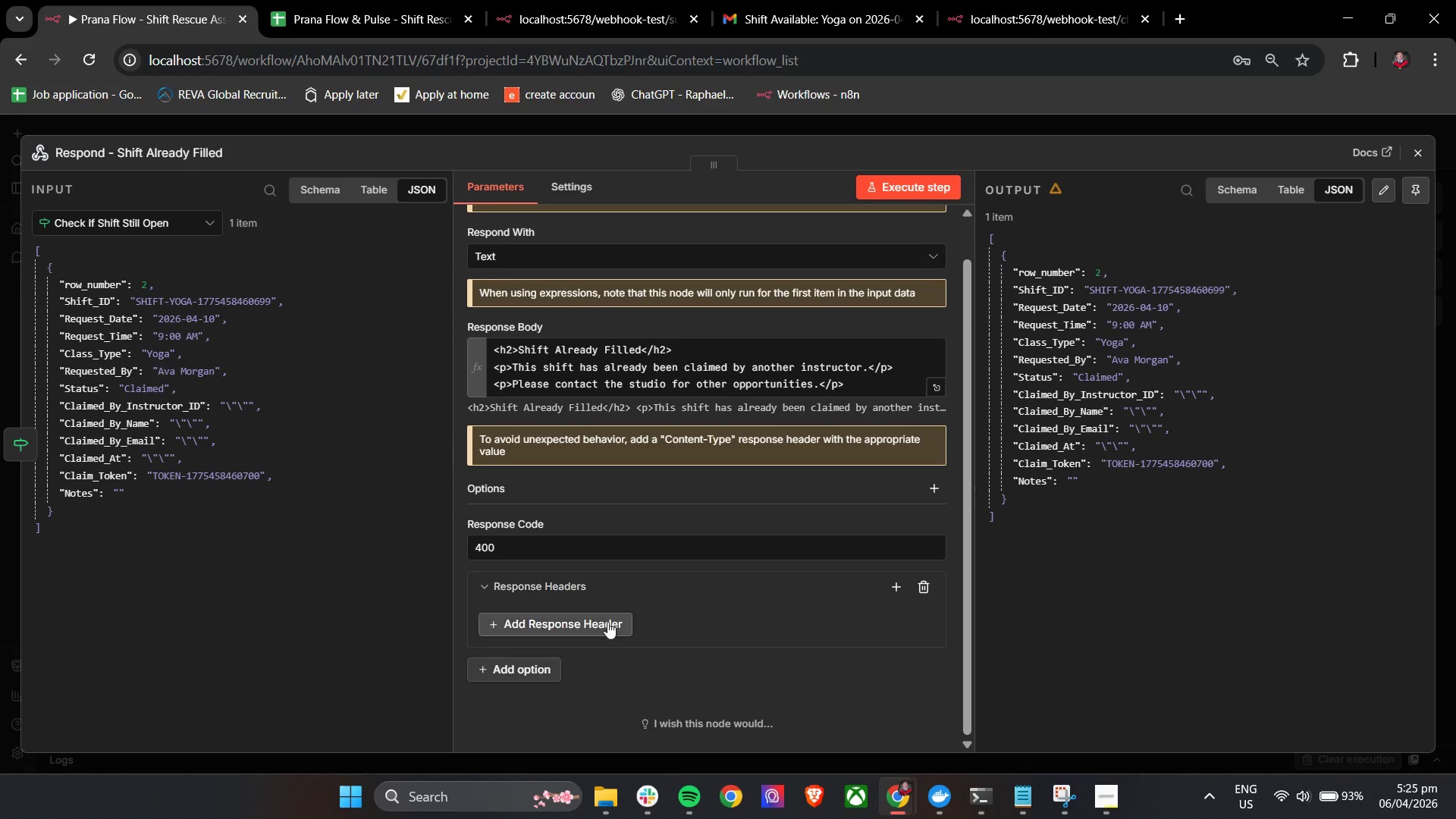 
left_click([604, 623])
 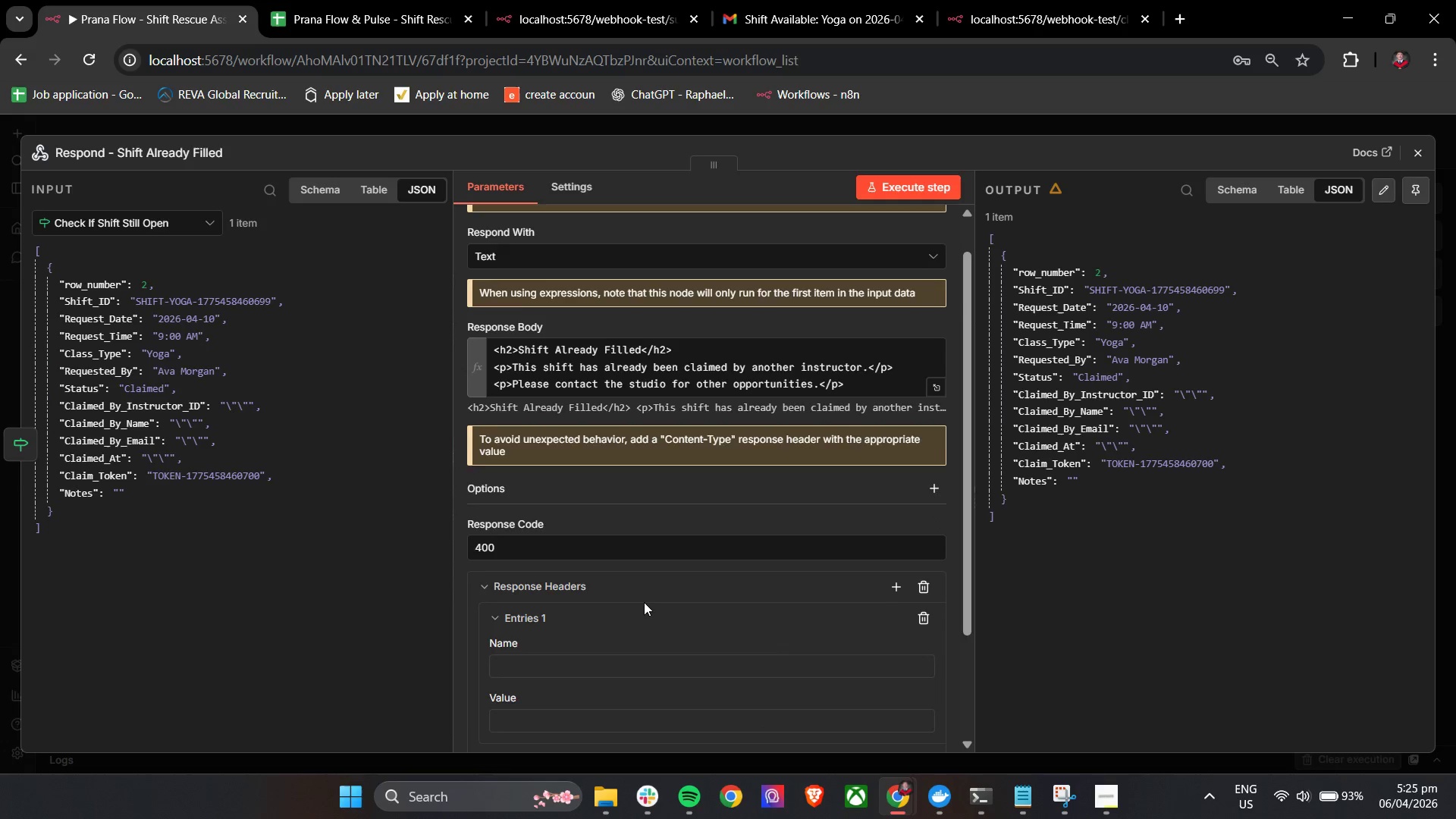 
scroll: coordinate [645, 601], scroll_direction: down, amount: 2.0
 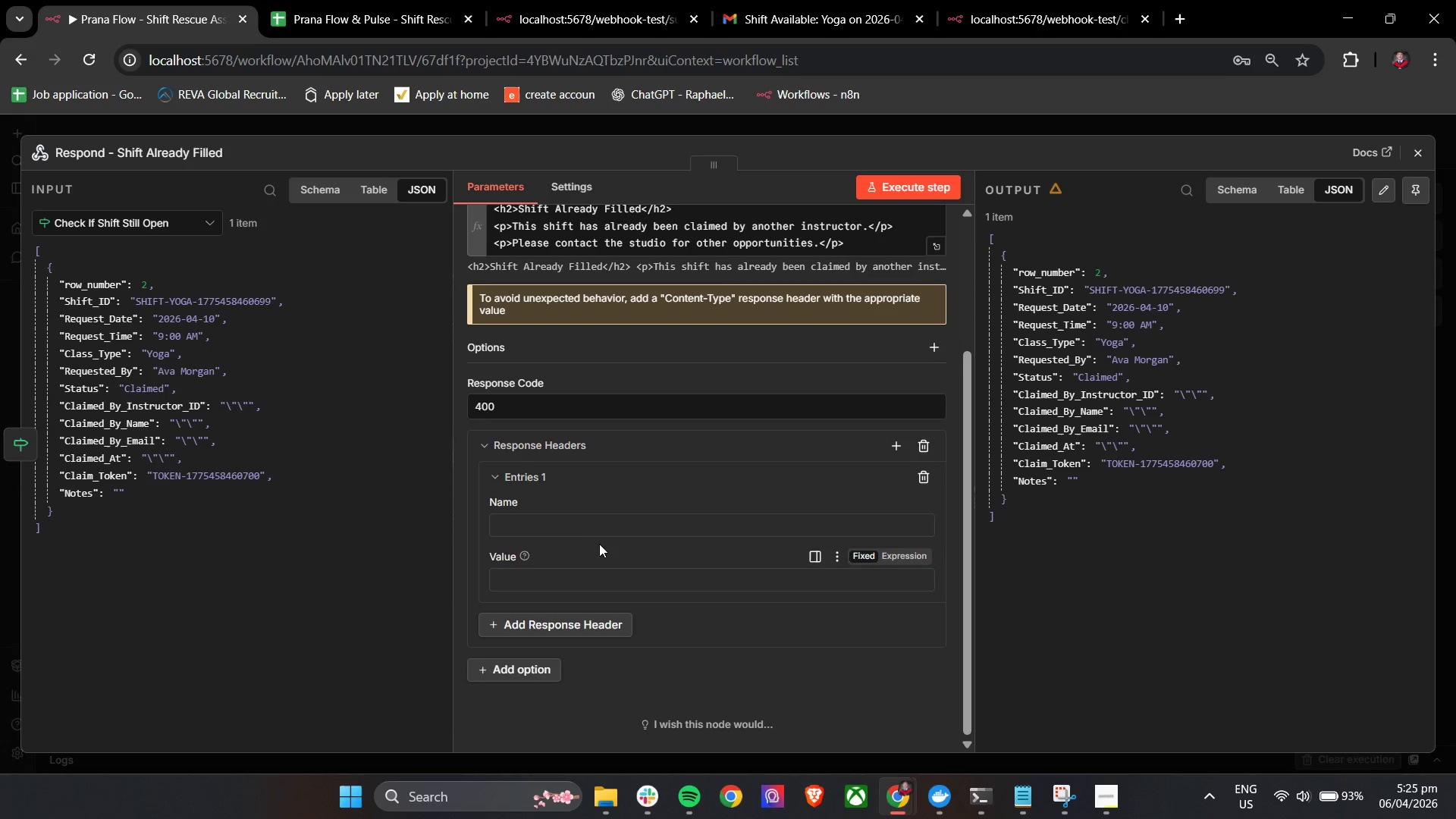 
left_click([591, 529])
 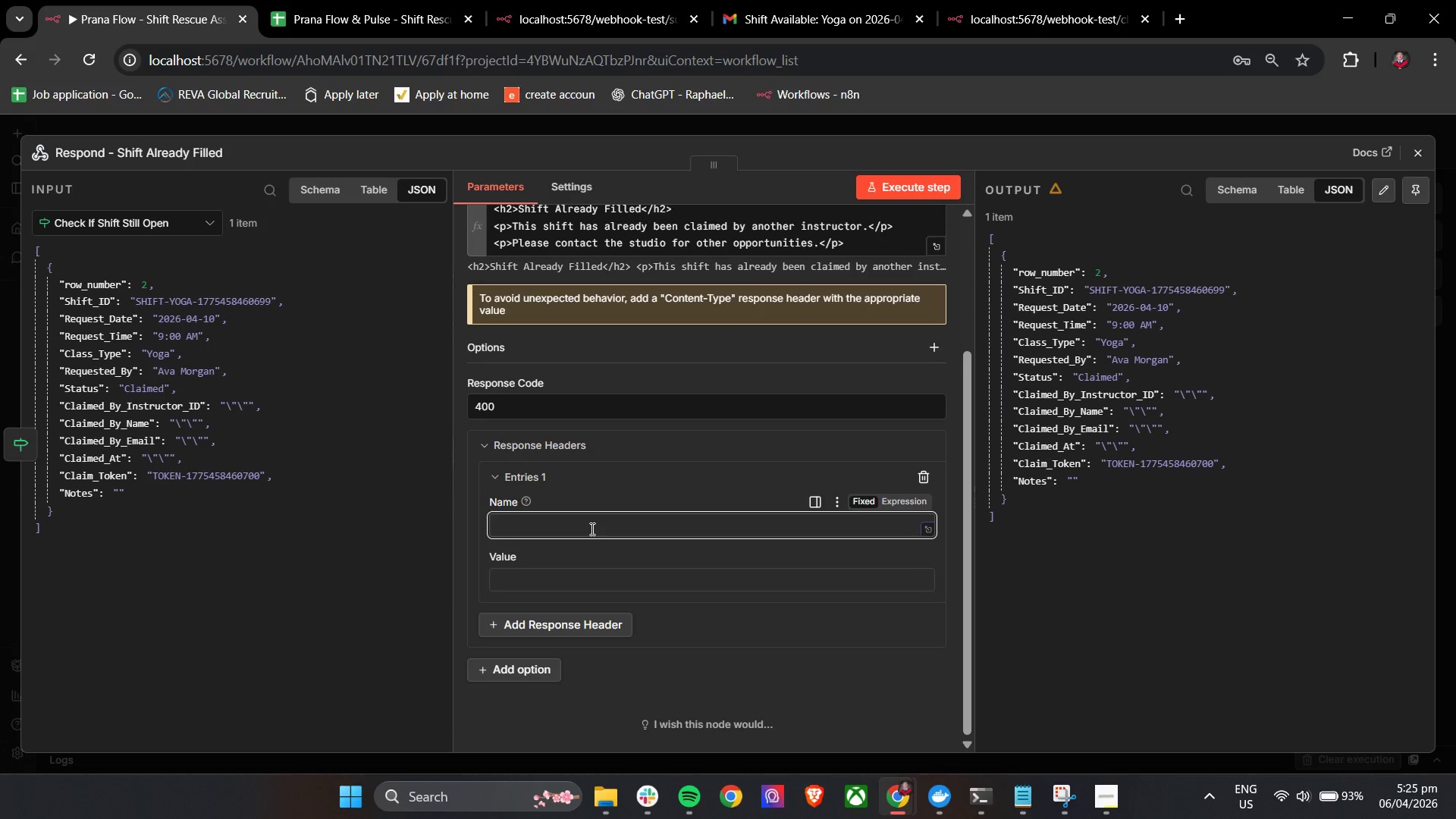 
type(Content-Typw)
key(Backspace)
type(e)
 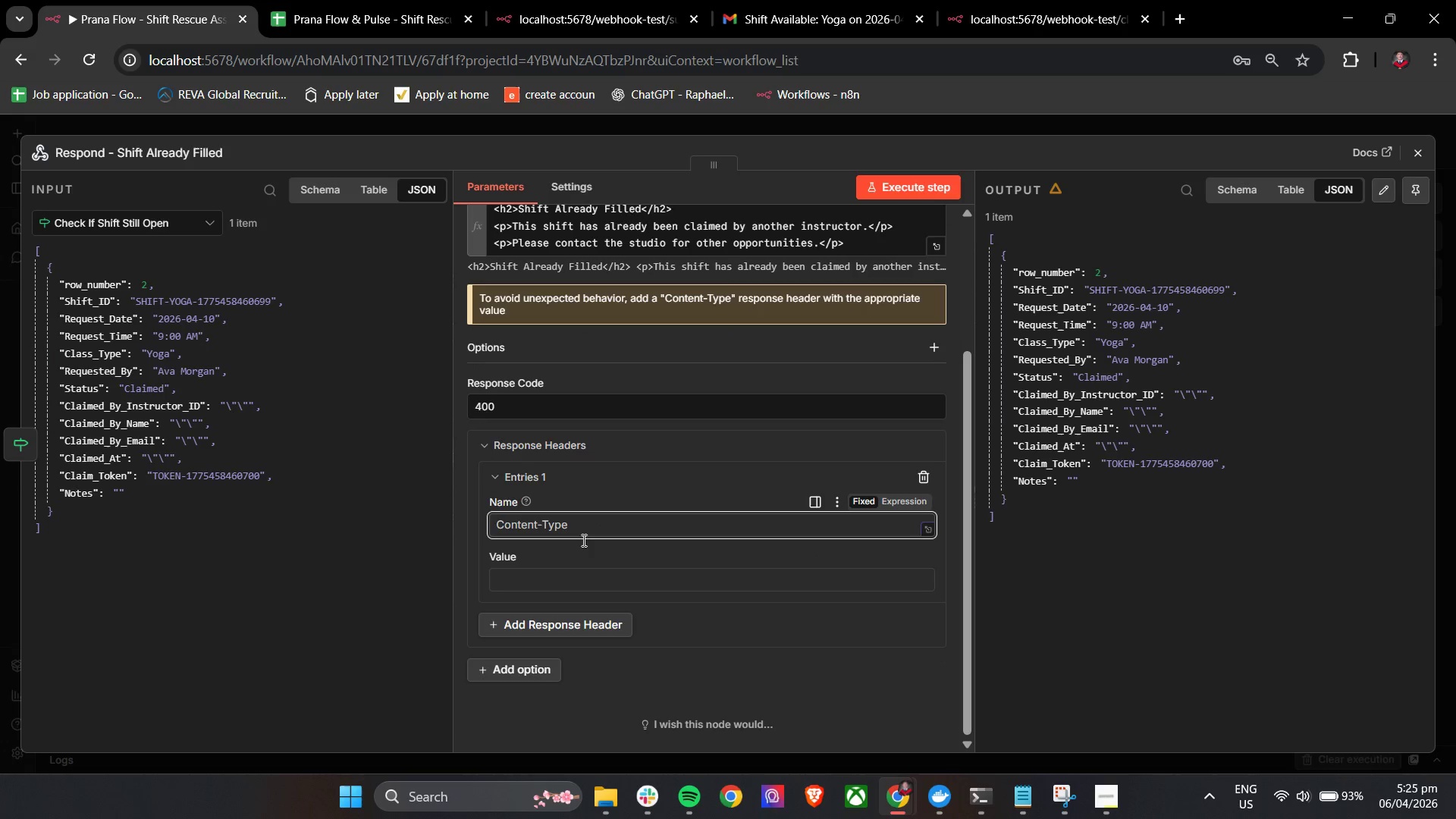 
left_click([570, 579])
 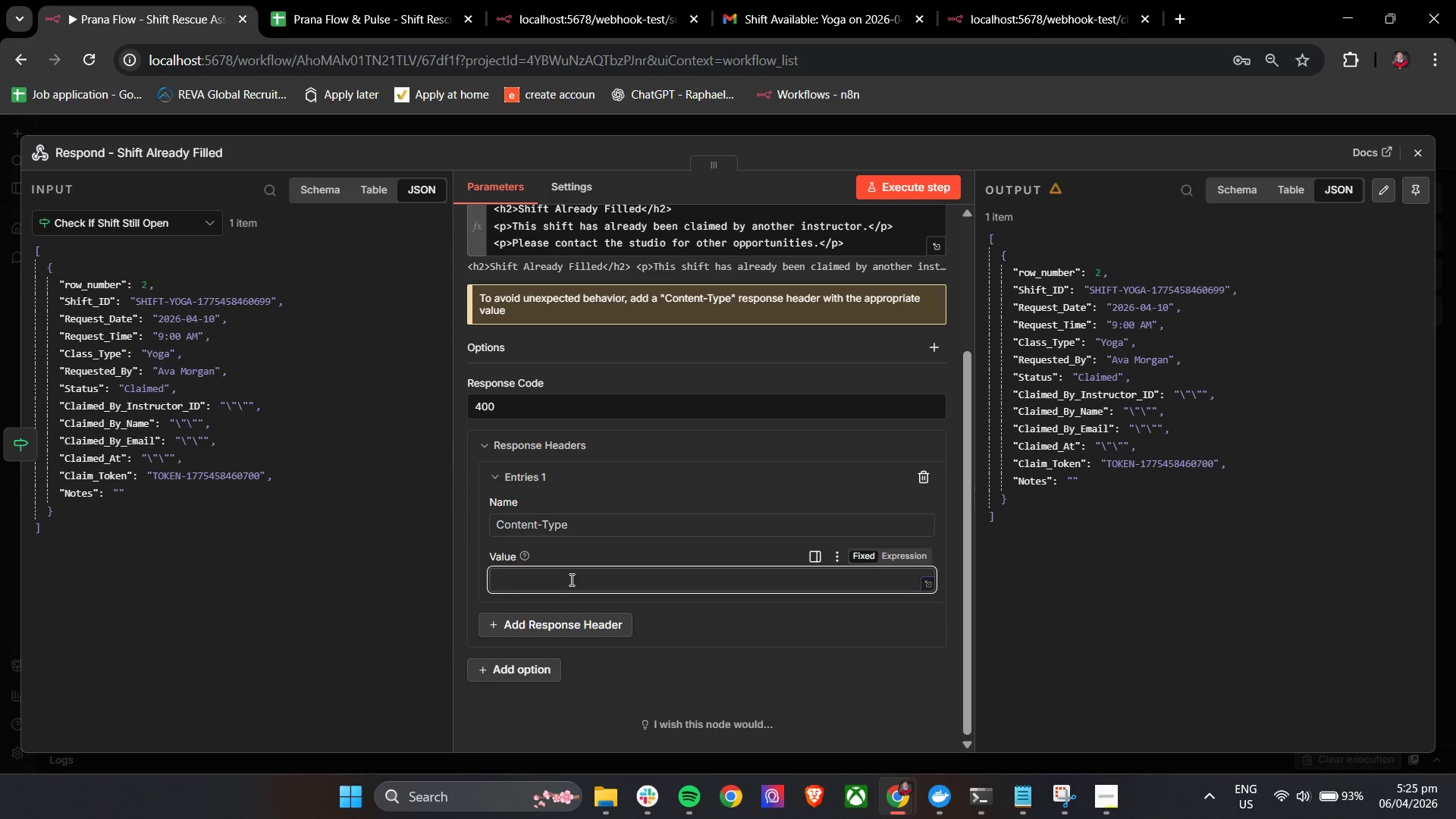 
type(text/html)
 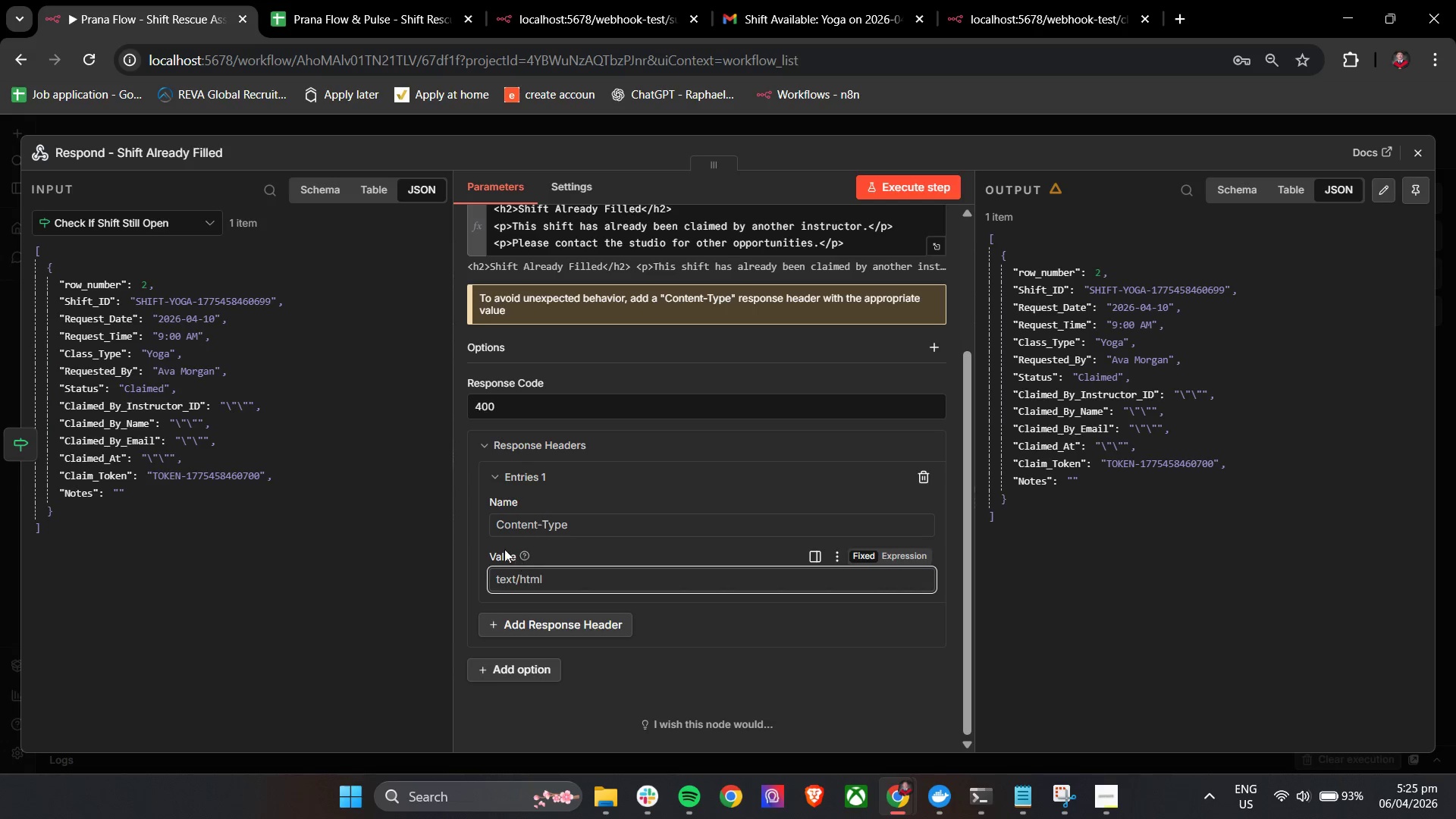 
left_click([472, 543])
 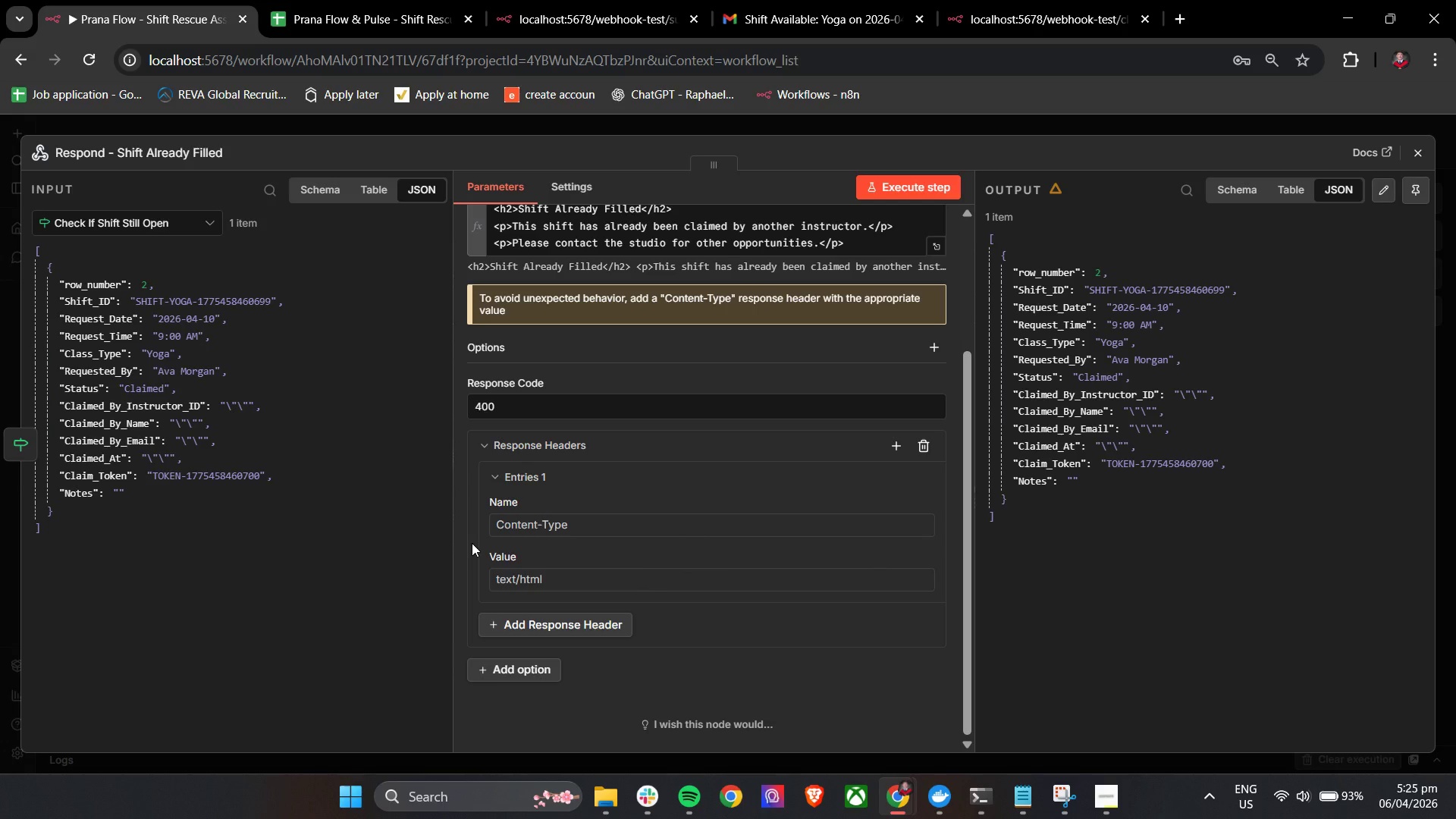 
wait(10.25)
 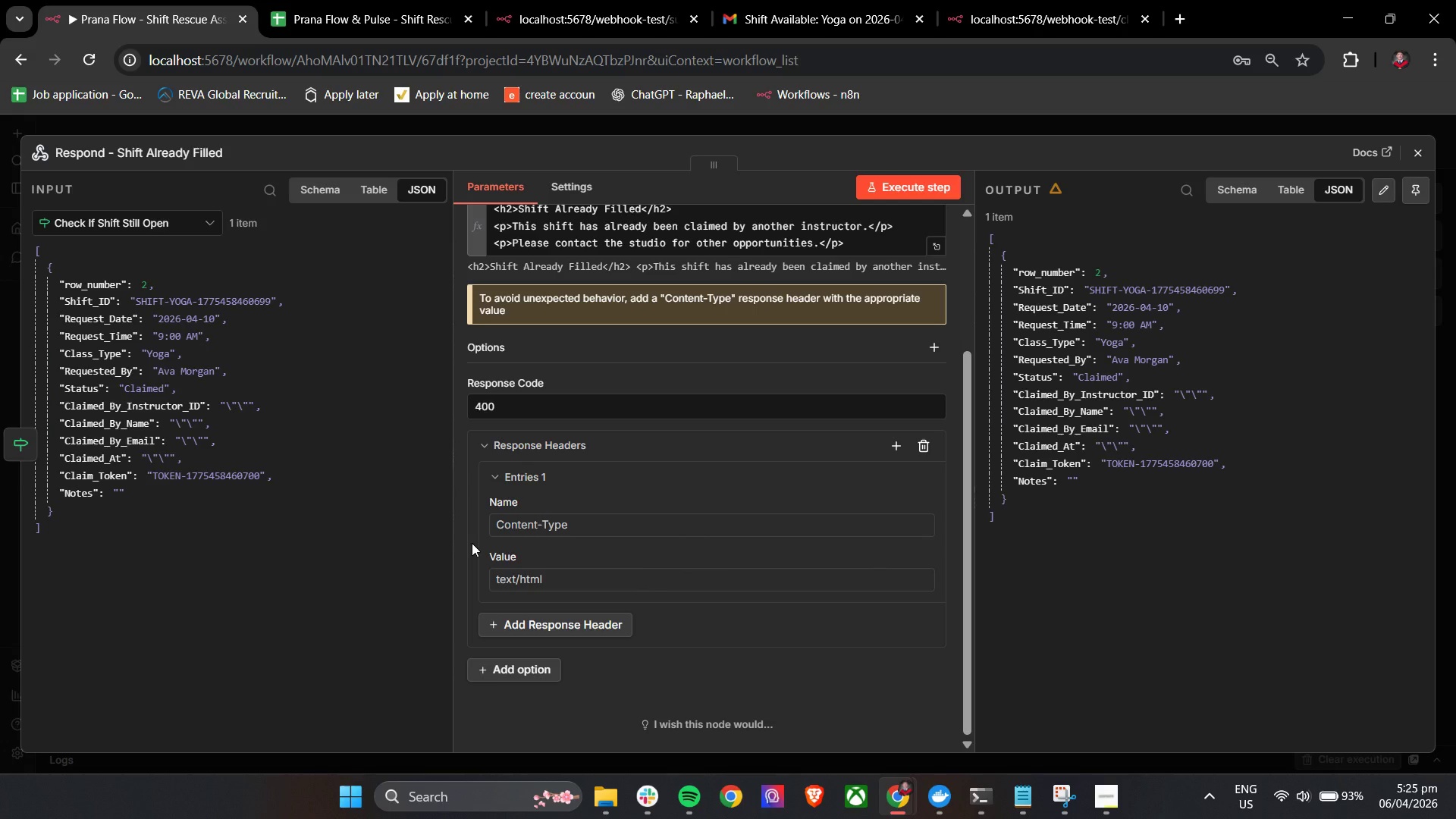 
left_click([940, 190])
 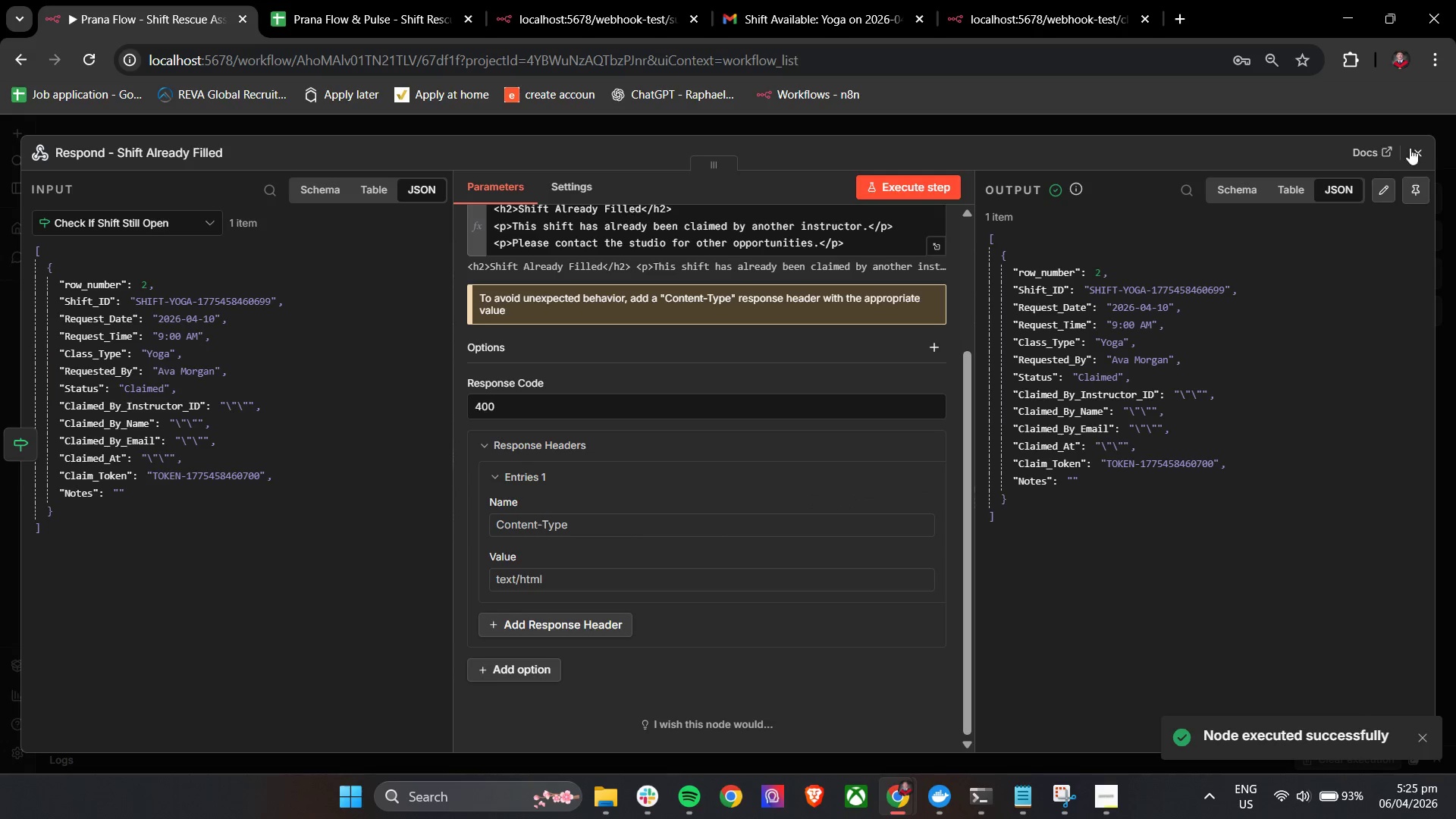 
left_click([1426, 152])
 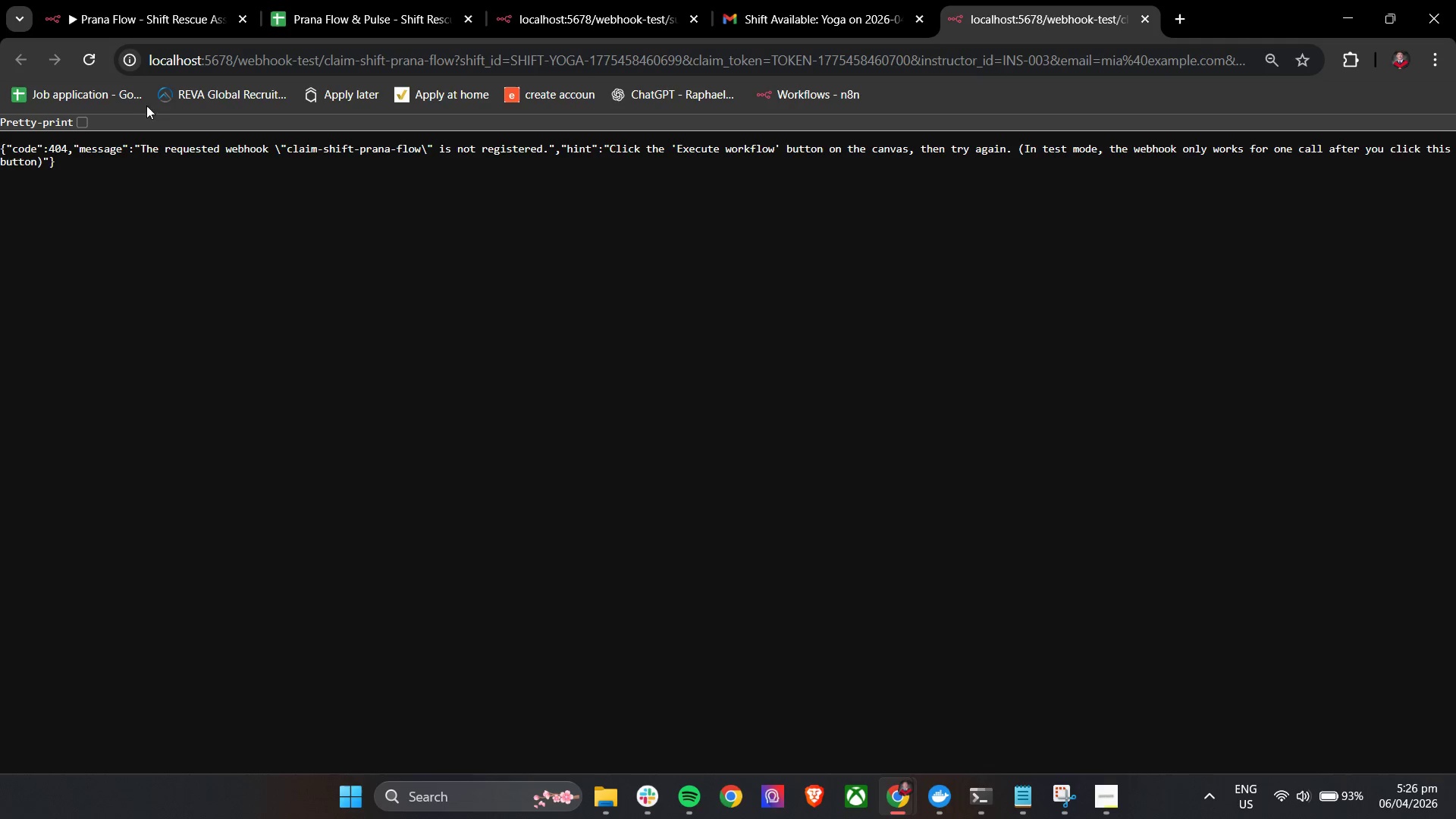 
left_click([194, 60])
 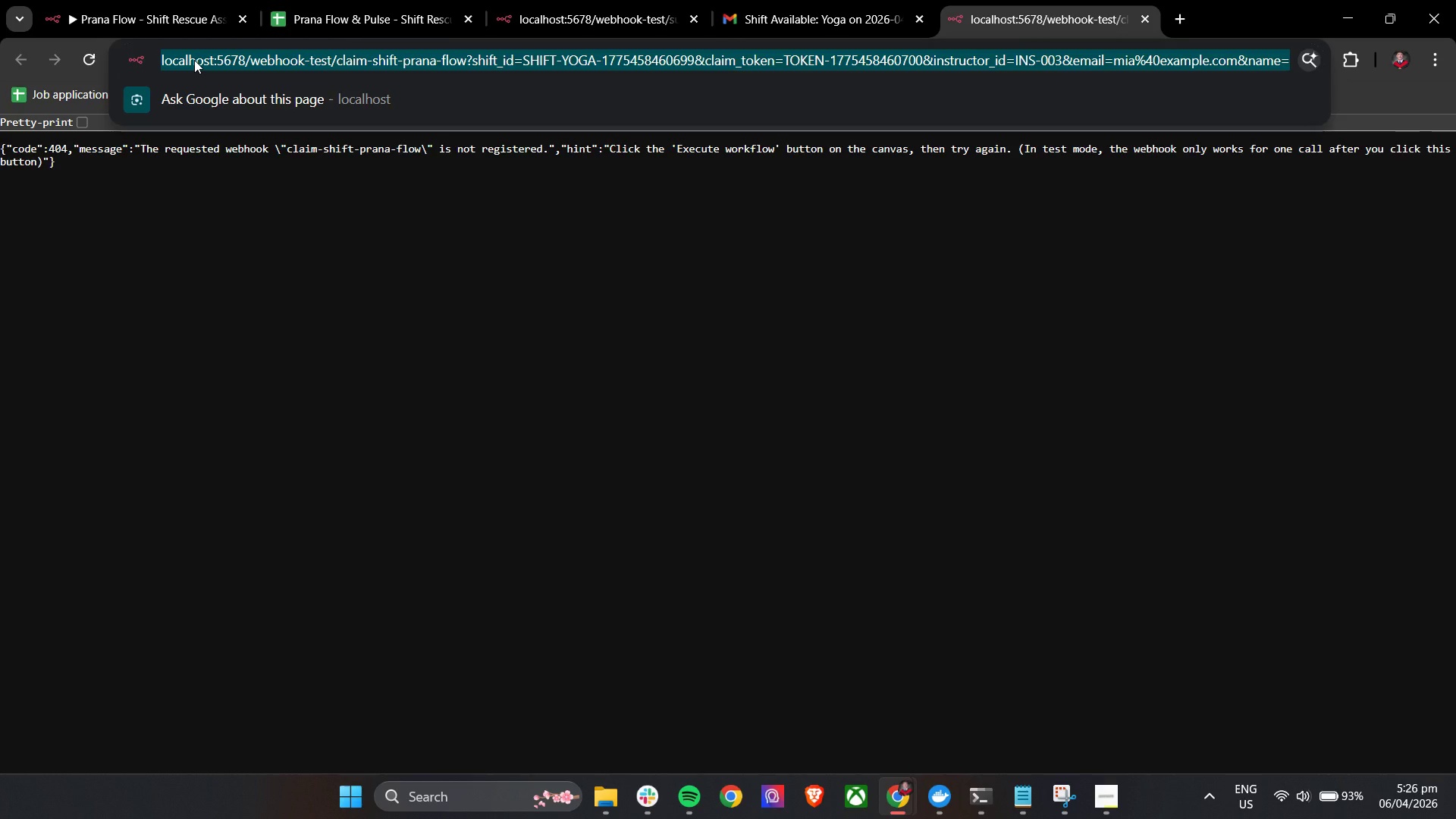 
key(Enter)
 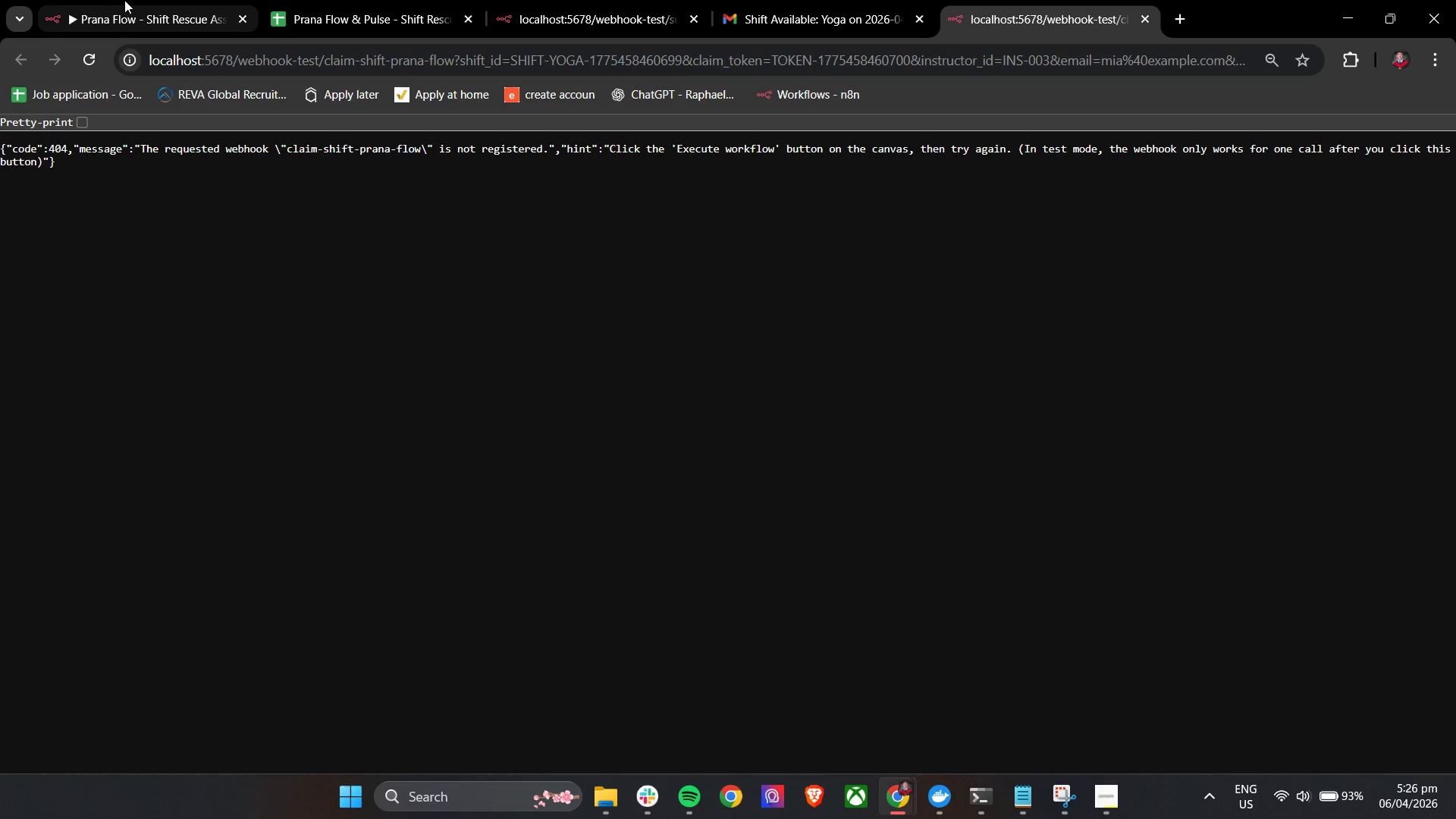 
left_click([130, 0])
 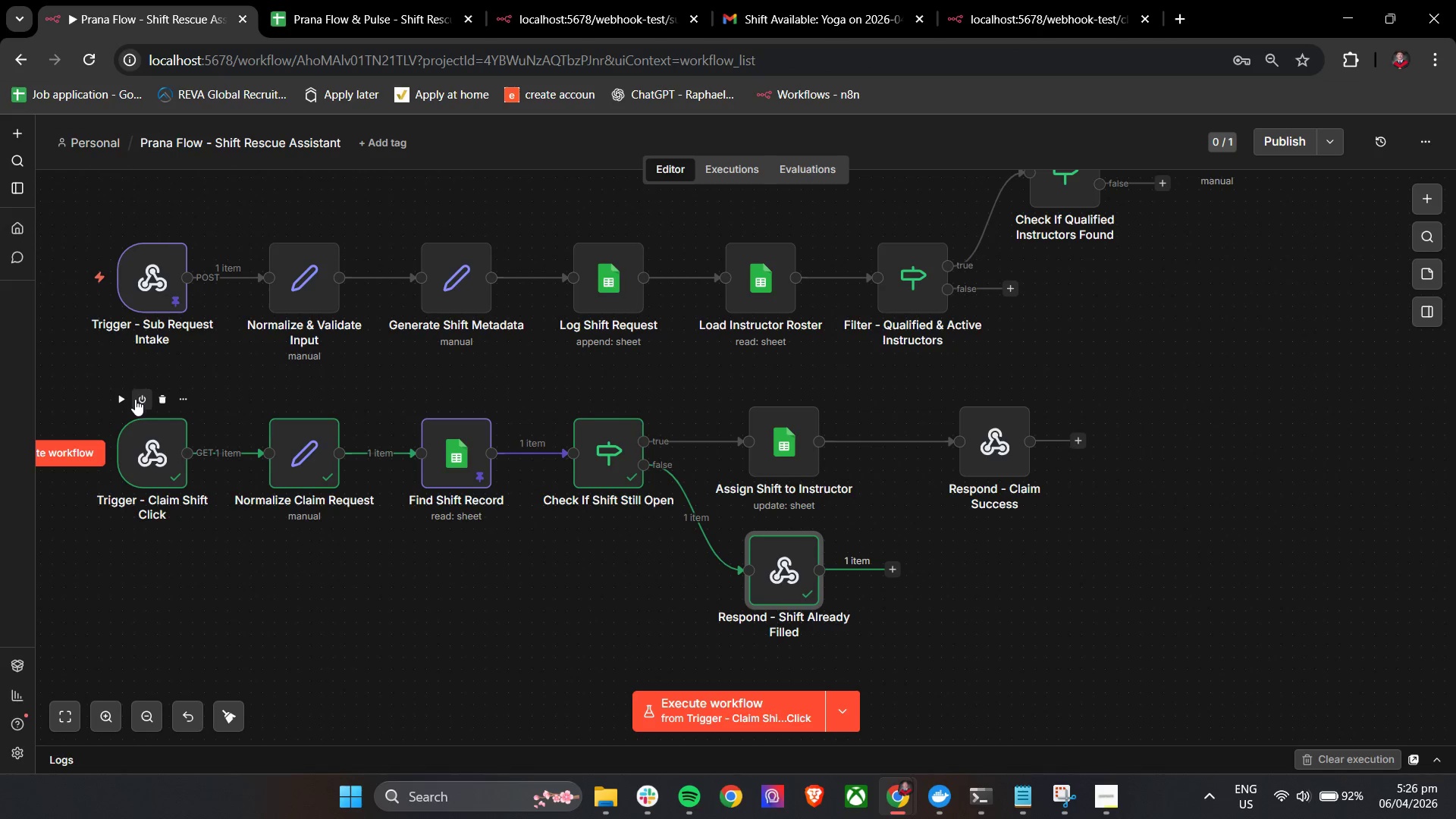 
left_click([122, 401])
 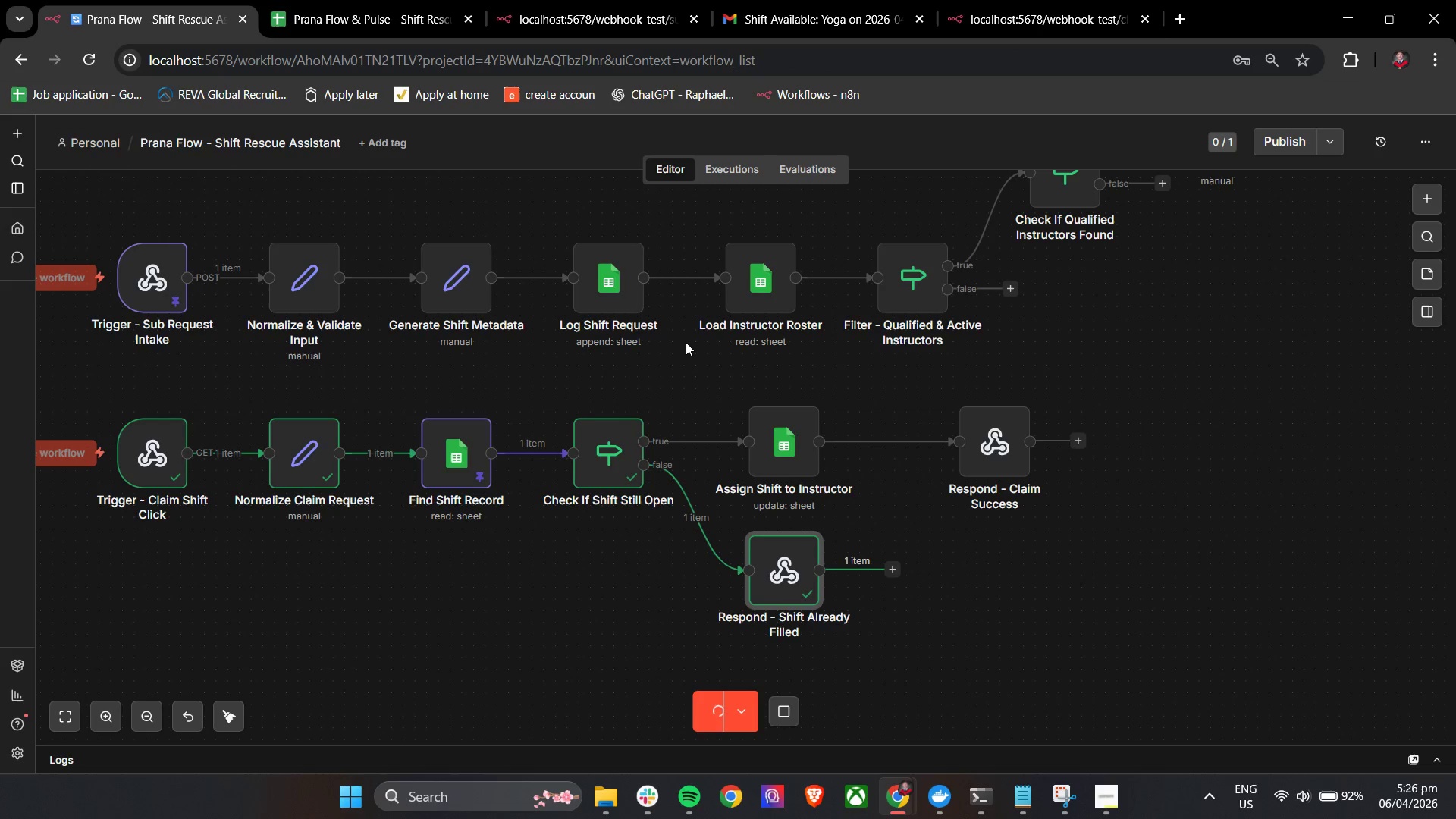 
left_click([976, 0])
 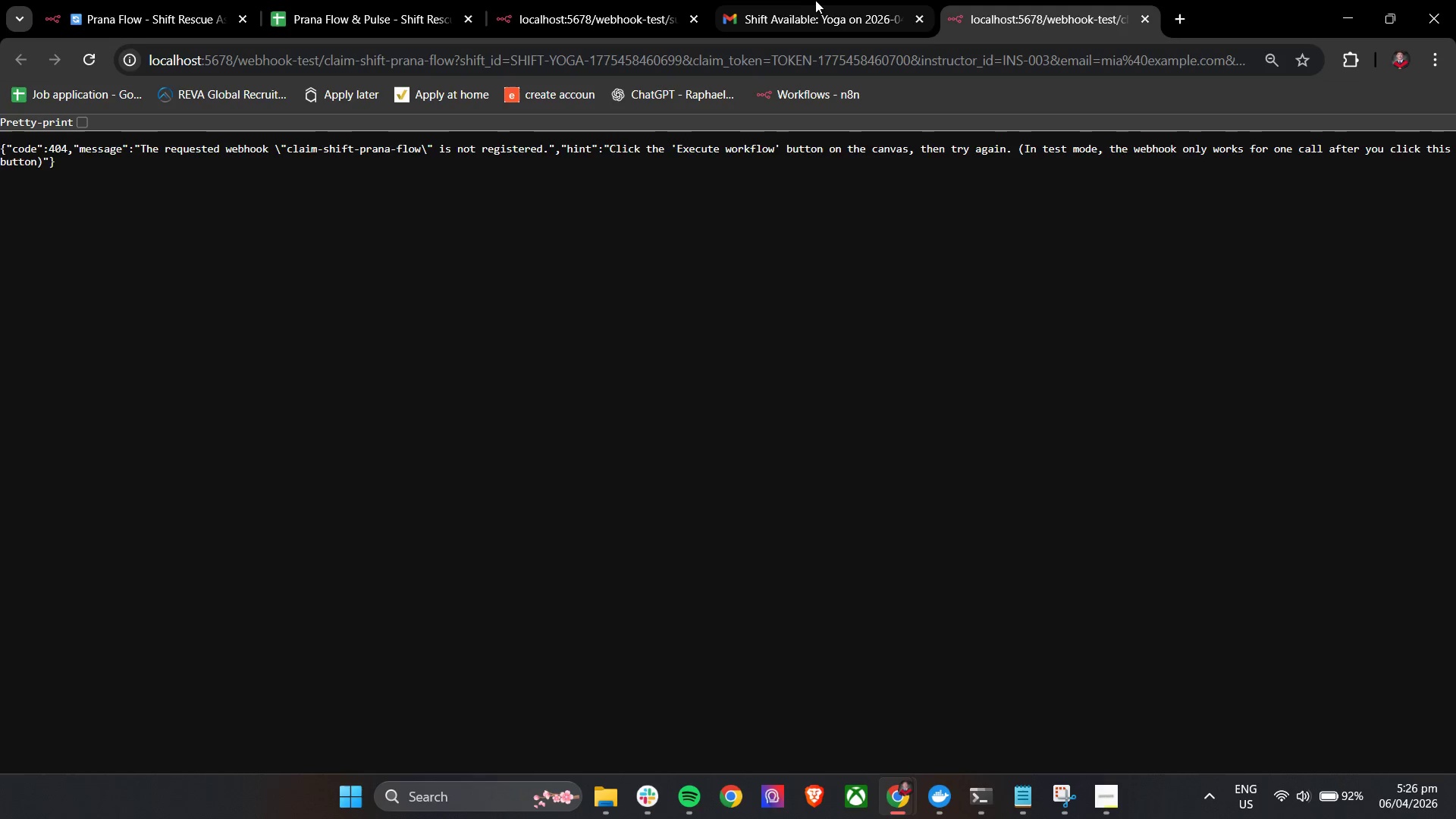 
left_click([810, 0])
 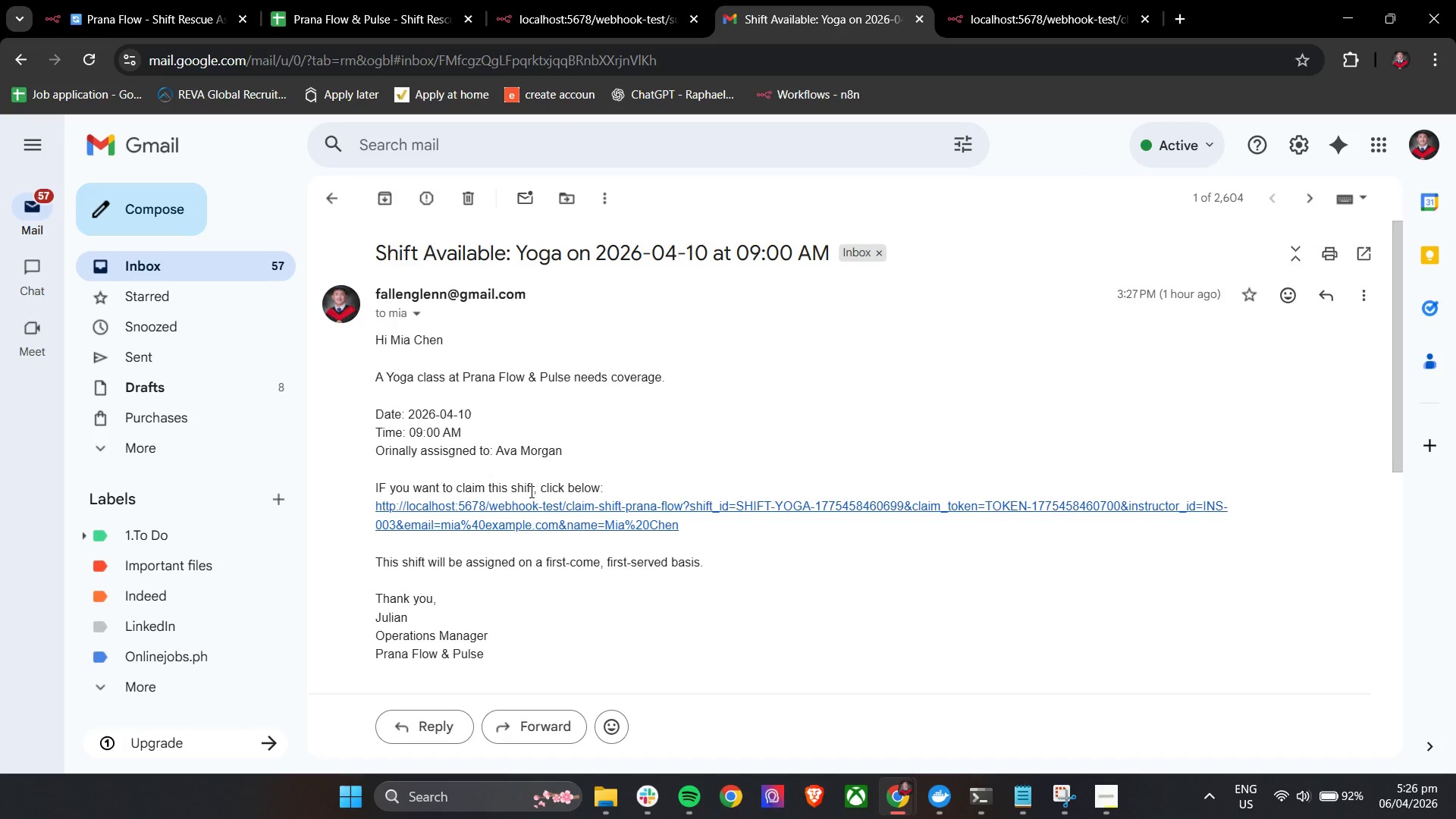 
left_click([526, 507])
 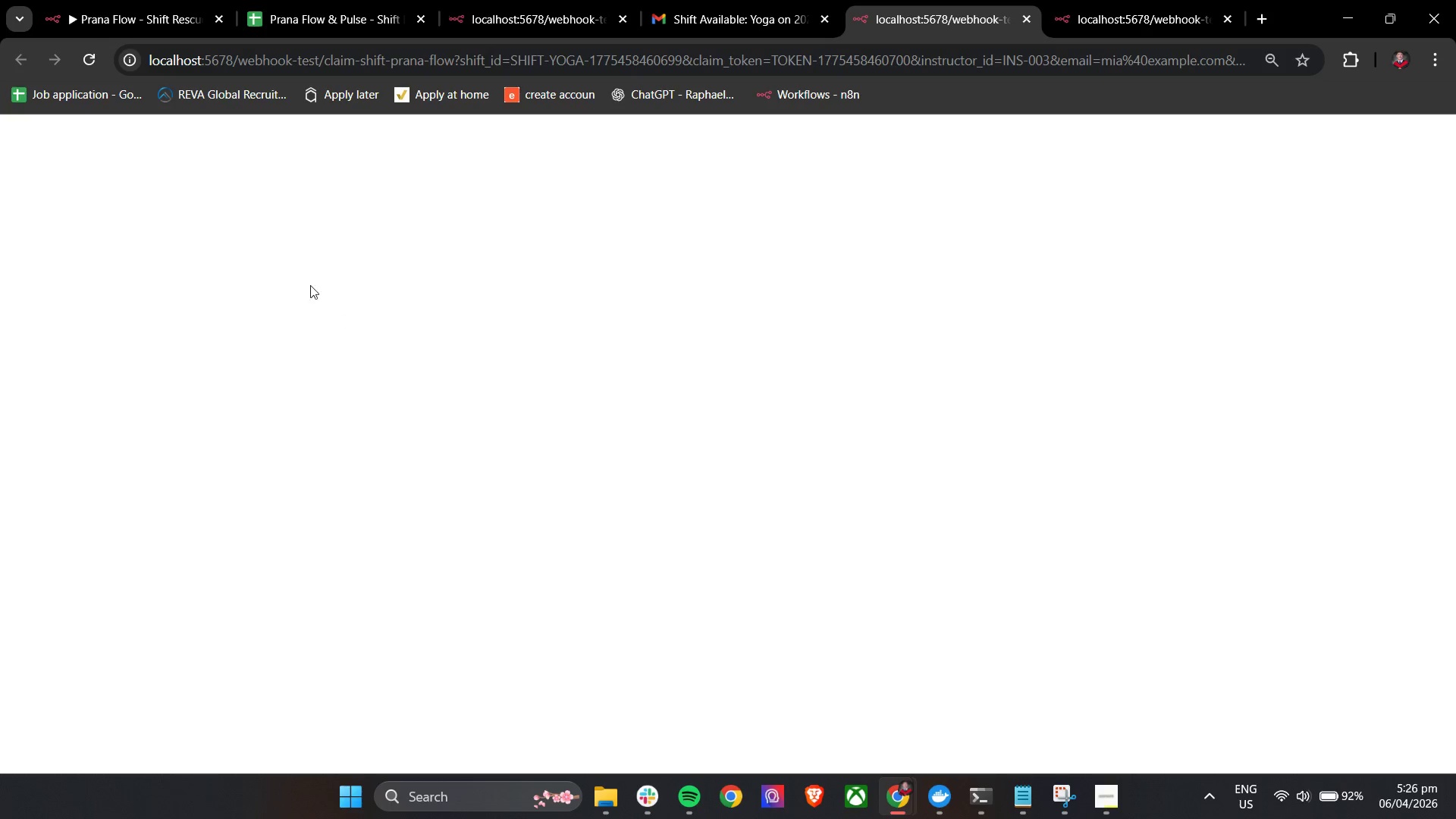 
left_click([162, 0])
 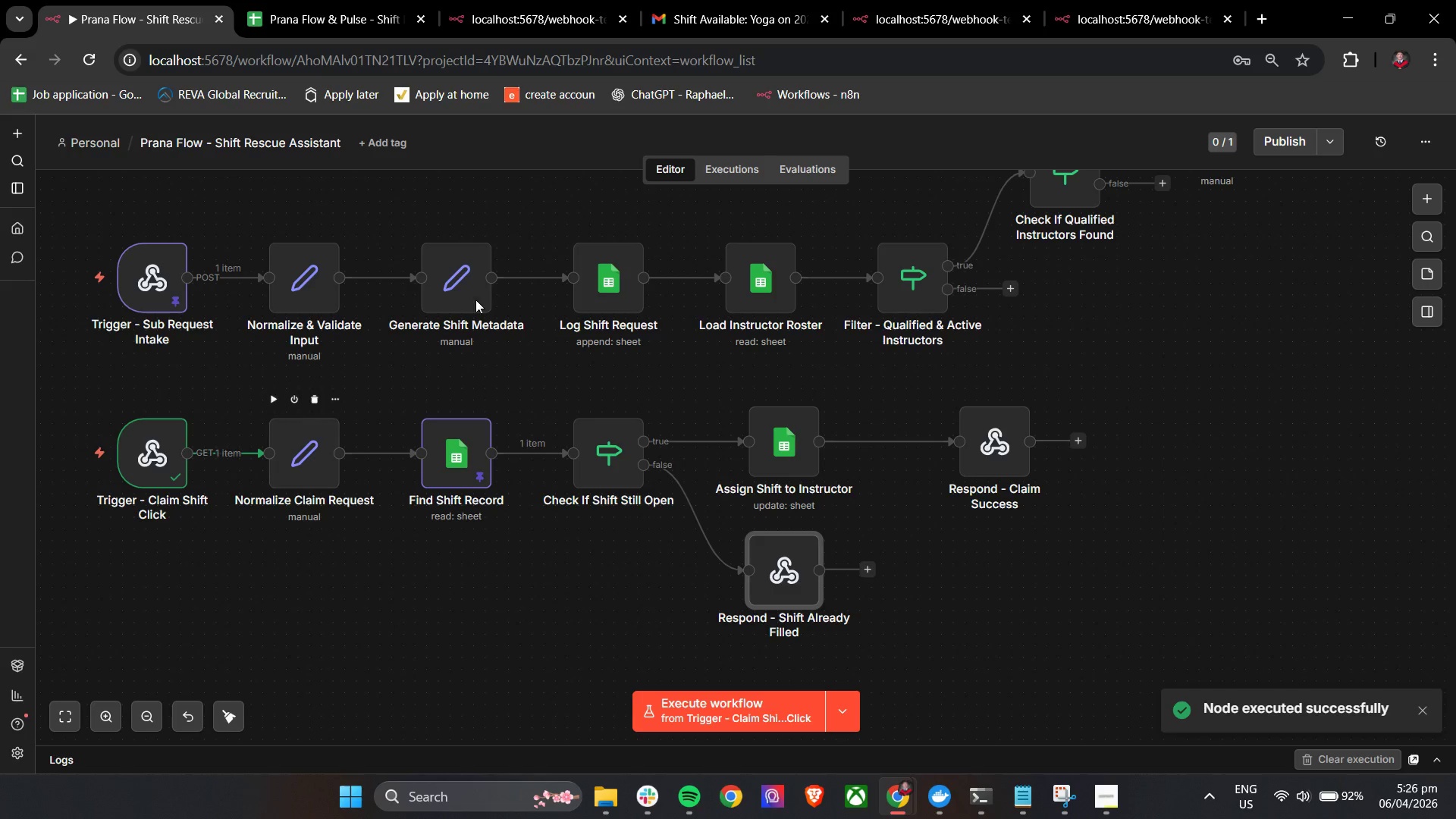 
left_click([999, 0])
 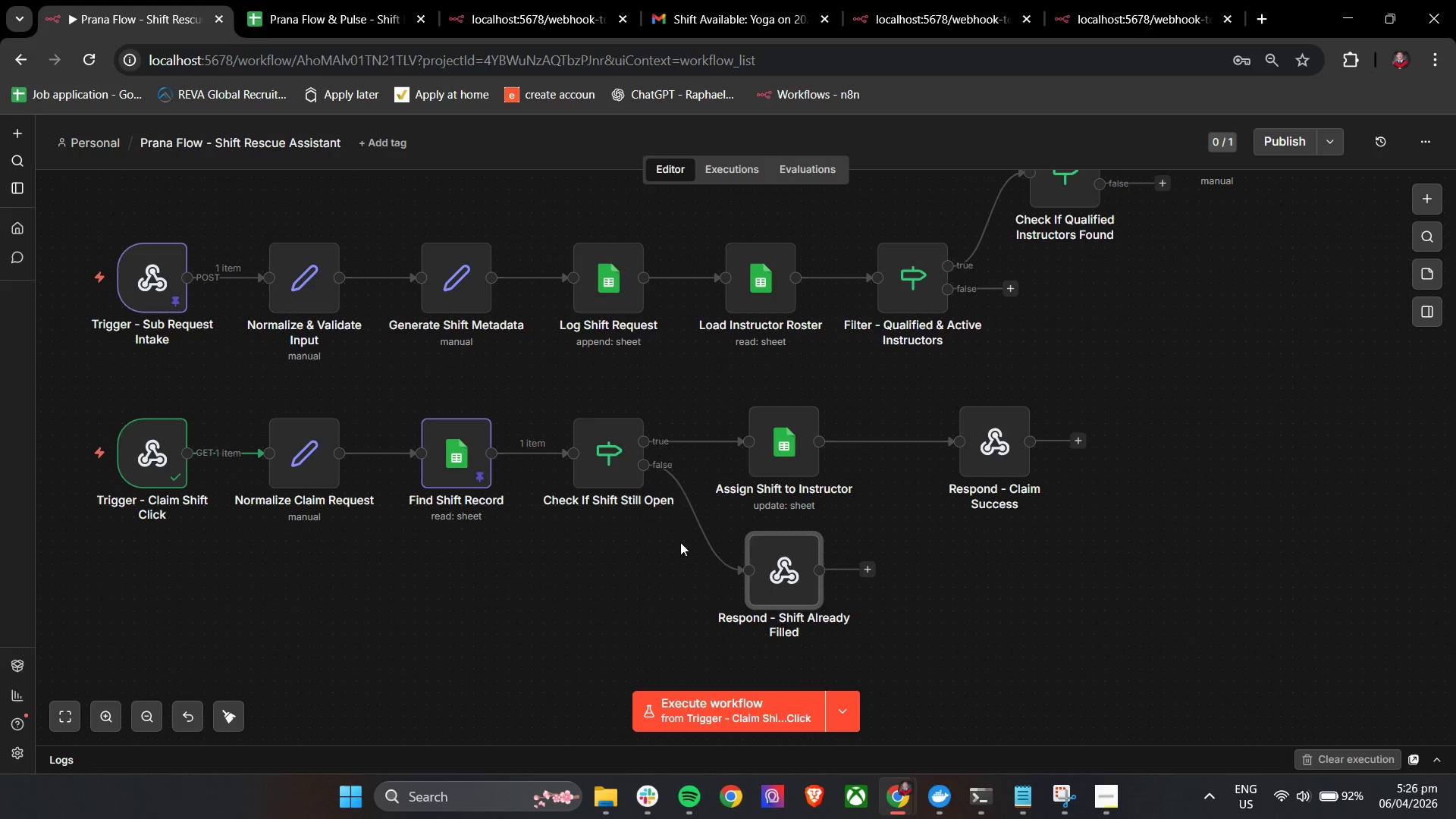 
left_click([755, 522])
 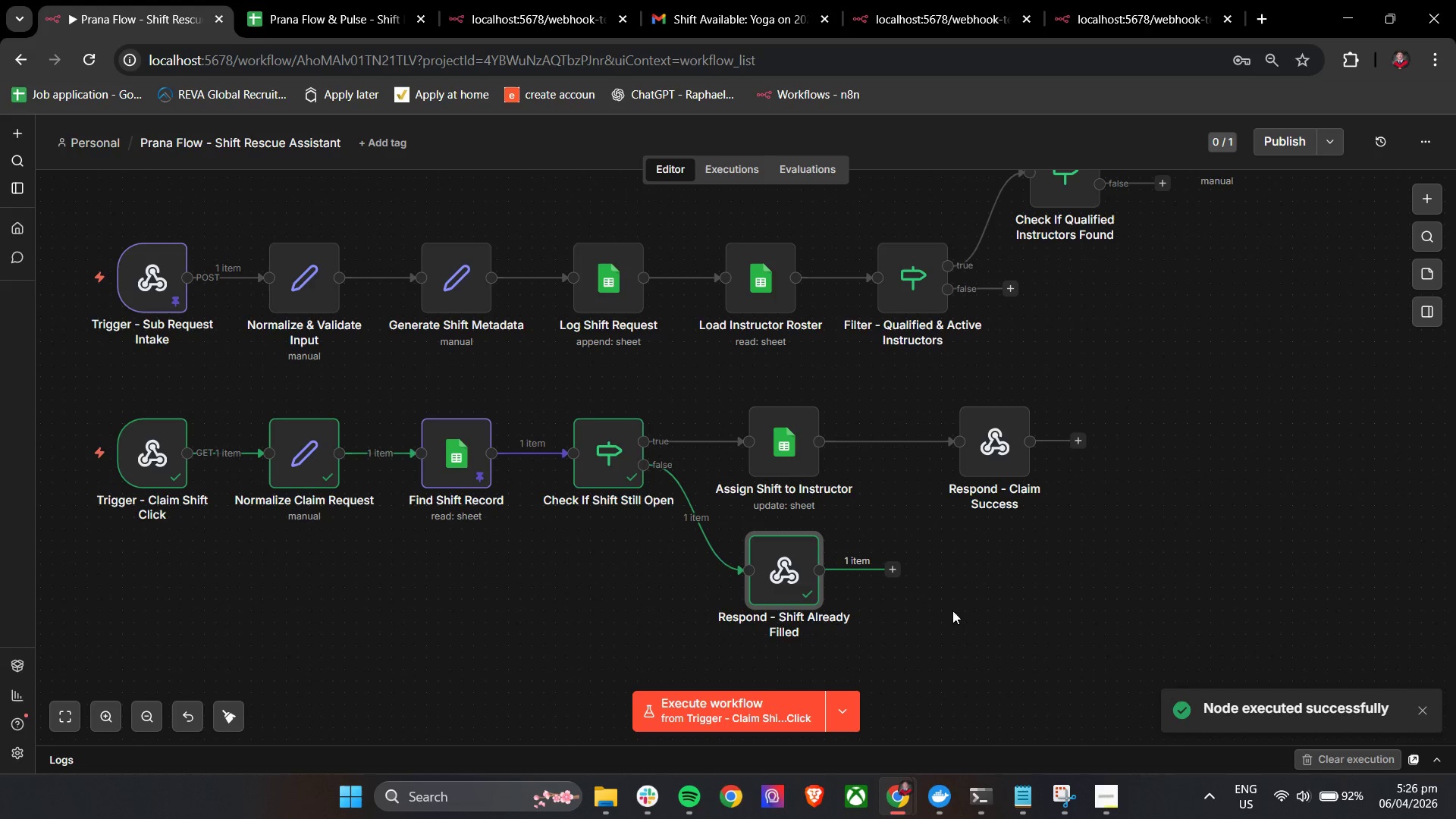 
left_click([969, 0])
 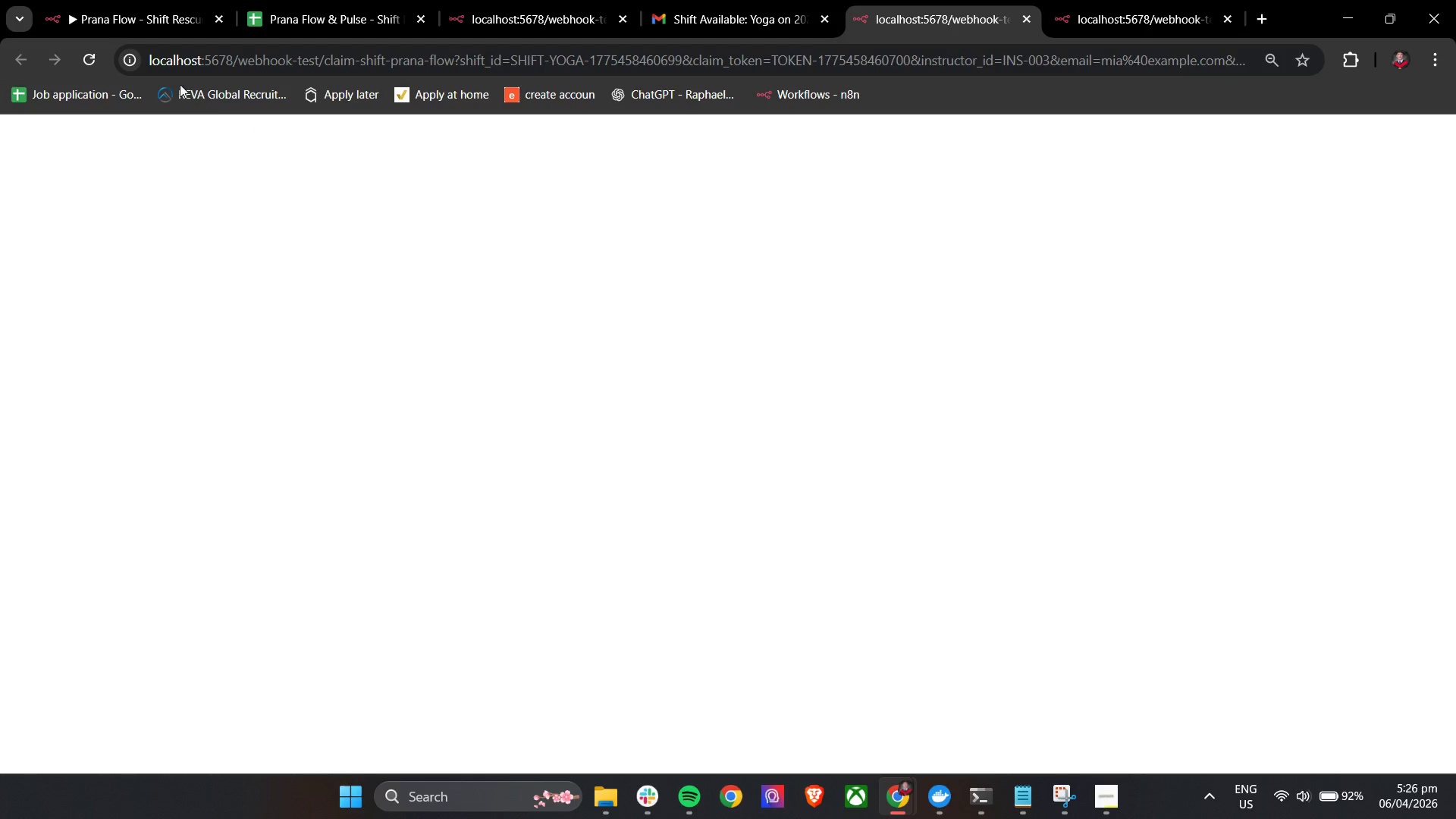 
left_click([86, 58])
 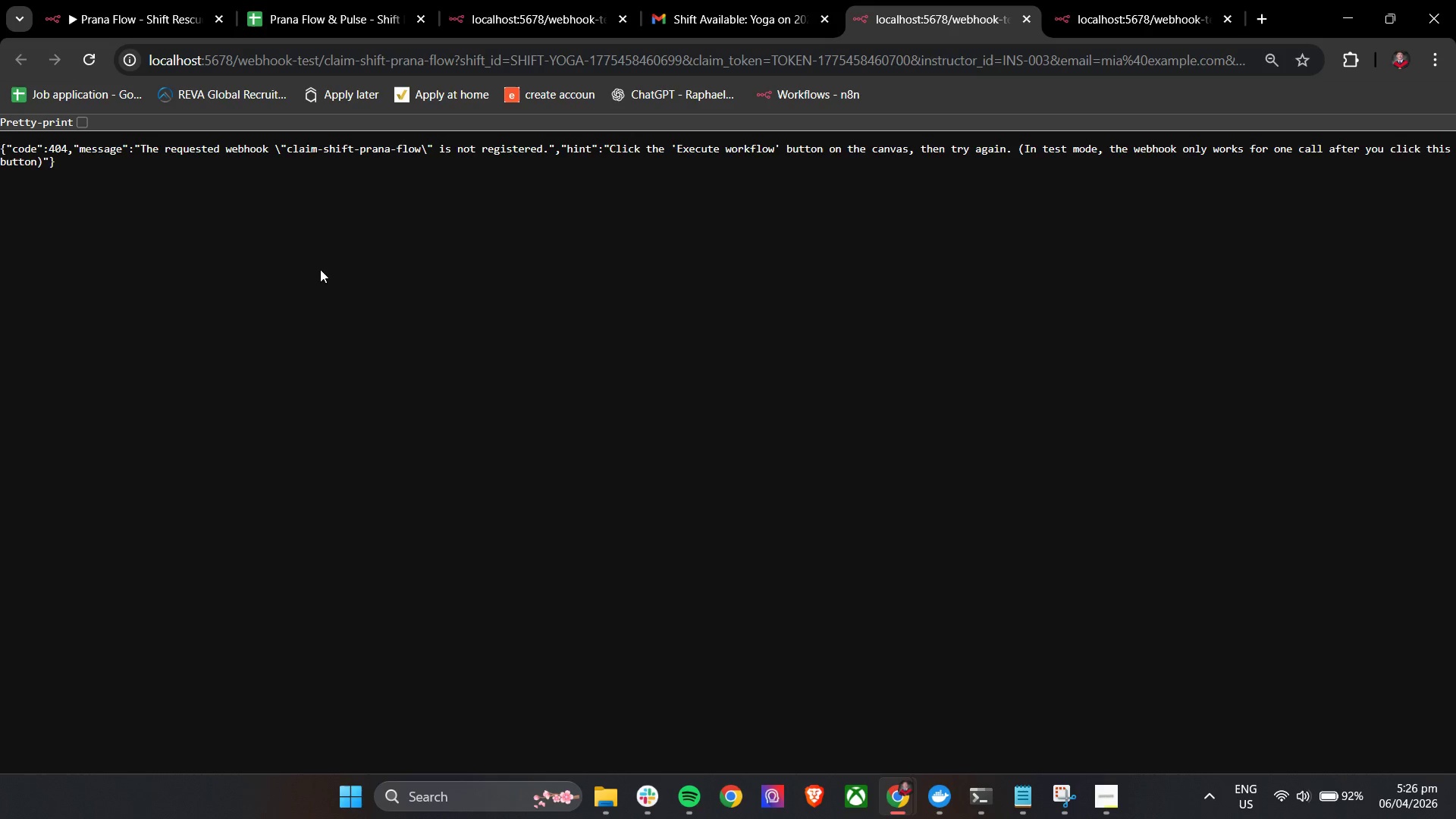 
left_click([115, 0])
 